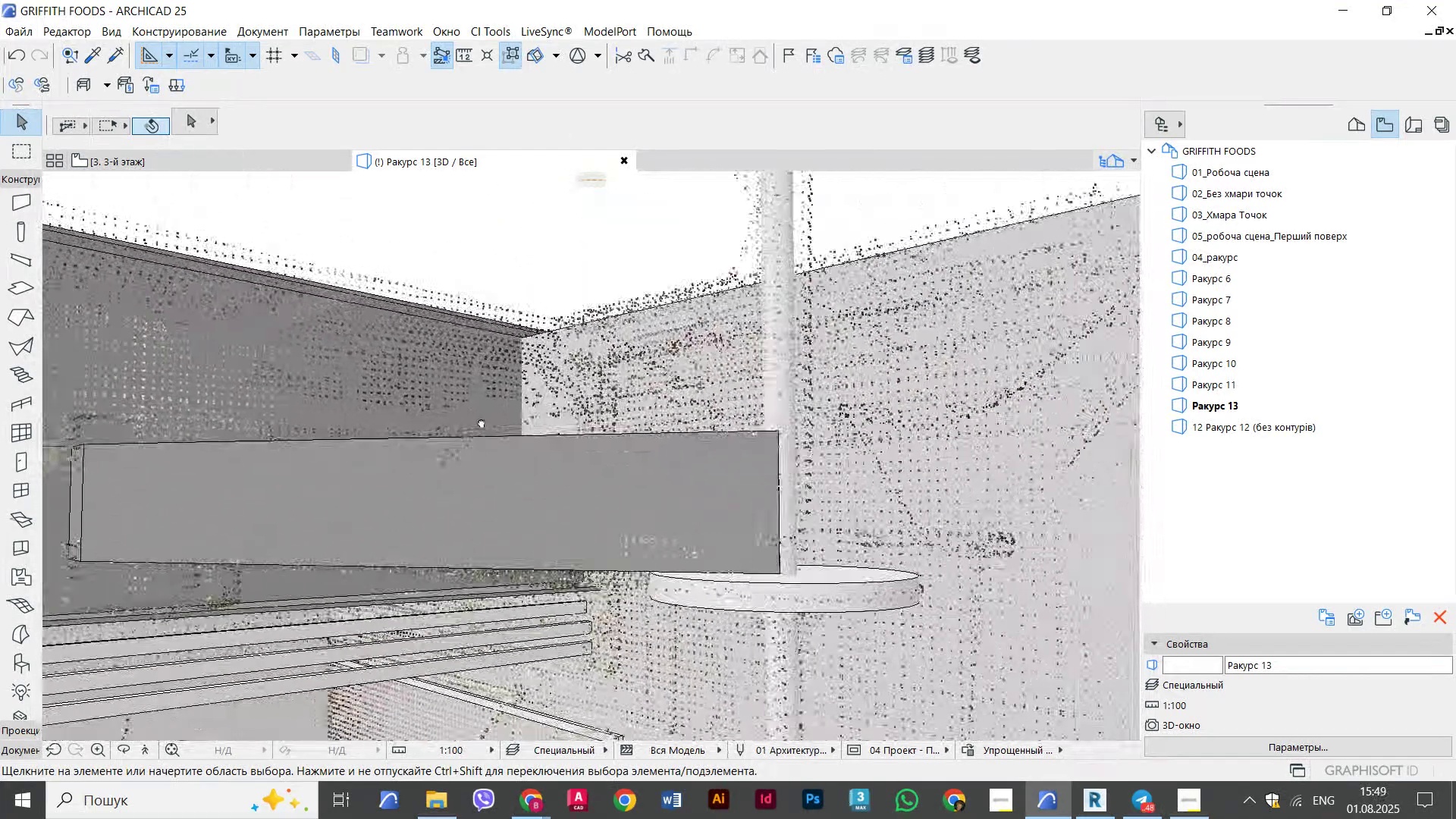 
hold_key(key=ShiftLeft, duration=1.62)
 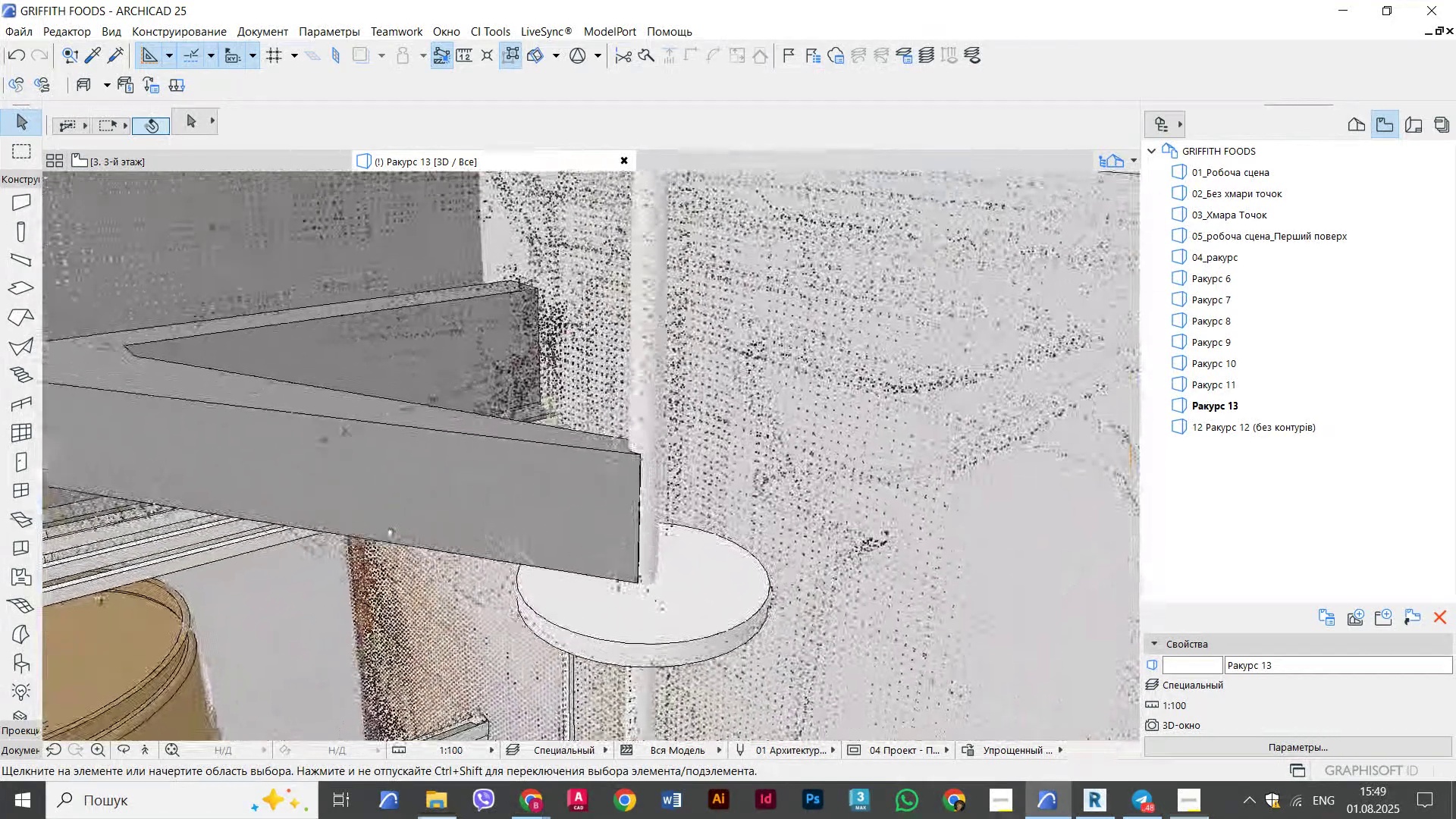 
hold_key(key=ShiftLeft, duration=0.71)
 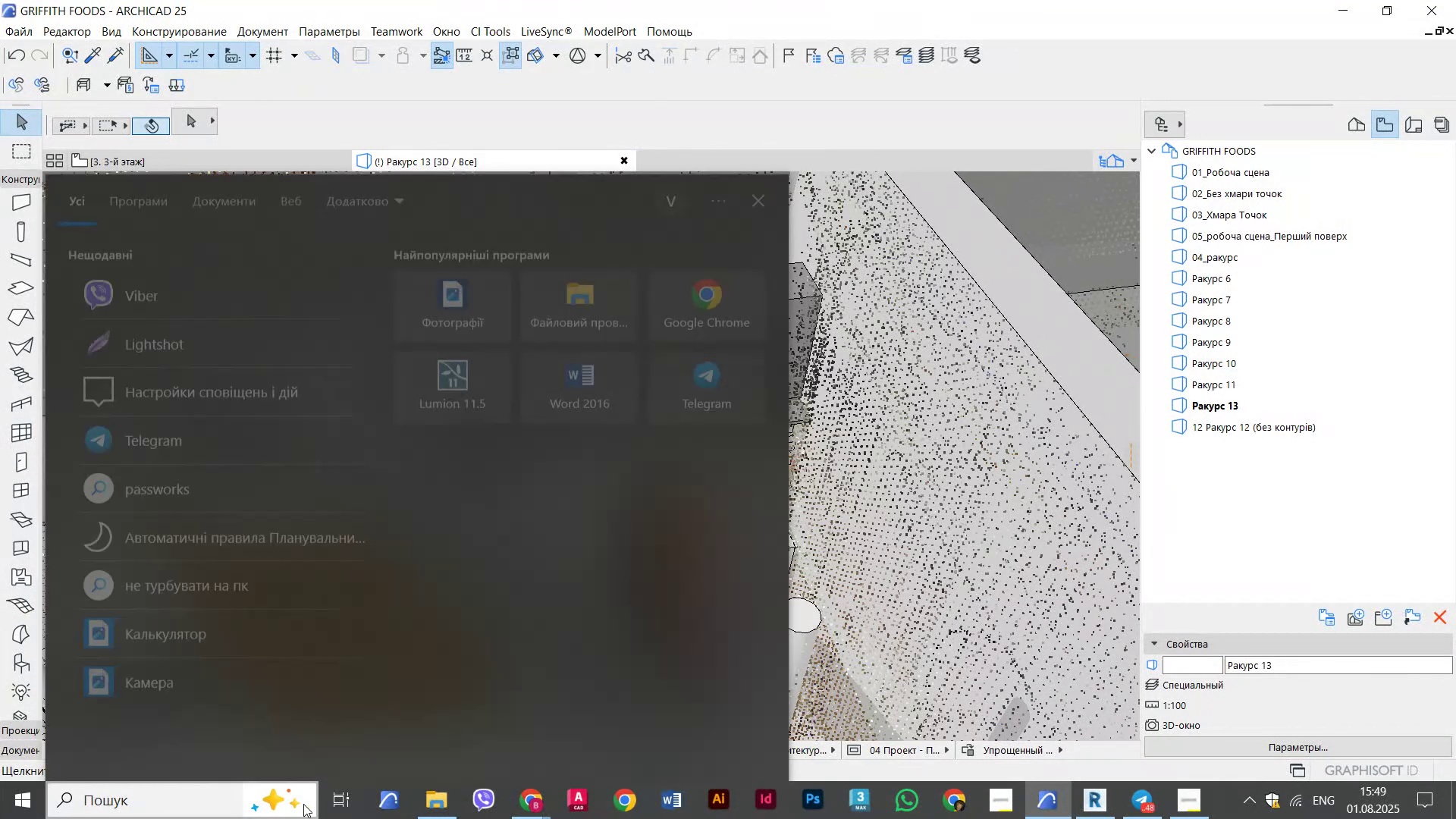 
mouse_move([956, 526])
 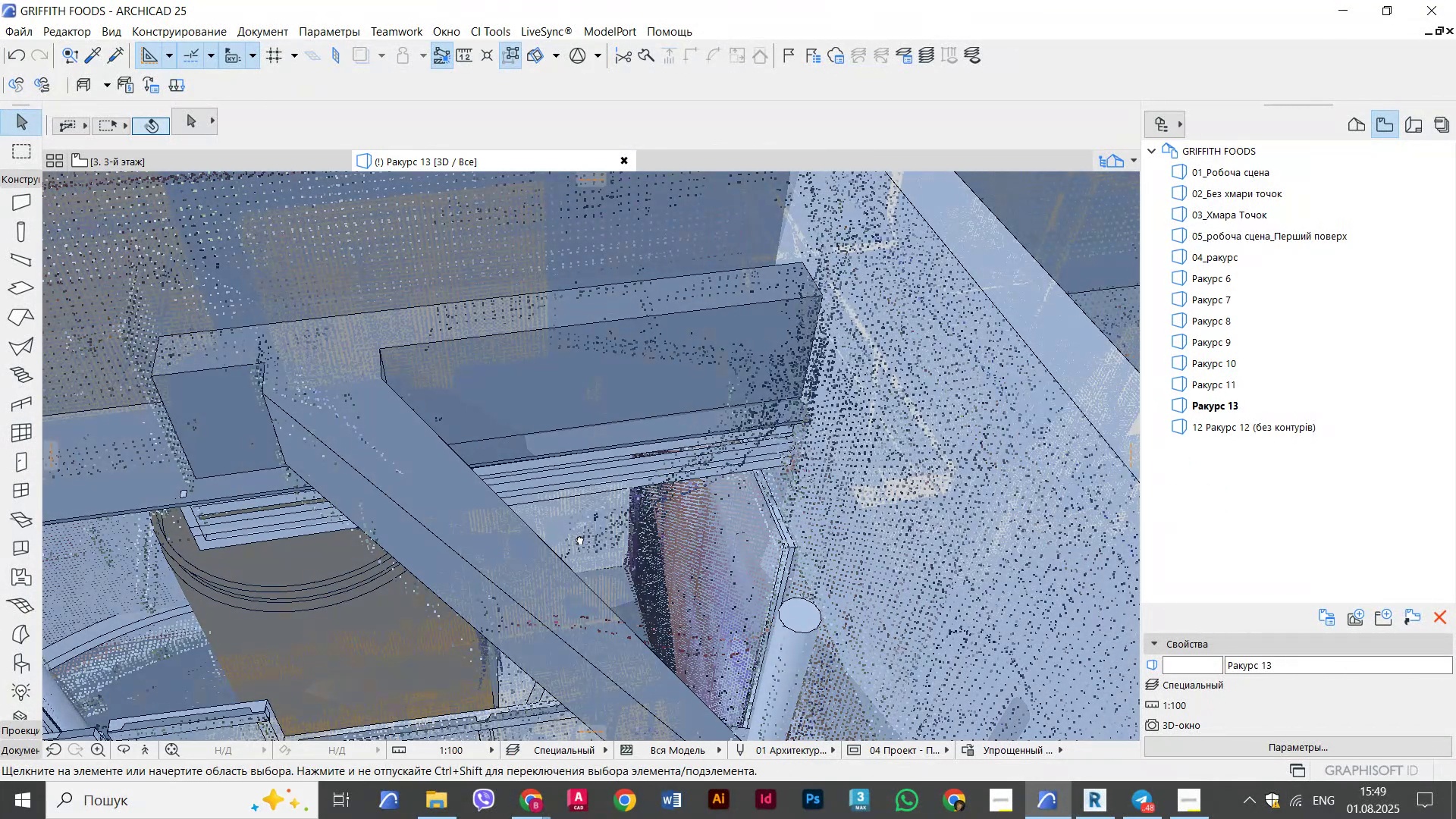 
hold_key(key=ShiftLeft, duration=0.38)
 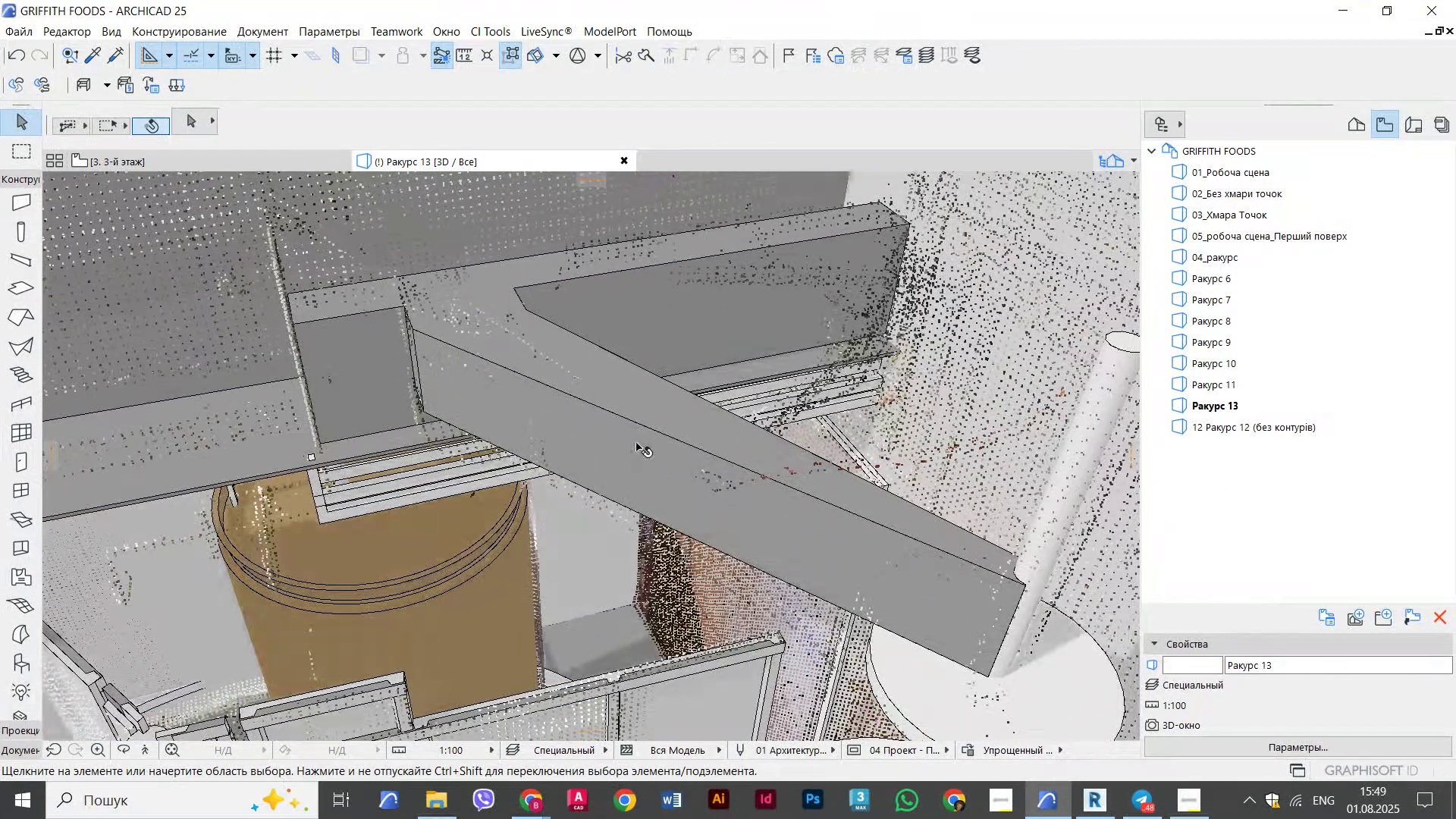 
left_click([636, 442])
 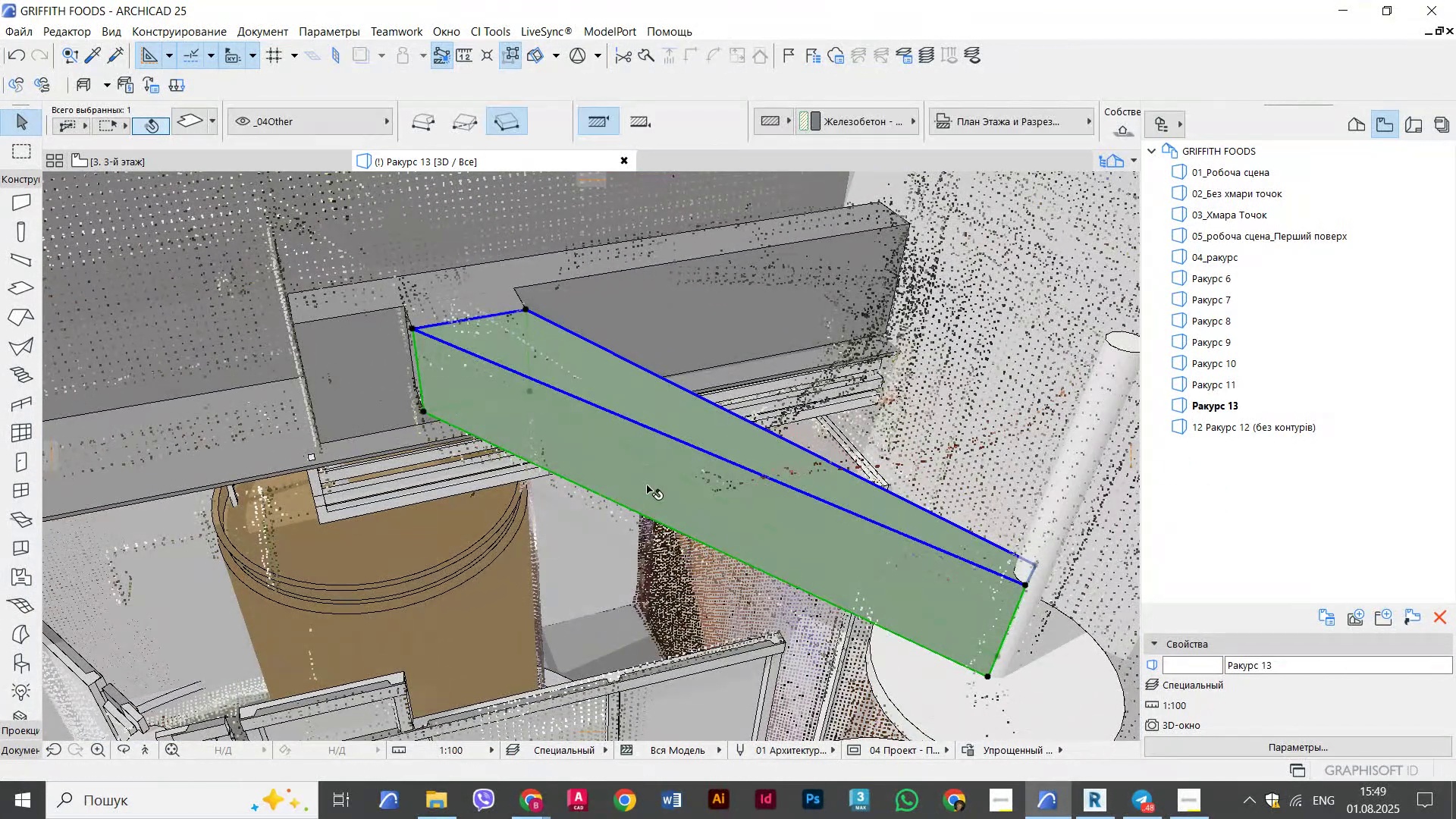 
hold_key(key=ShiftLeft, duration=0.69)
 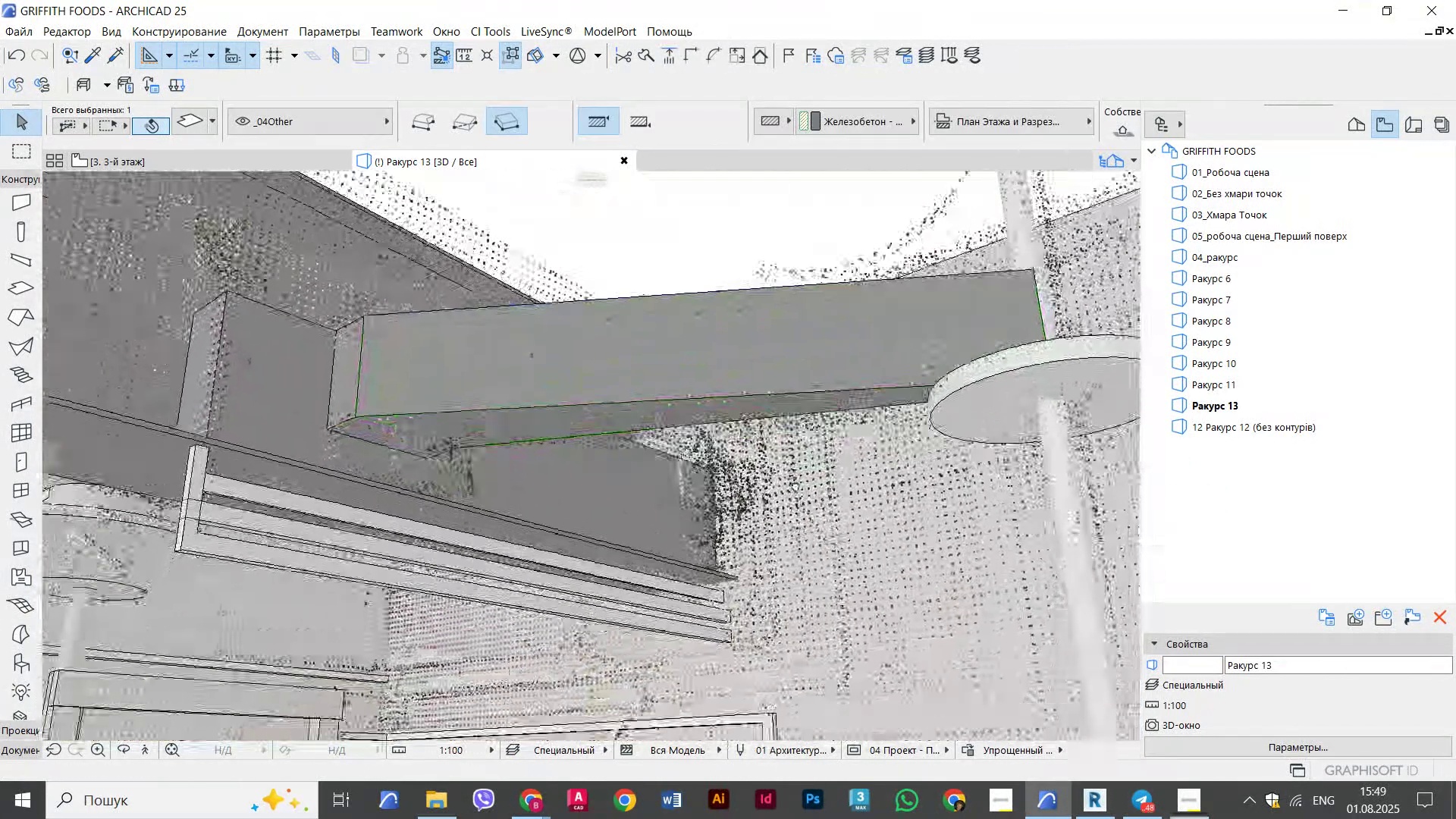 
hold_key(key=ShiftLeft, duration=1.46)
 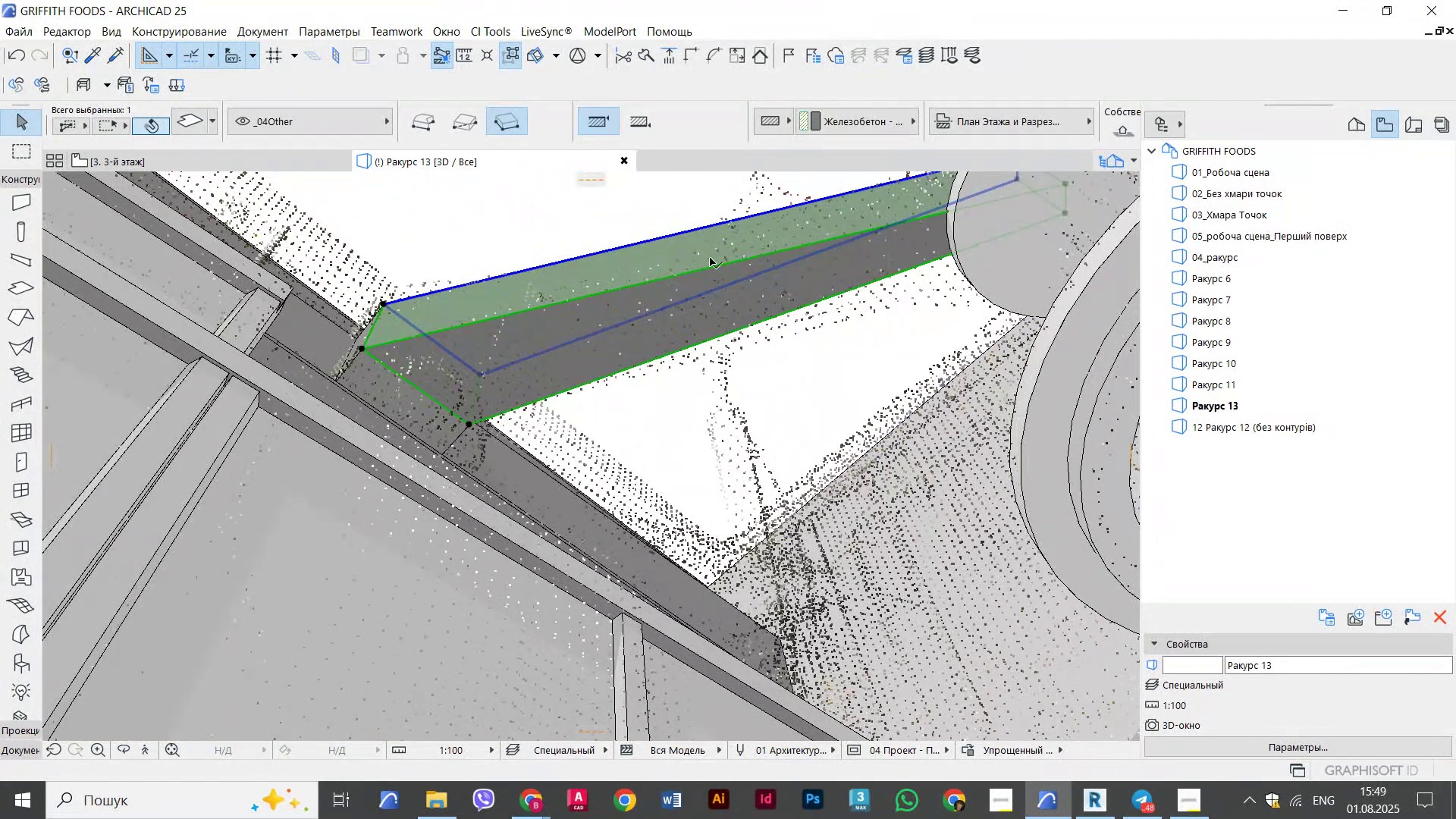 
key(Escape)
 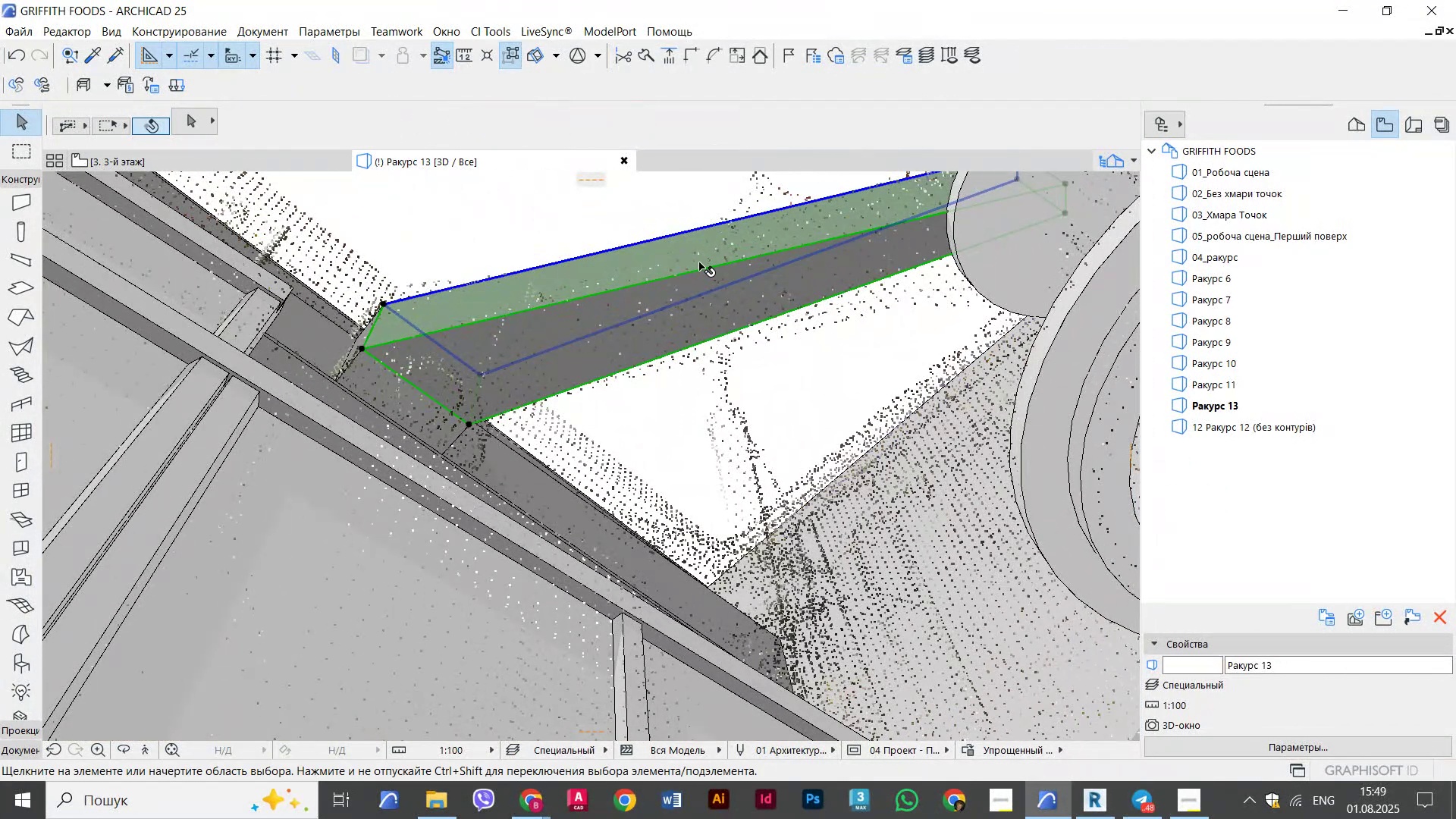 
key(Escape)
 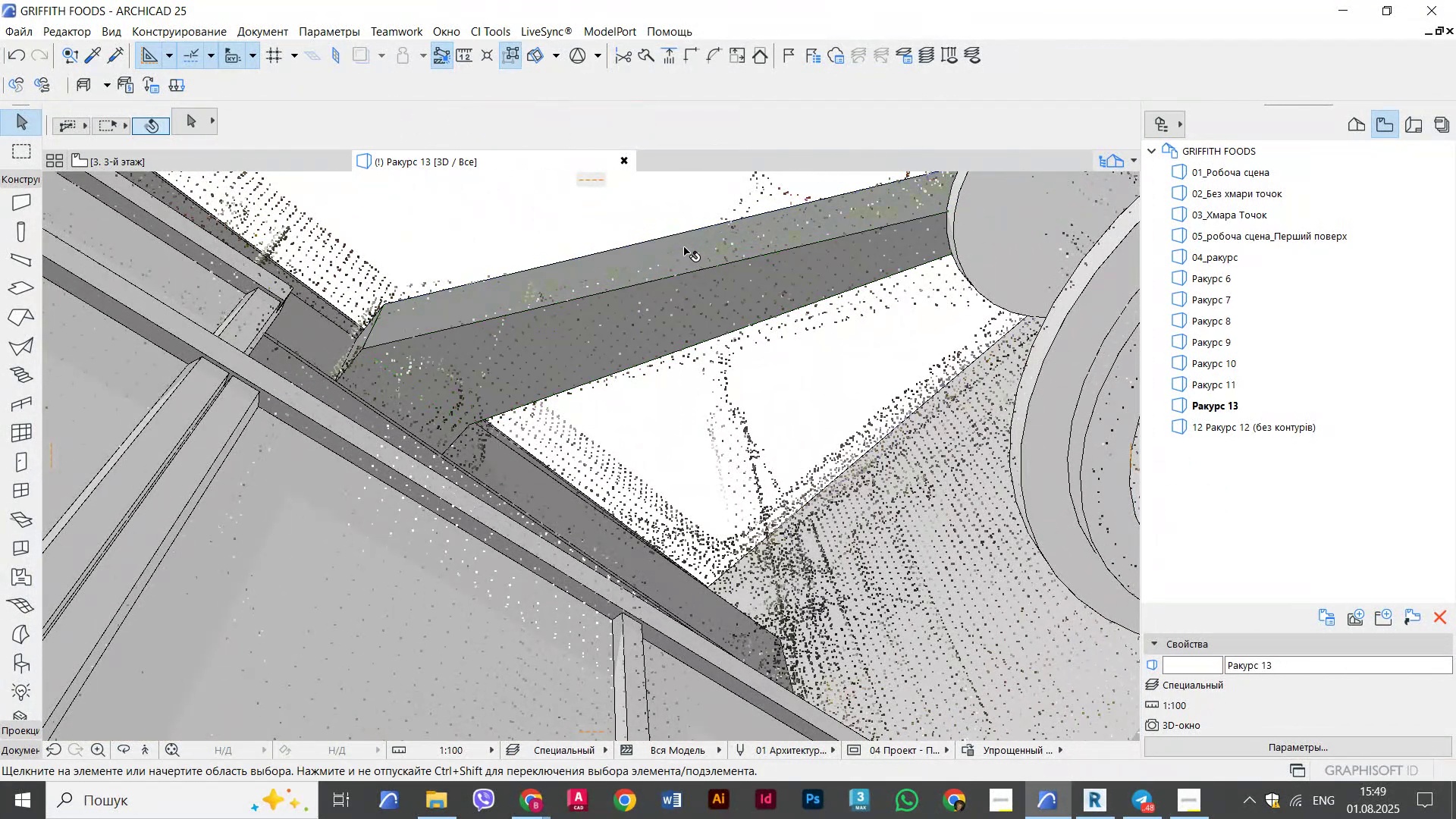 
key(Escape)
 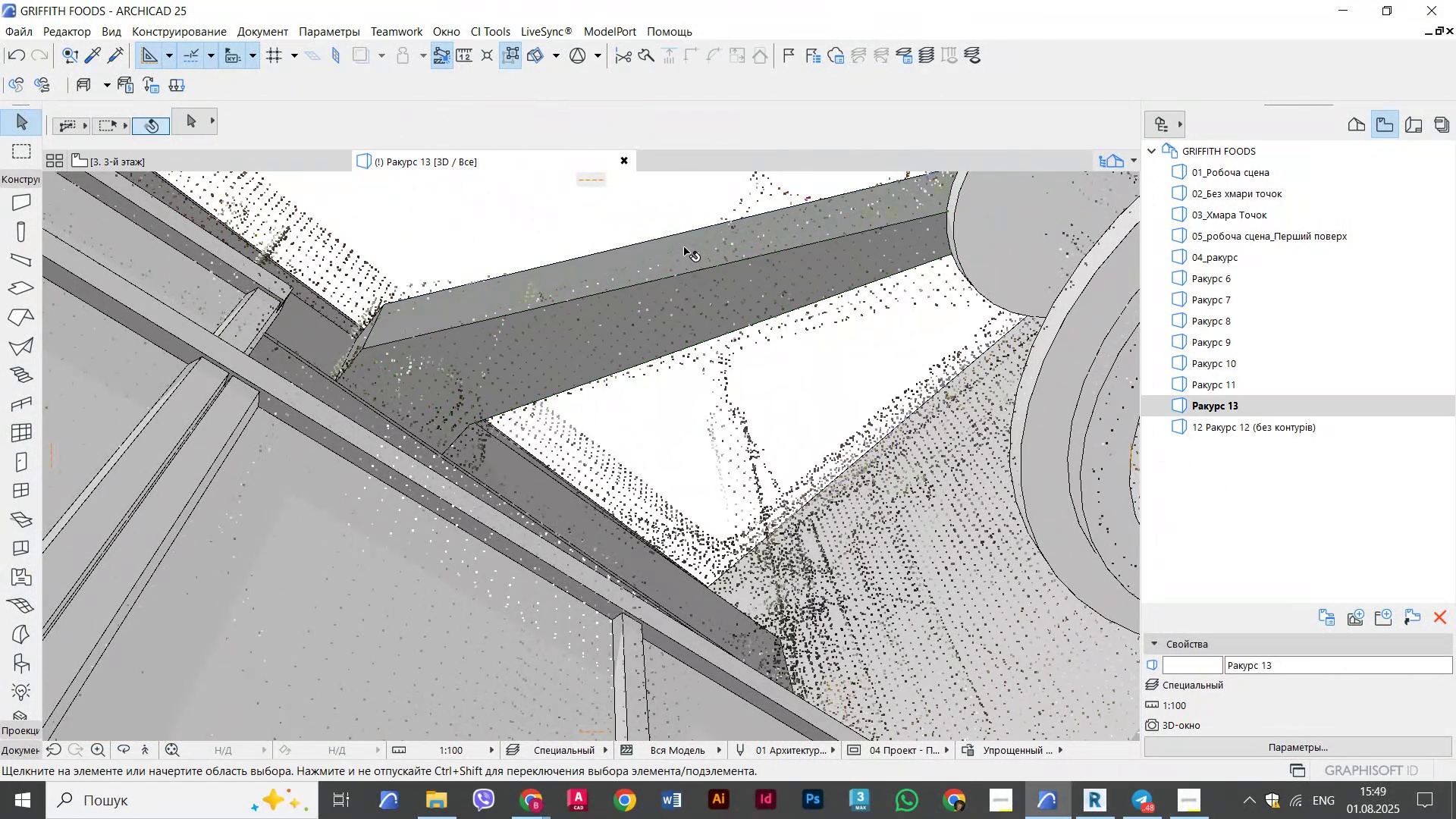 
left_click([684, 247])
 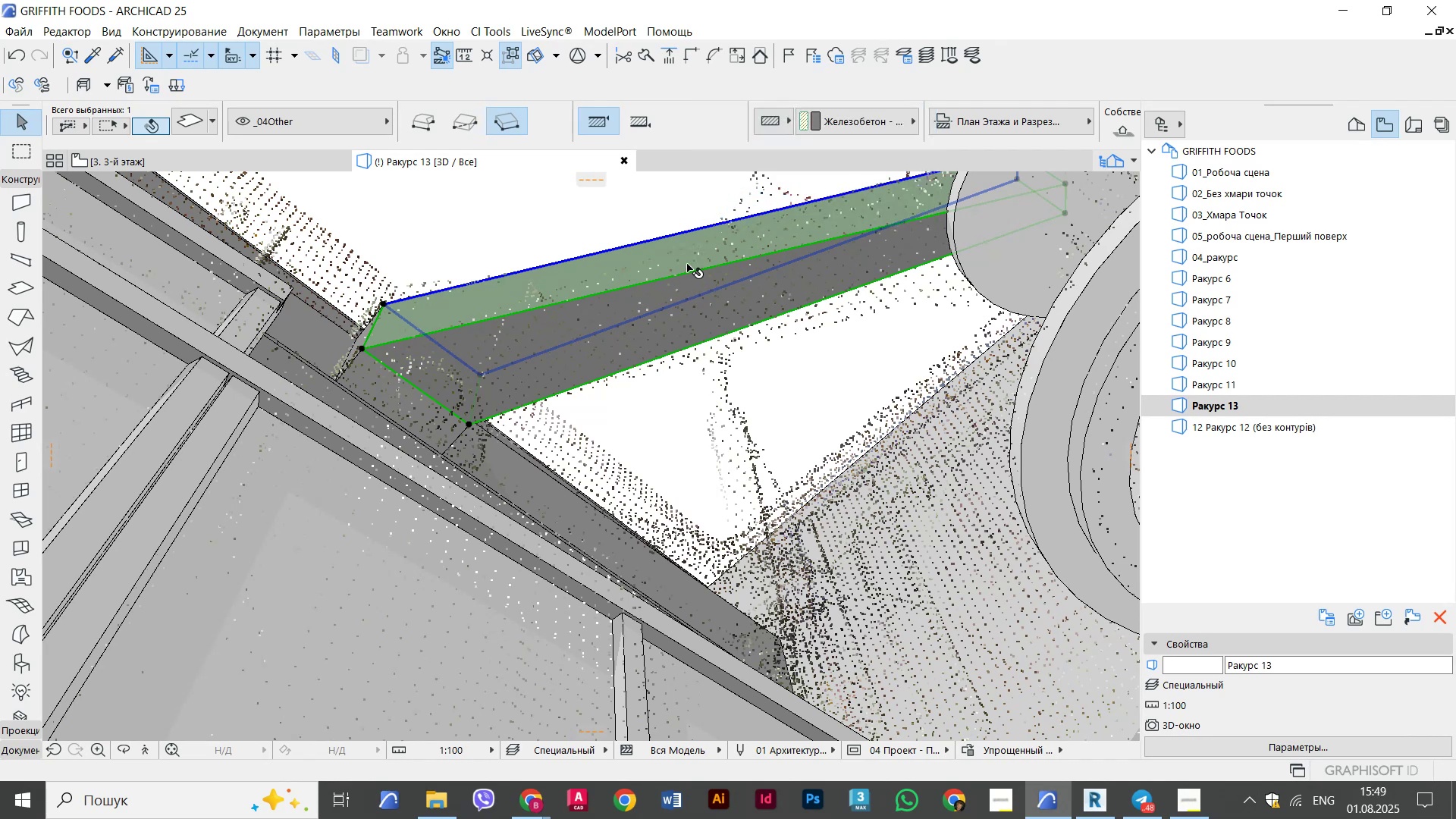 
key(Escape)
 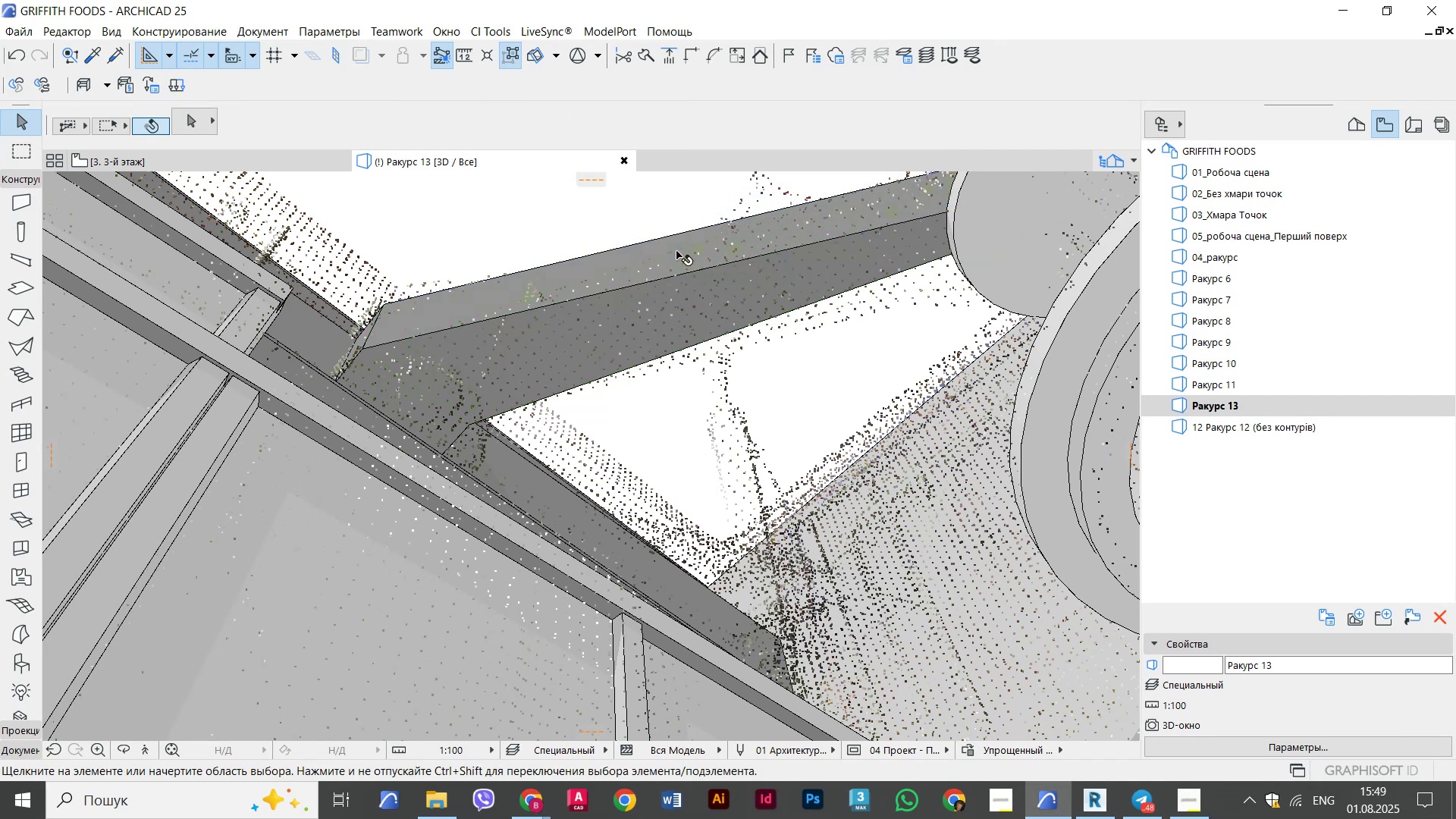 
hold_key(key=AltLeft, duration=0.51)
left_click([653, 241])
 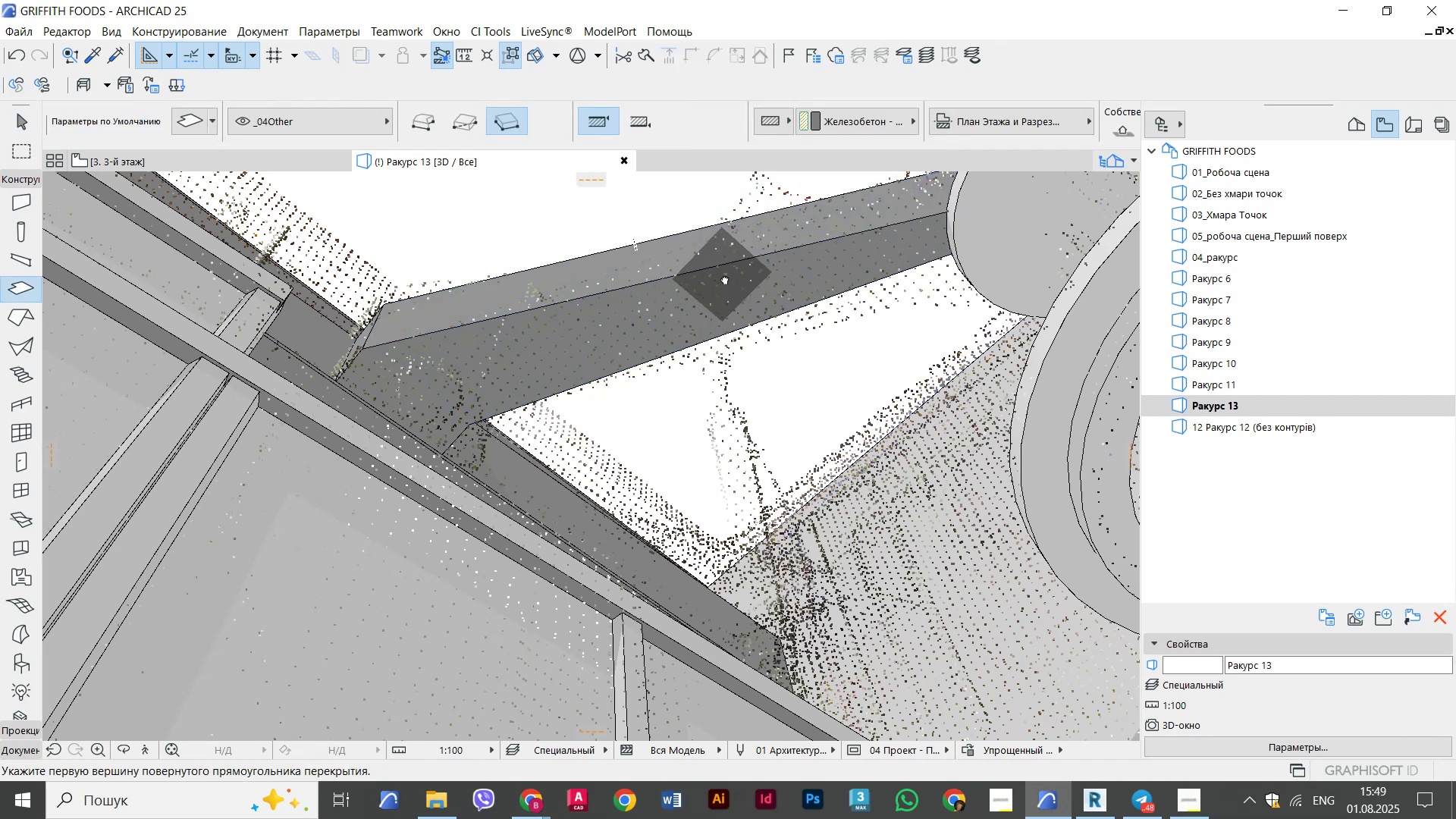 
hold_key(key=ShiftLeft, duration=0.9)
 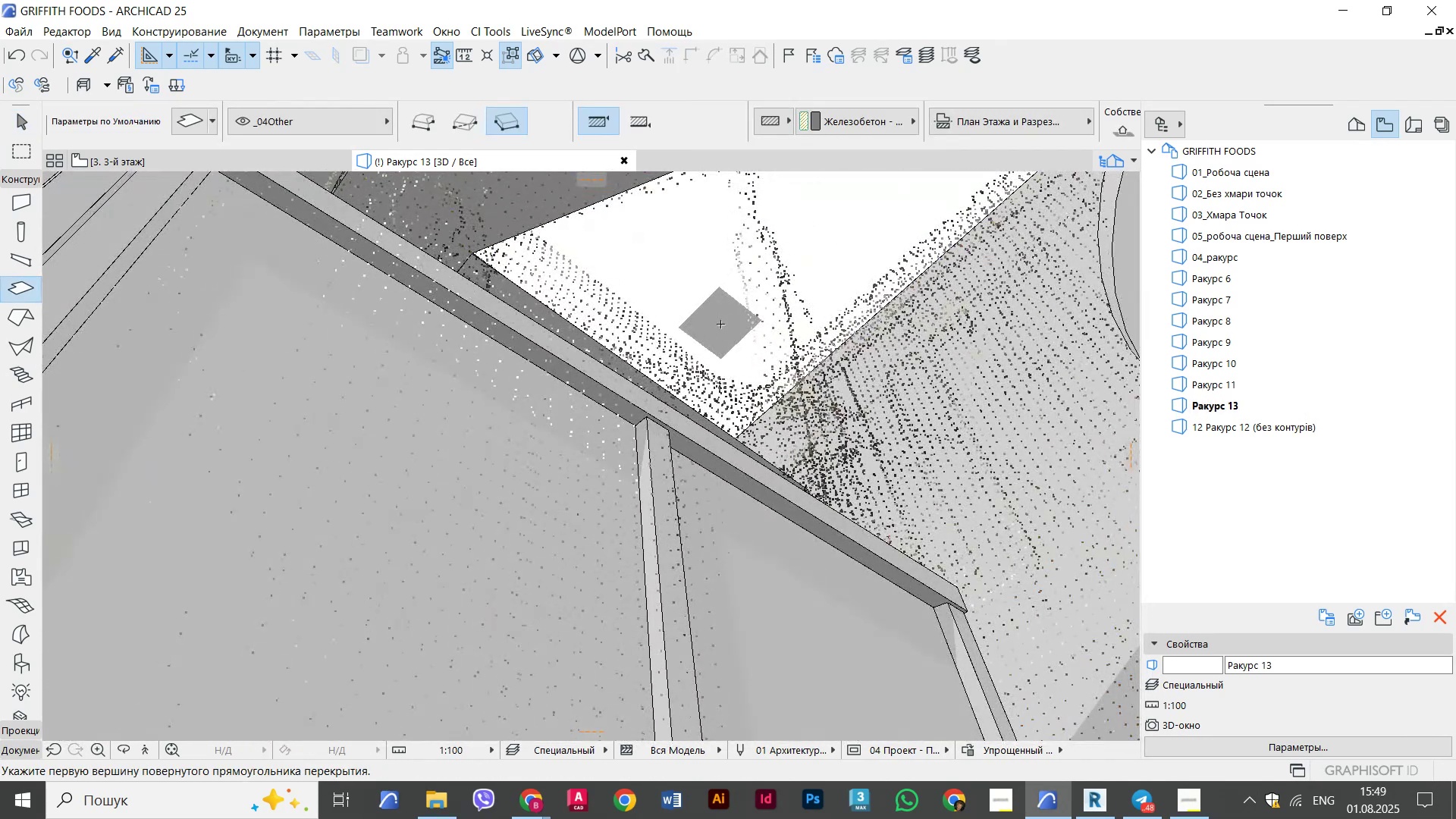 
scroll: coordinate [722, 325], scroll_direction: down, amount: 5.0
 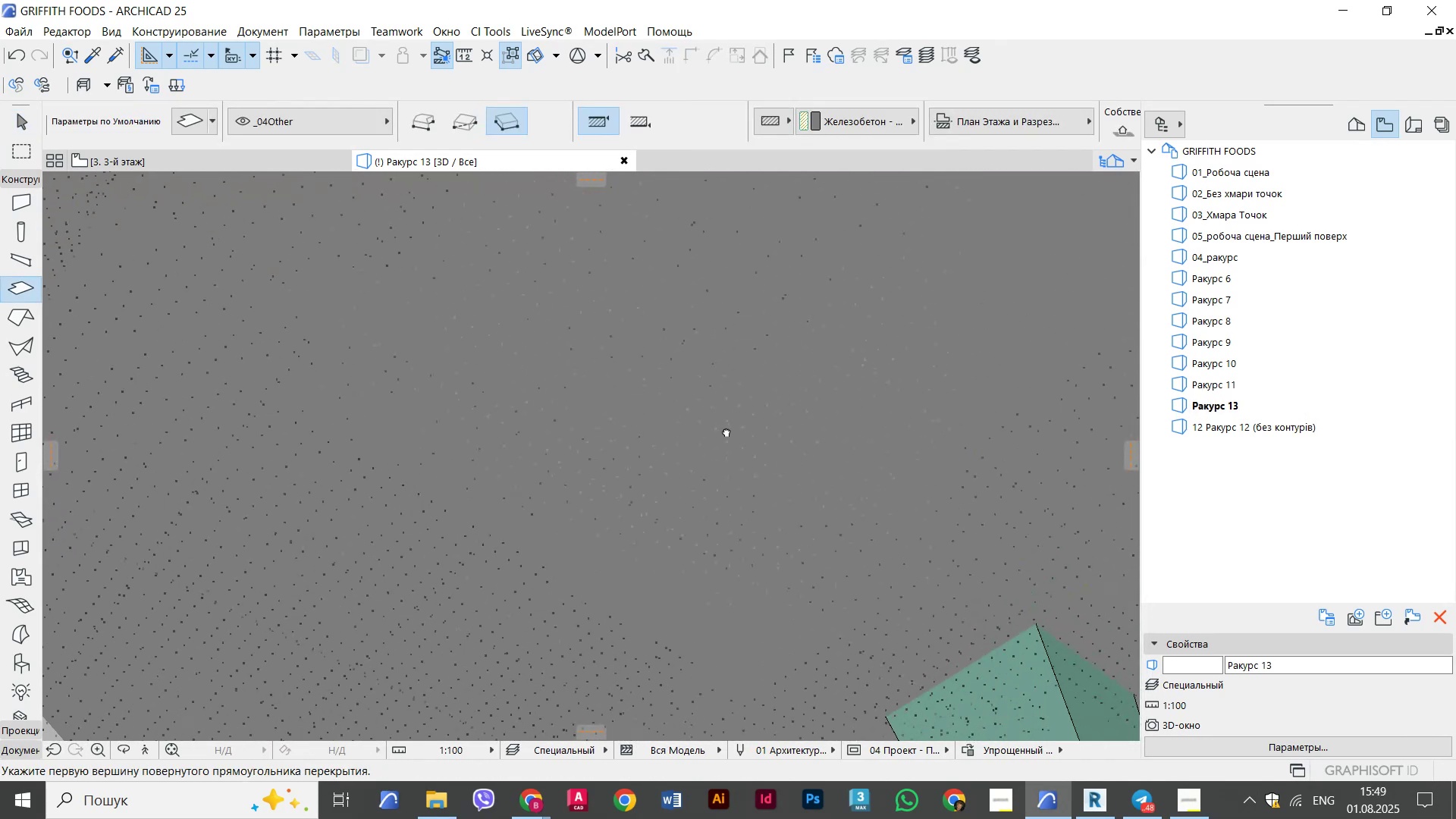 
hold_key(key=ShiftLeft, duration=1.3)
 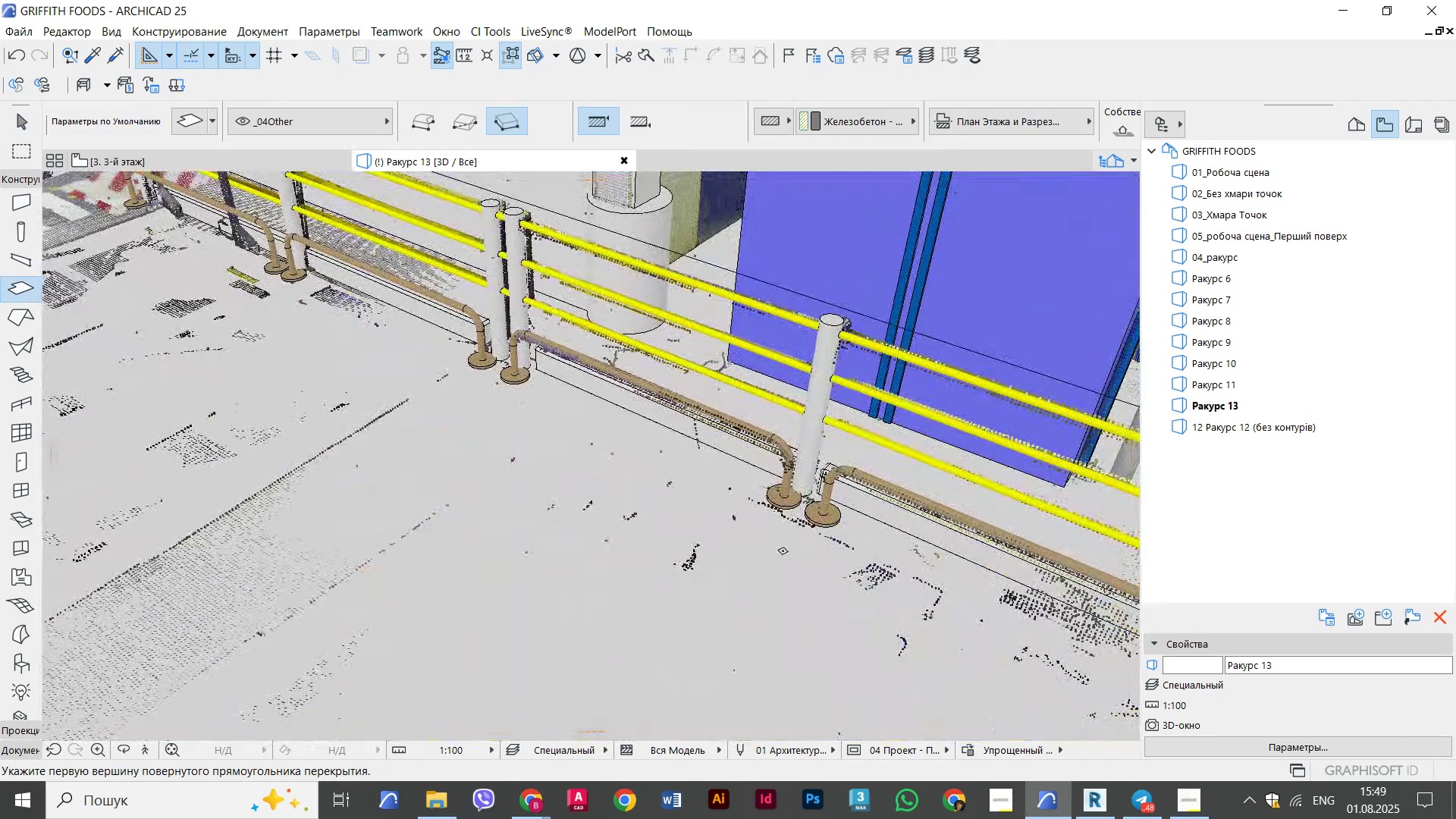 
scroll: coordinate [759, 340], scroll_direction: down, amount: 18.0
 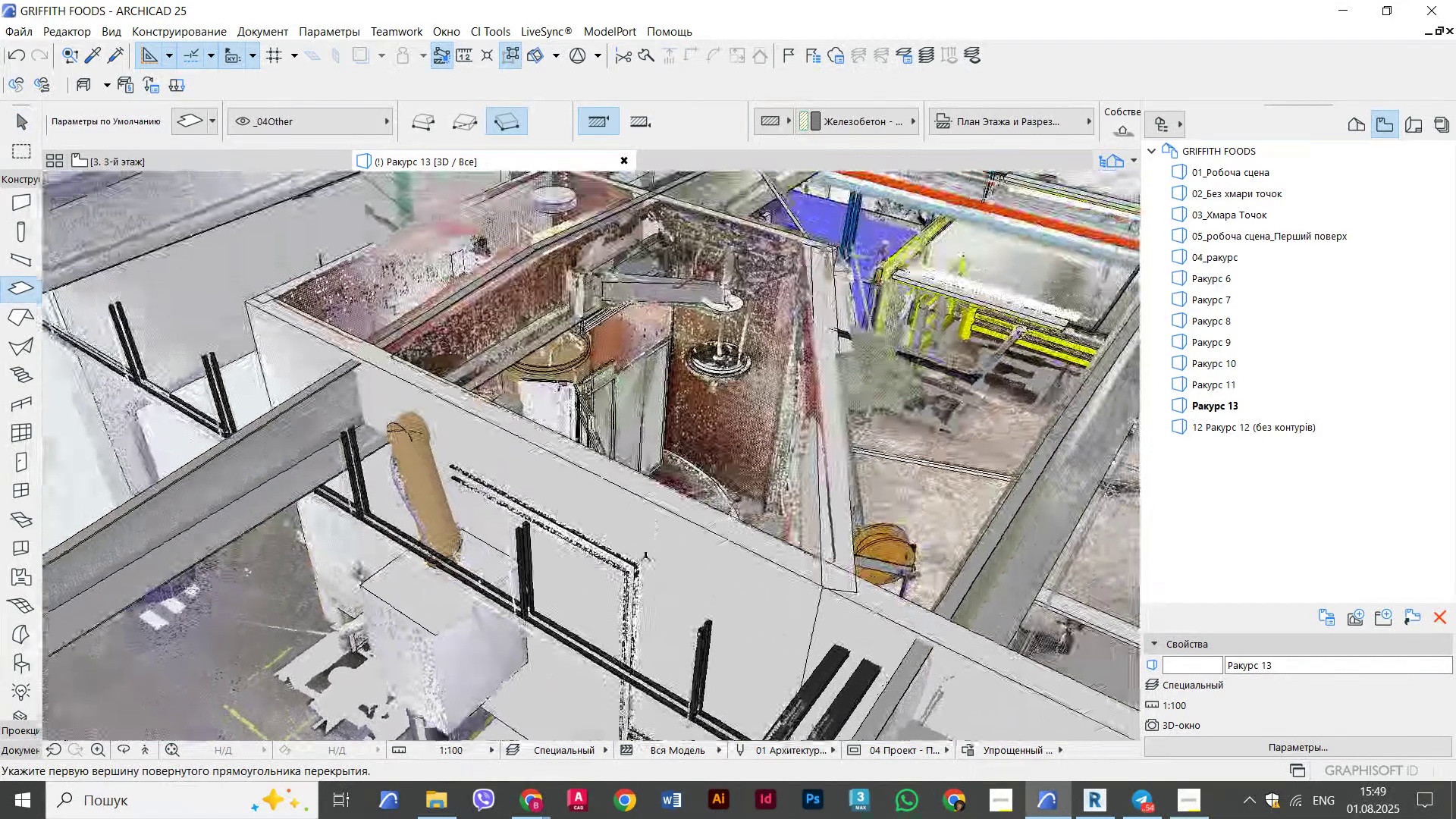 
hold_key(key=ShiftLeft, duration=0.34)
 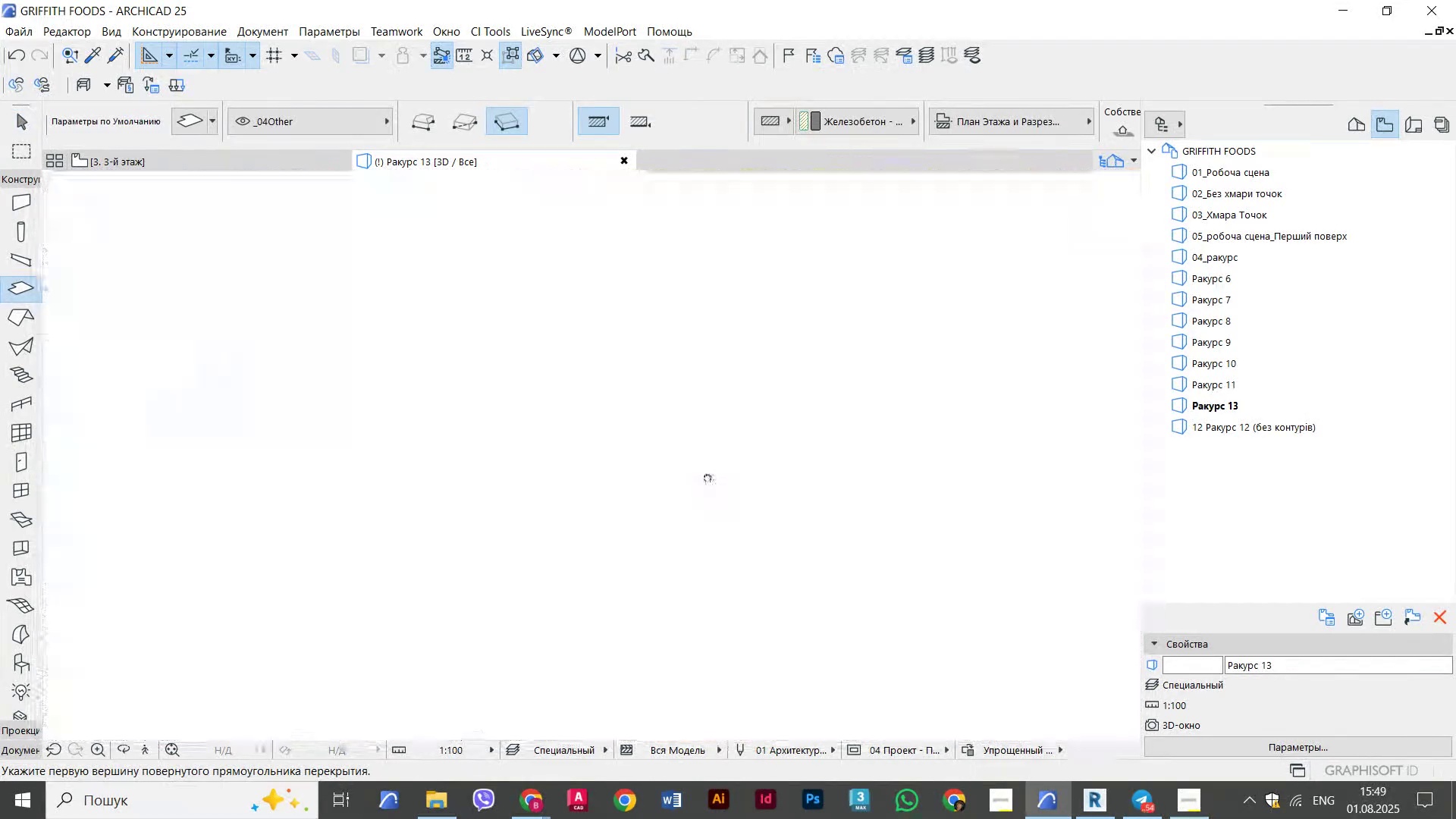 
scroll: coordinate [631, 486], scroll_direction: up, amount: 15.0
 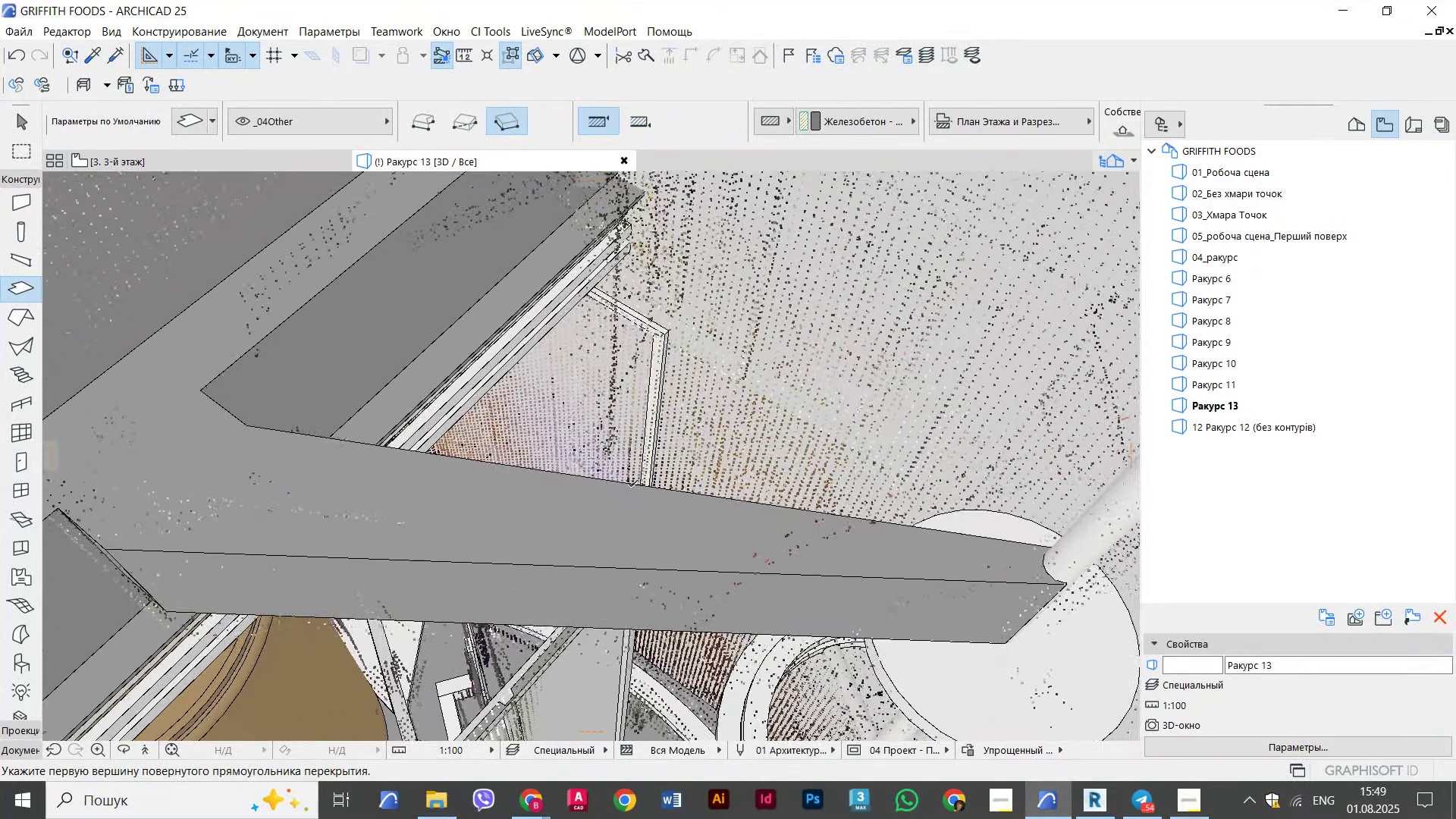 
hold_key(key=ShiftLeft, duration=1.39)
 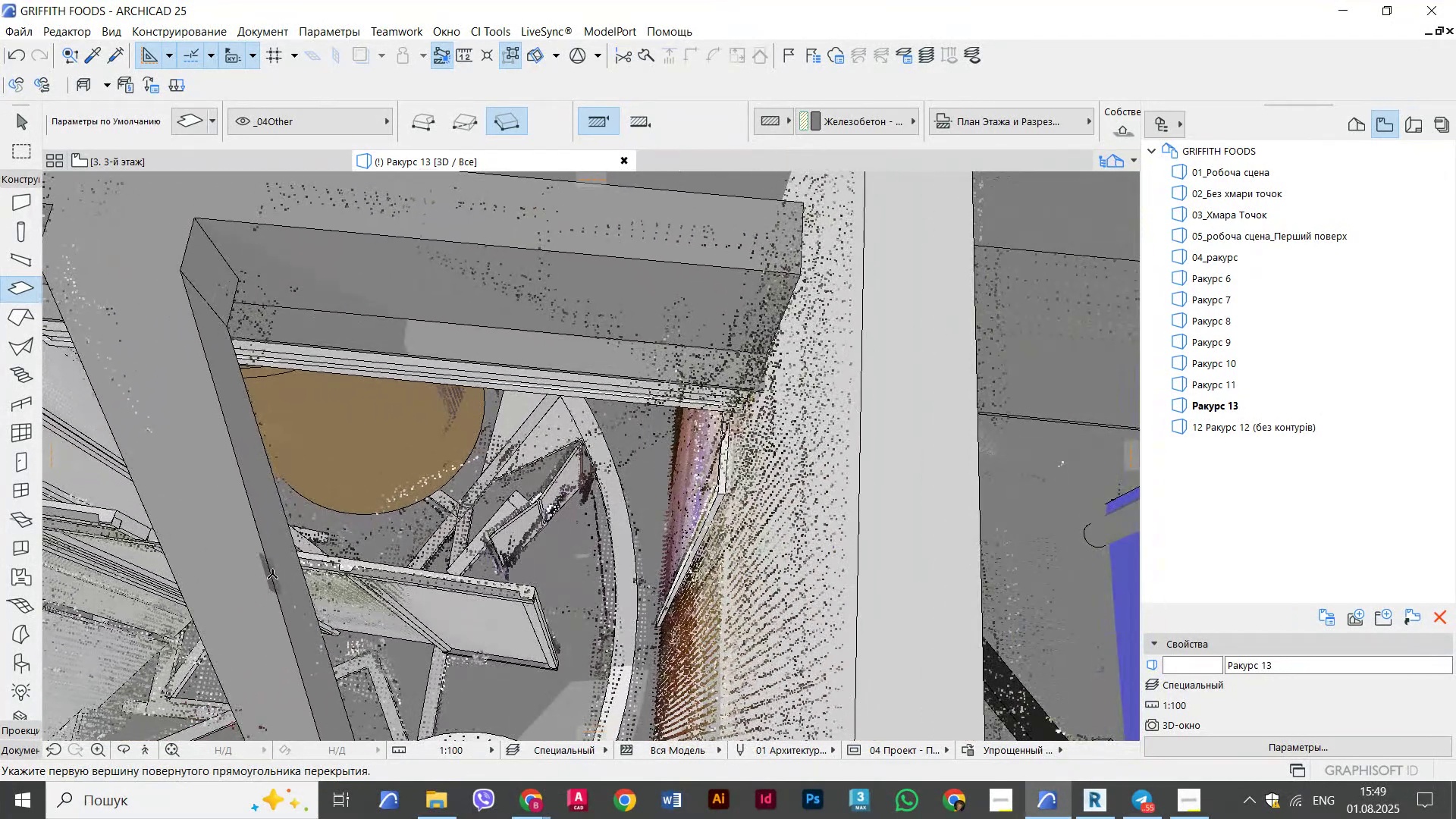 
left_click([264, 551])
 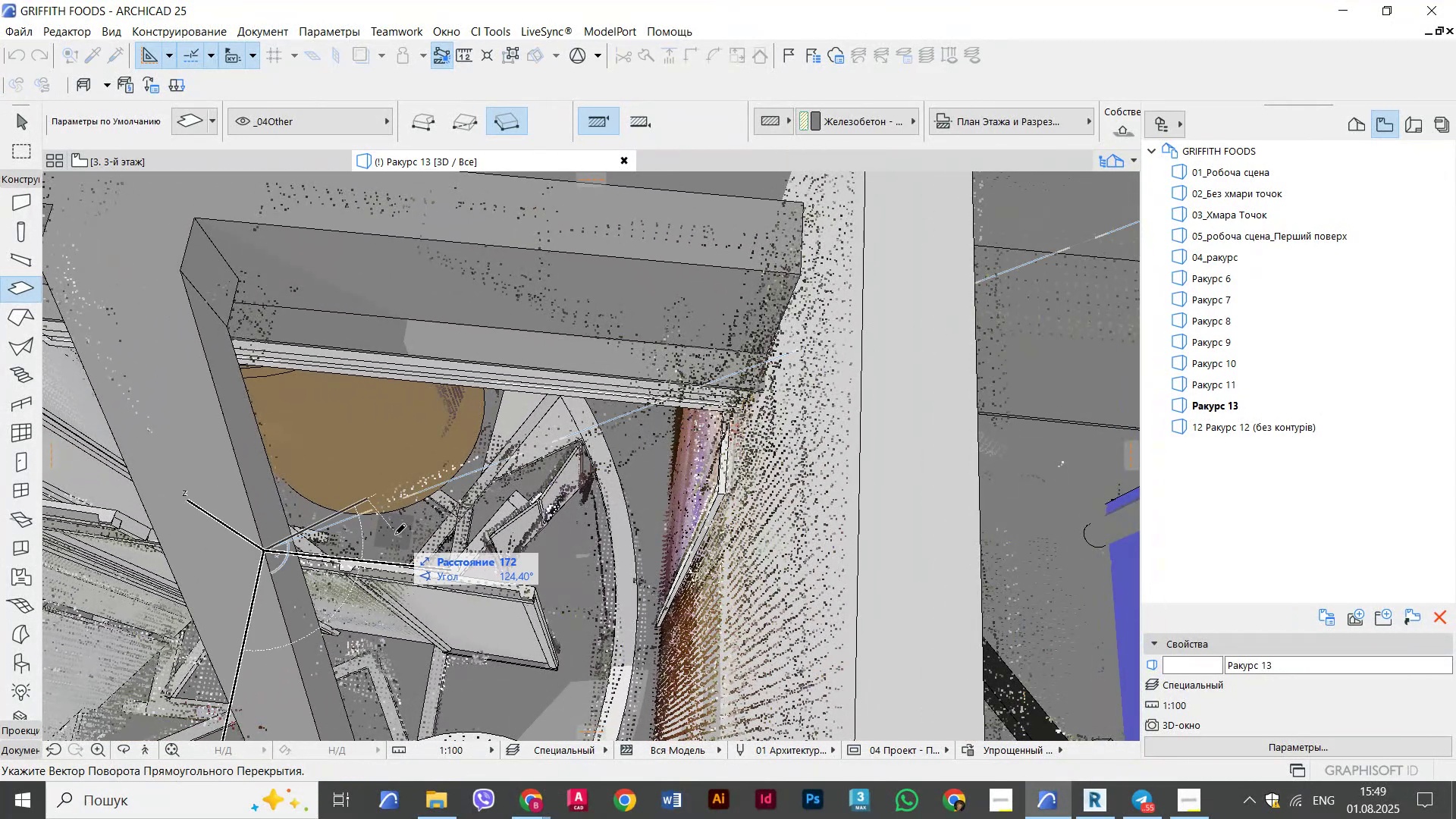 
hold_key(key=ShiftLeft, duration=0.57)
 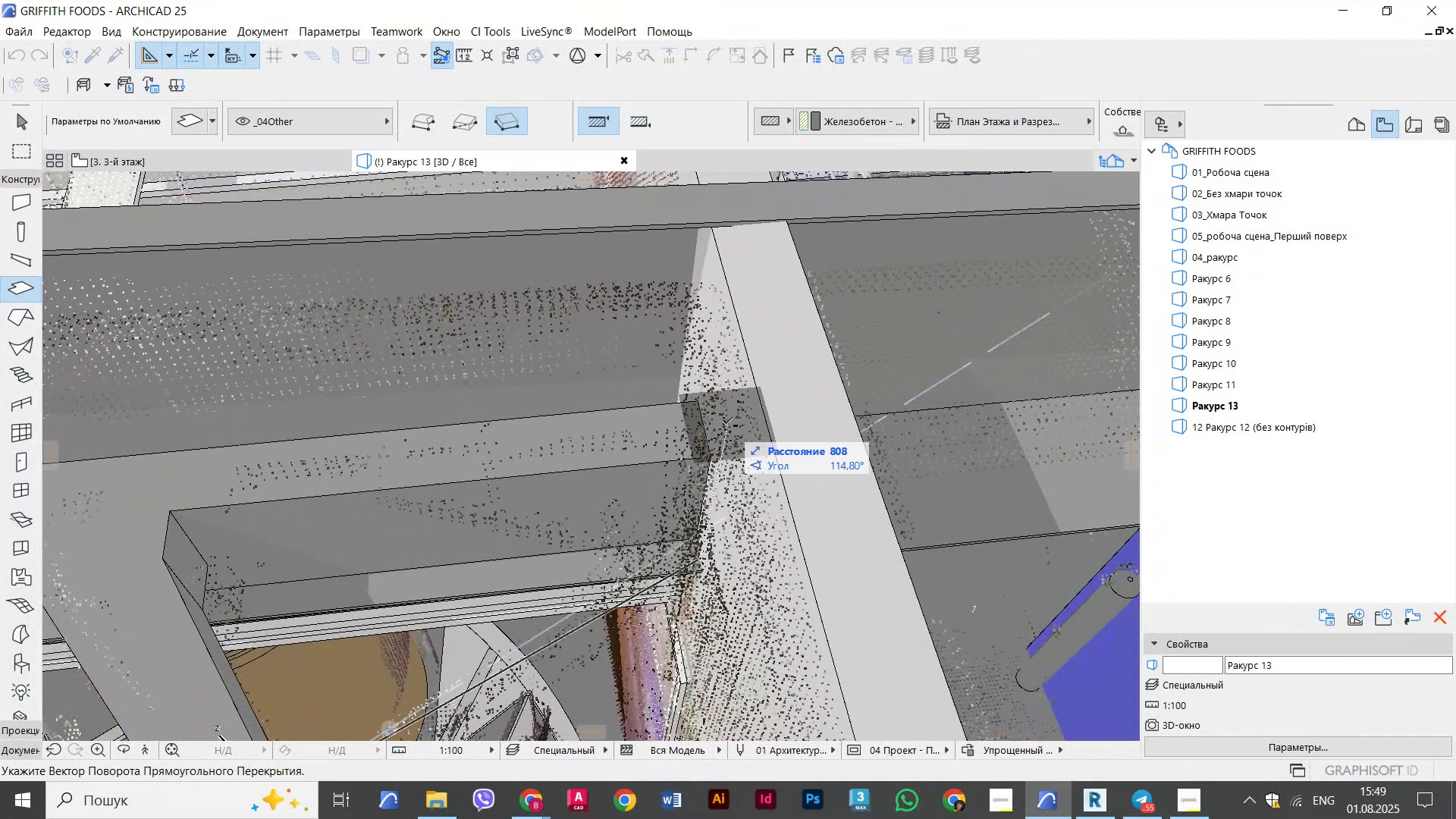 
left_click([720, 413])
 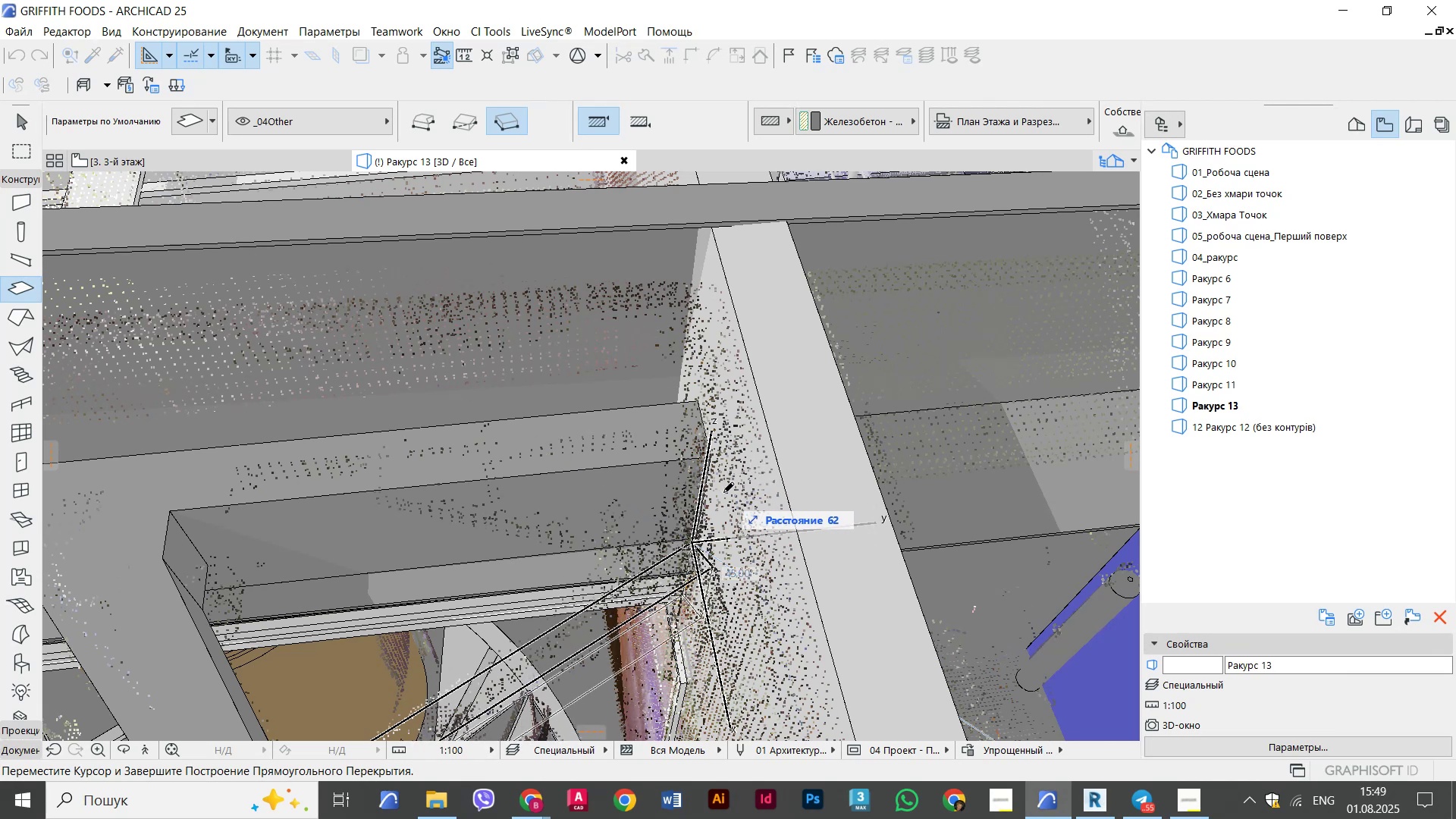 
left_click([723, 492])
 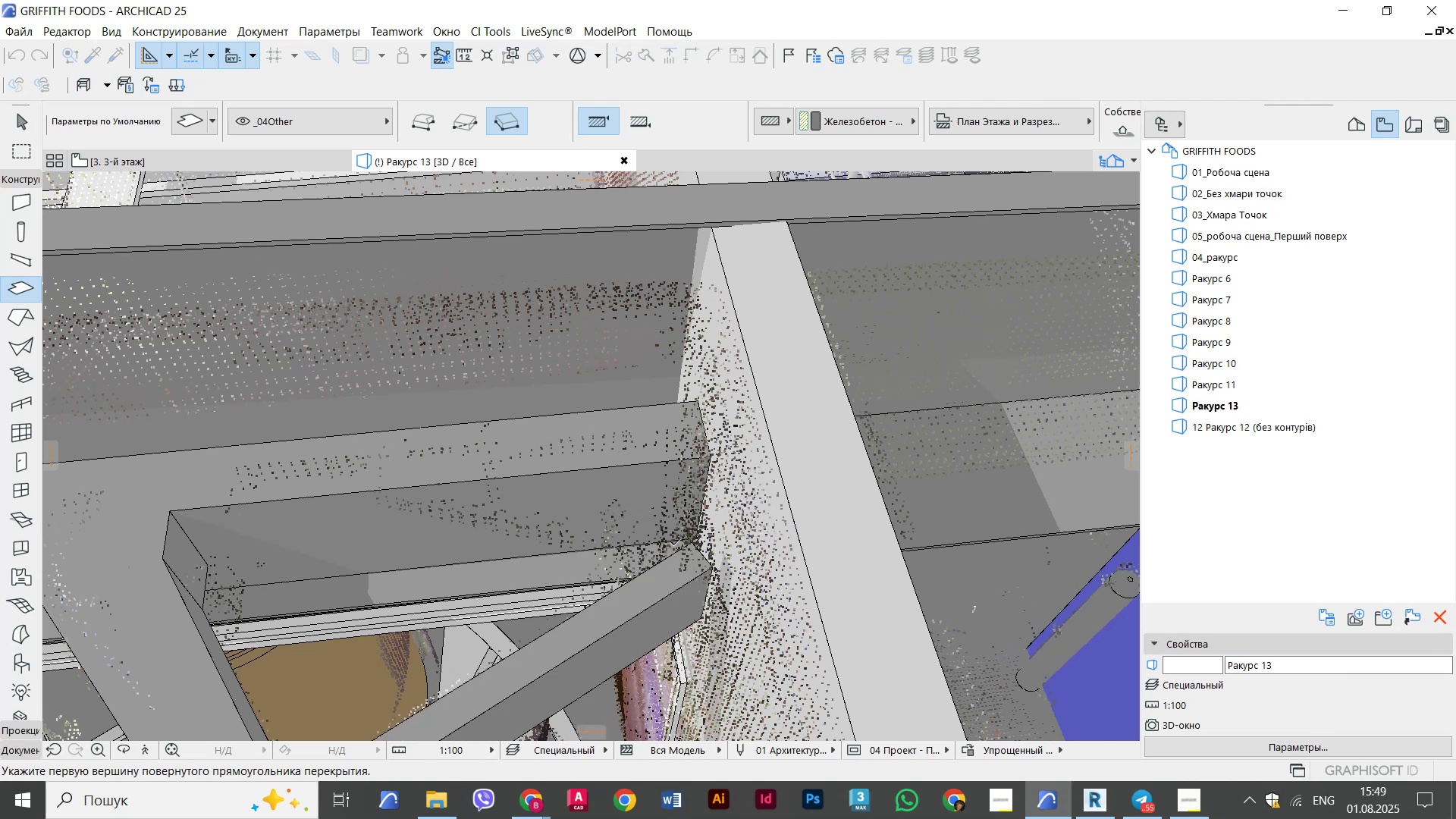 
scroll: coordinate [604, 615], scroll_direction: down, amount: 2.0
 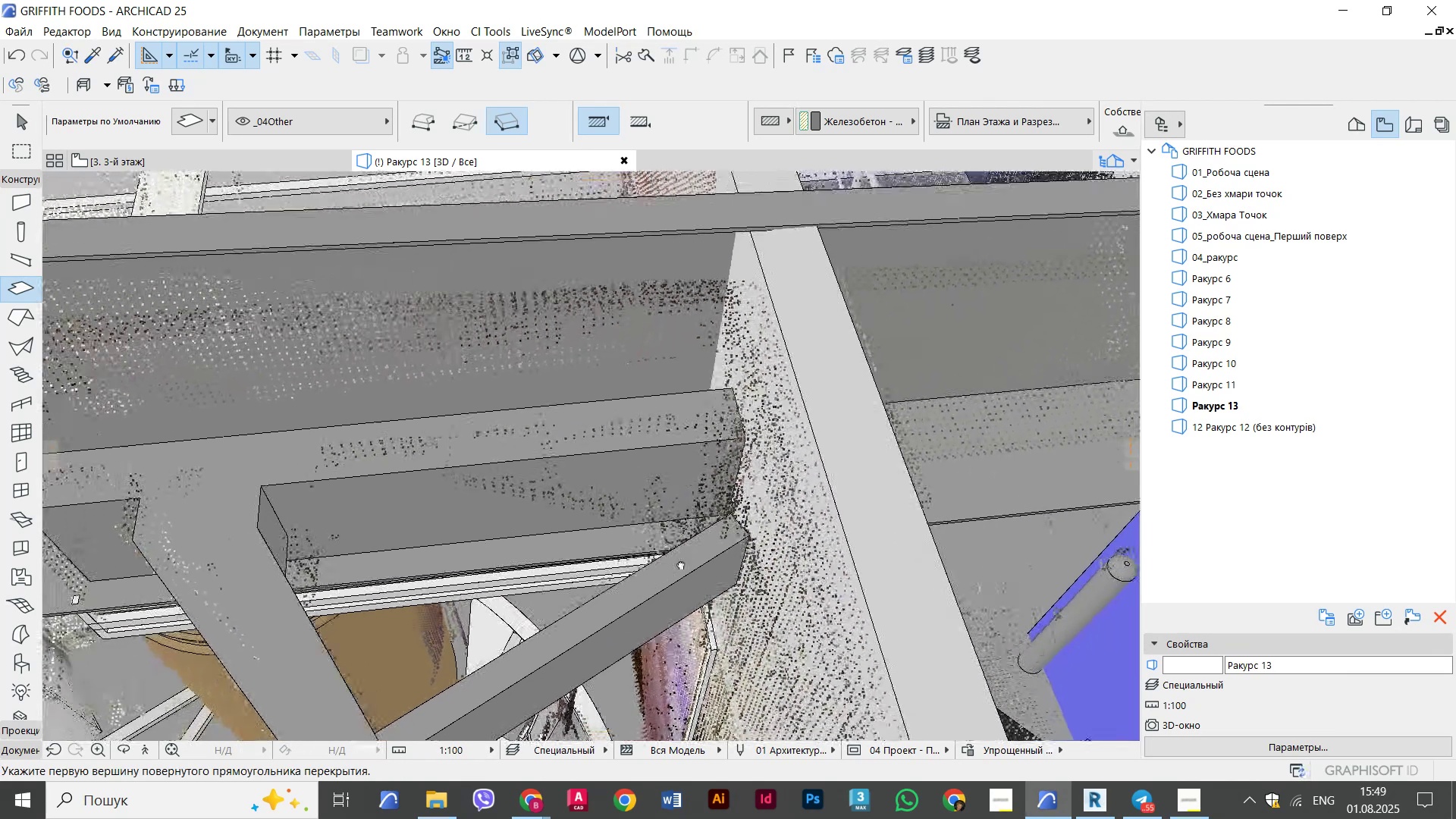 
hold_key(key=ShiftLeft, duration=0.67)
 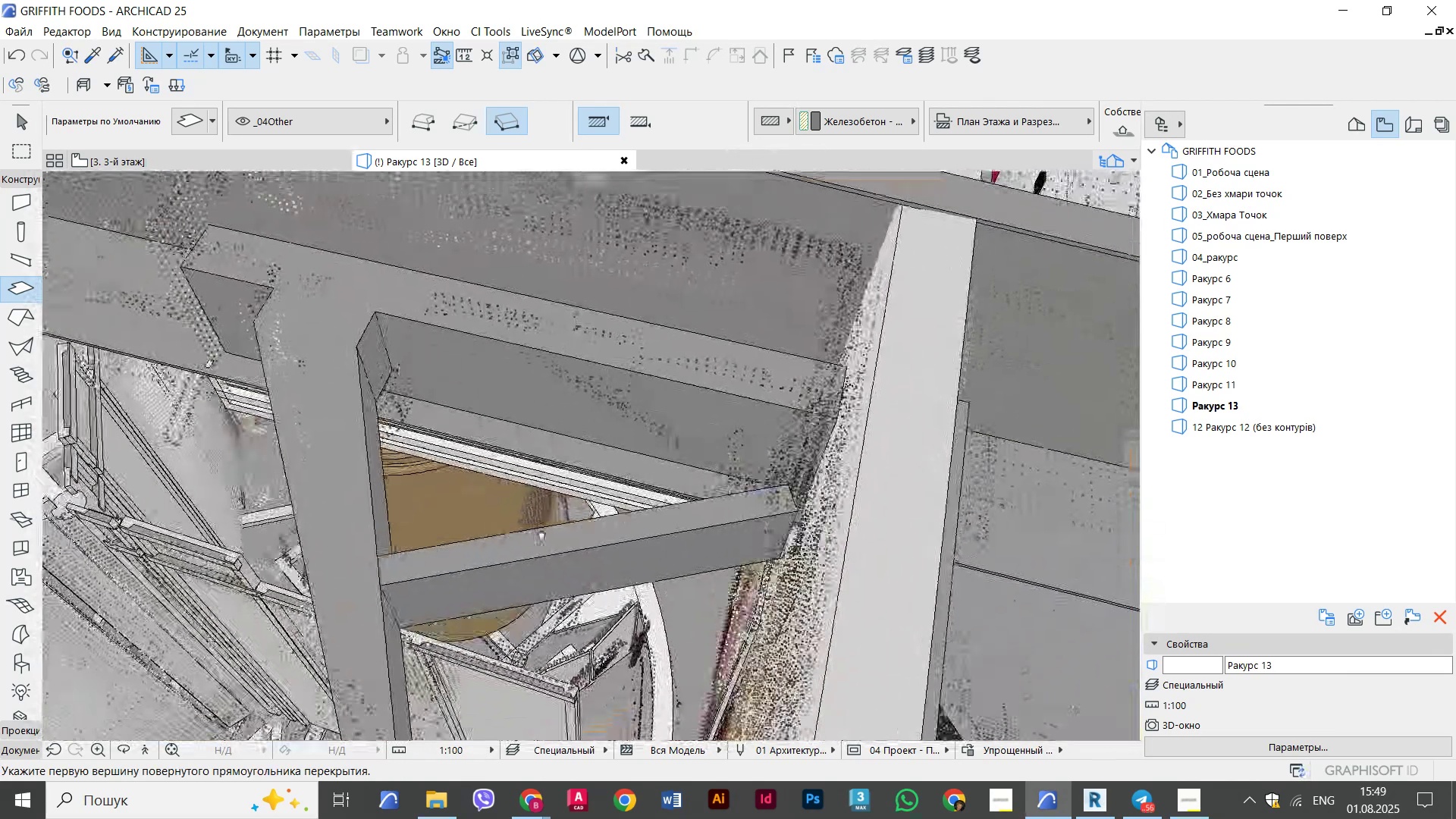 
hold_key(key=ShiftLeft, duration=2.32)
 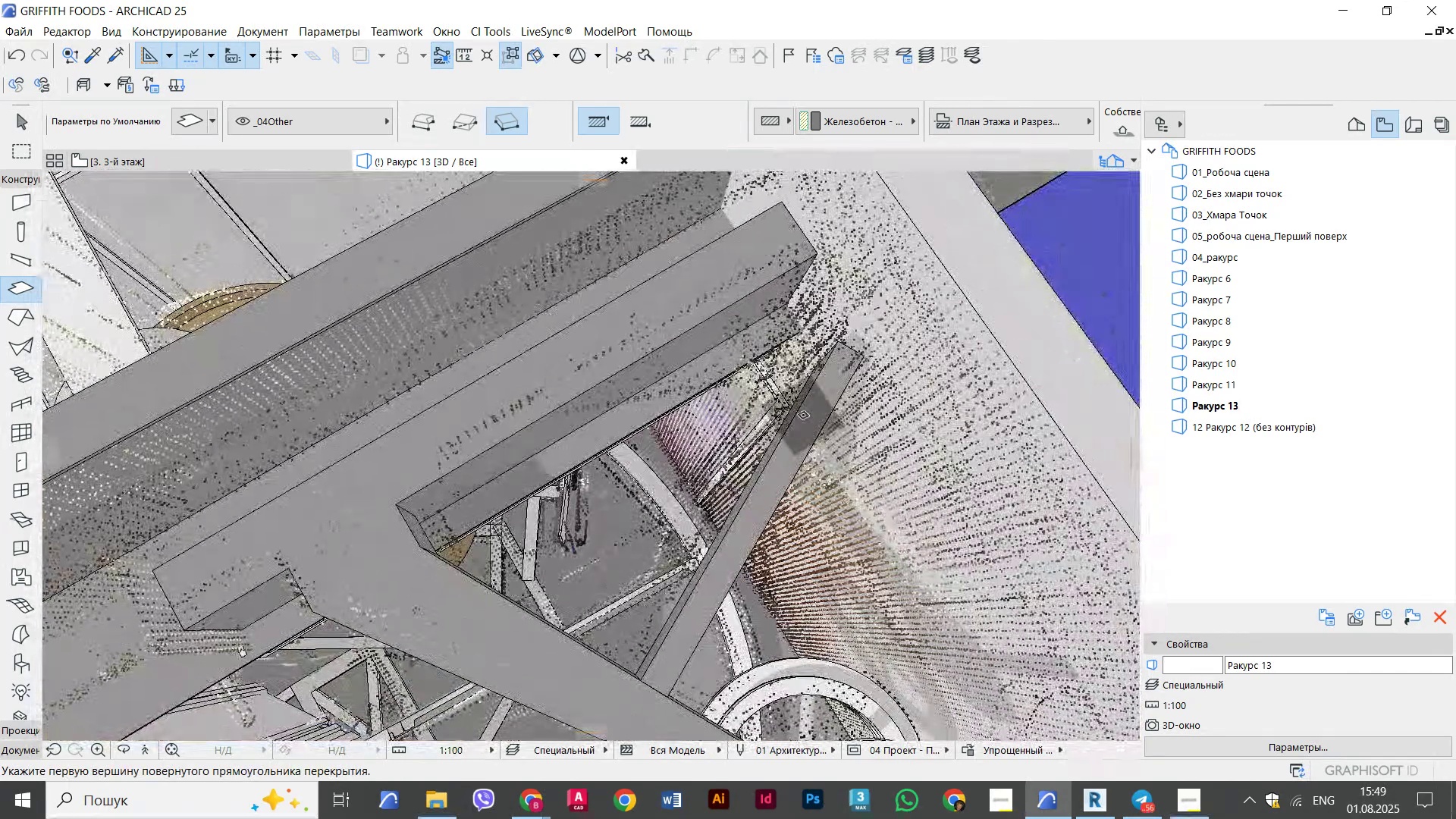 
key(Escape)
 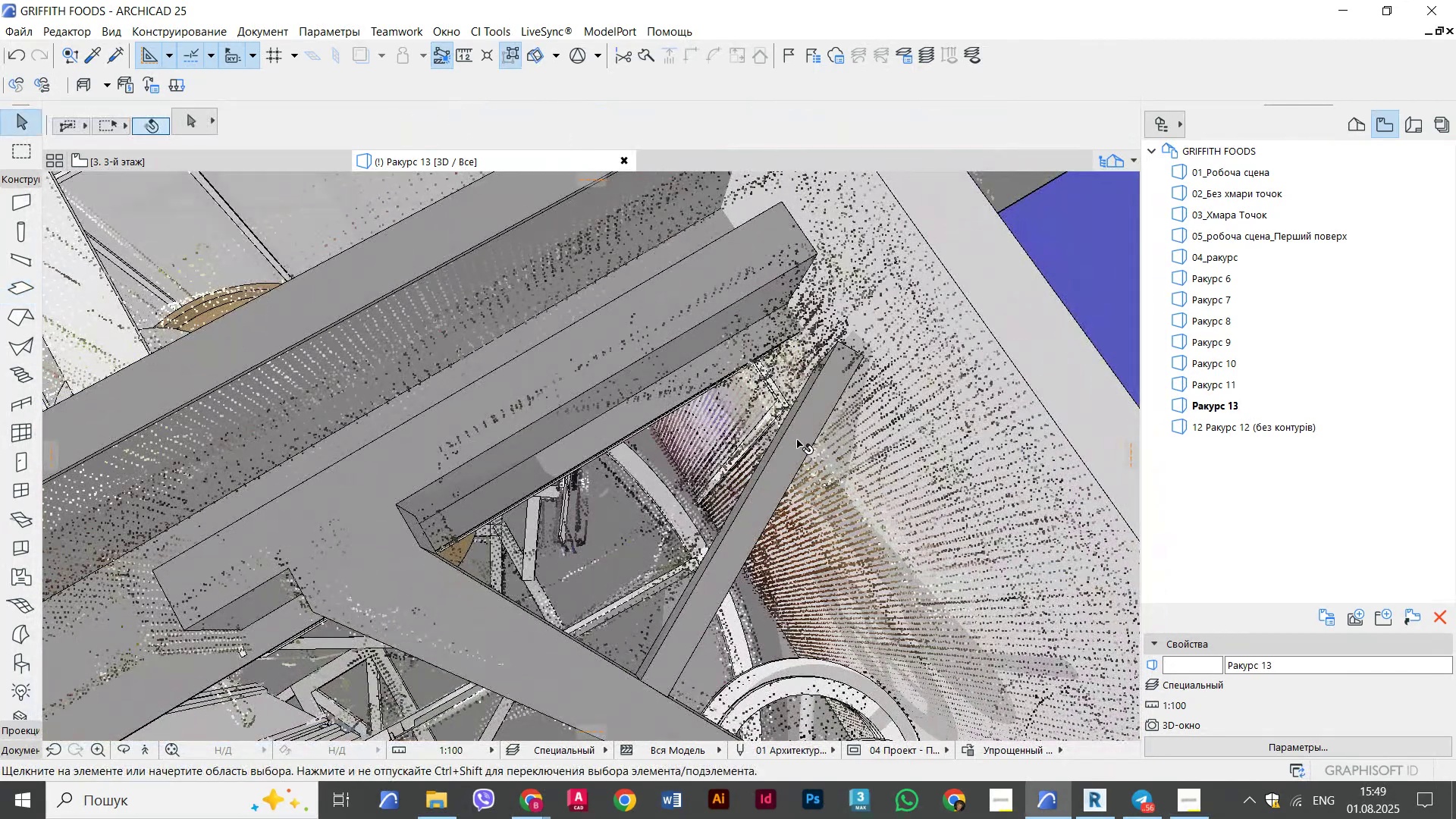 
left_click([797, 440])
 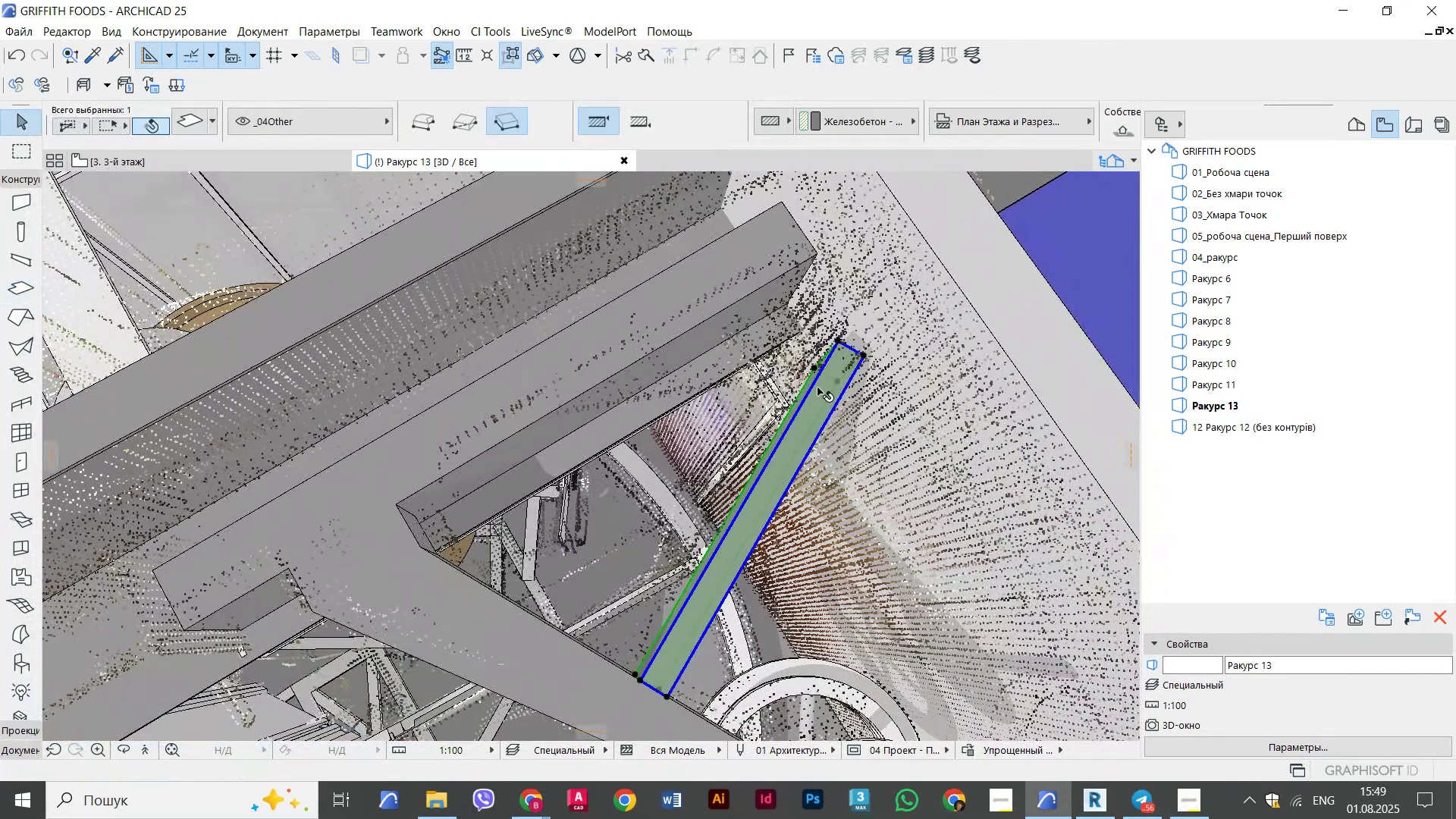 
scroll: coordinate [818, 386], scroll_direction: up, amount: 4.0
 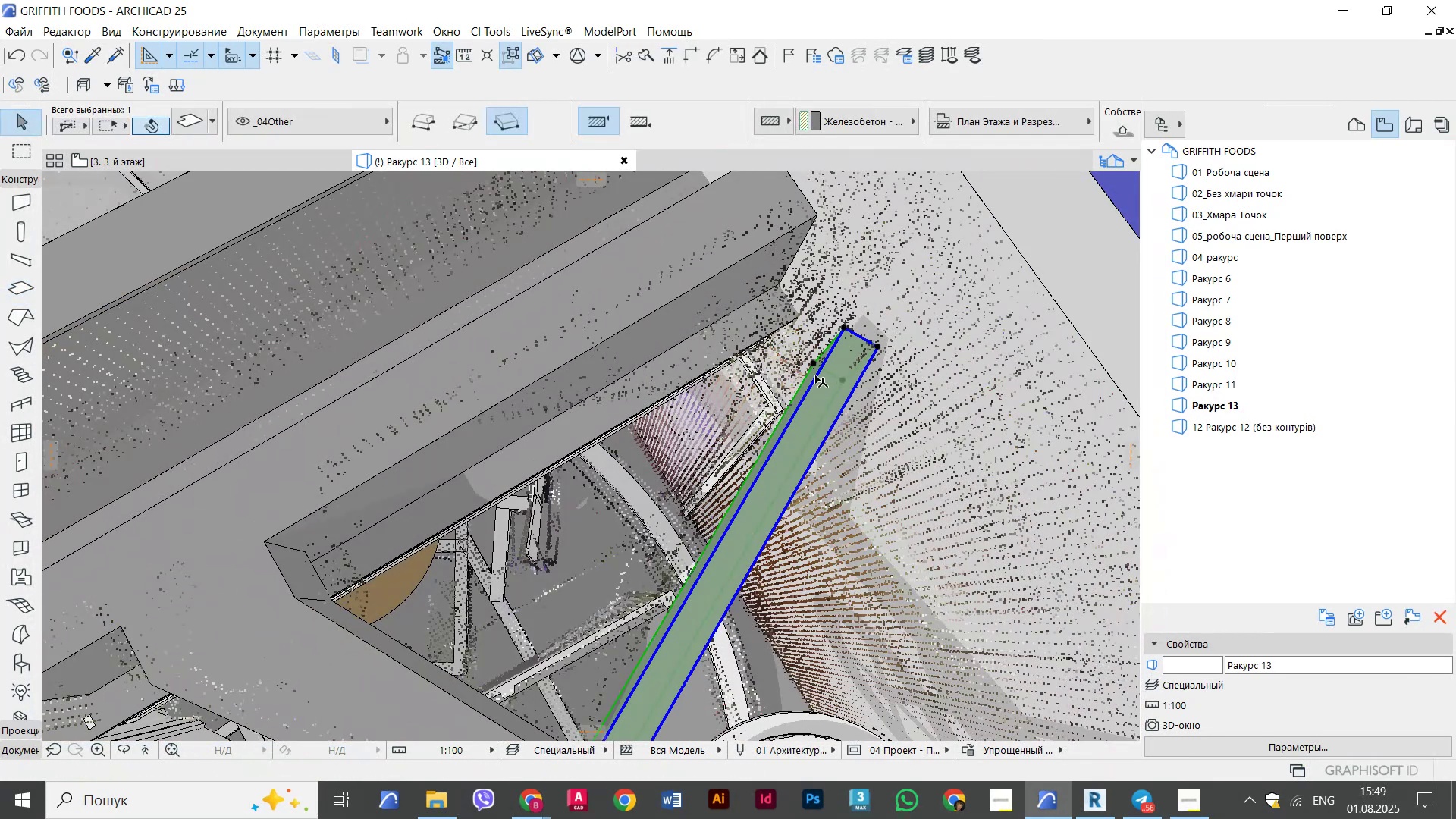 
left_click([812, 364])
 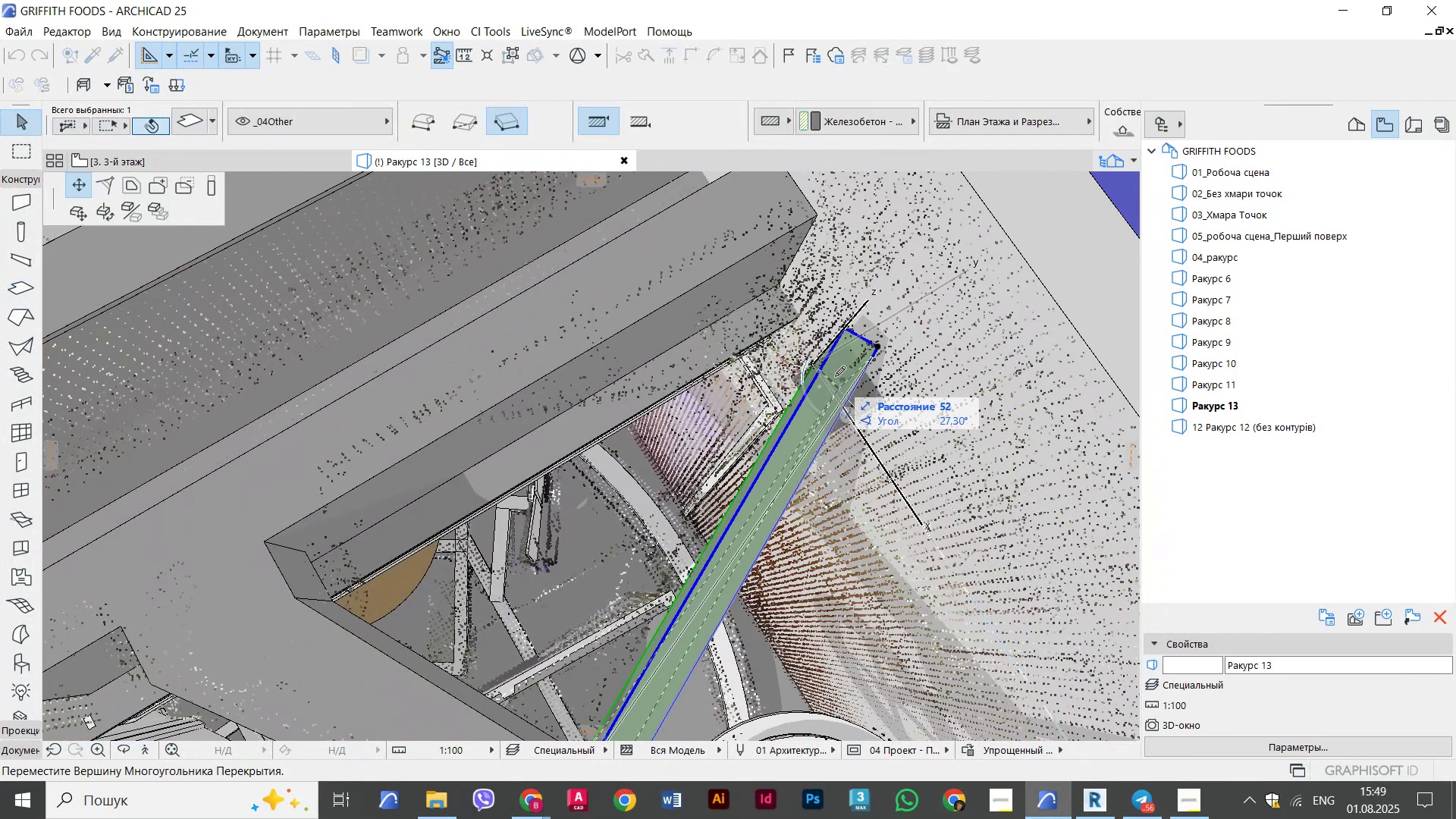 
hold_key(key=ShiftLeft, duration=0.43)
 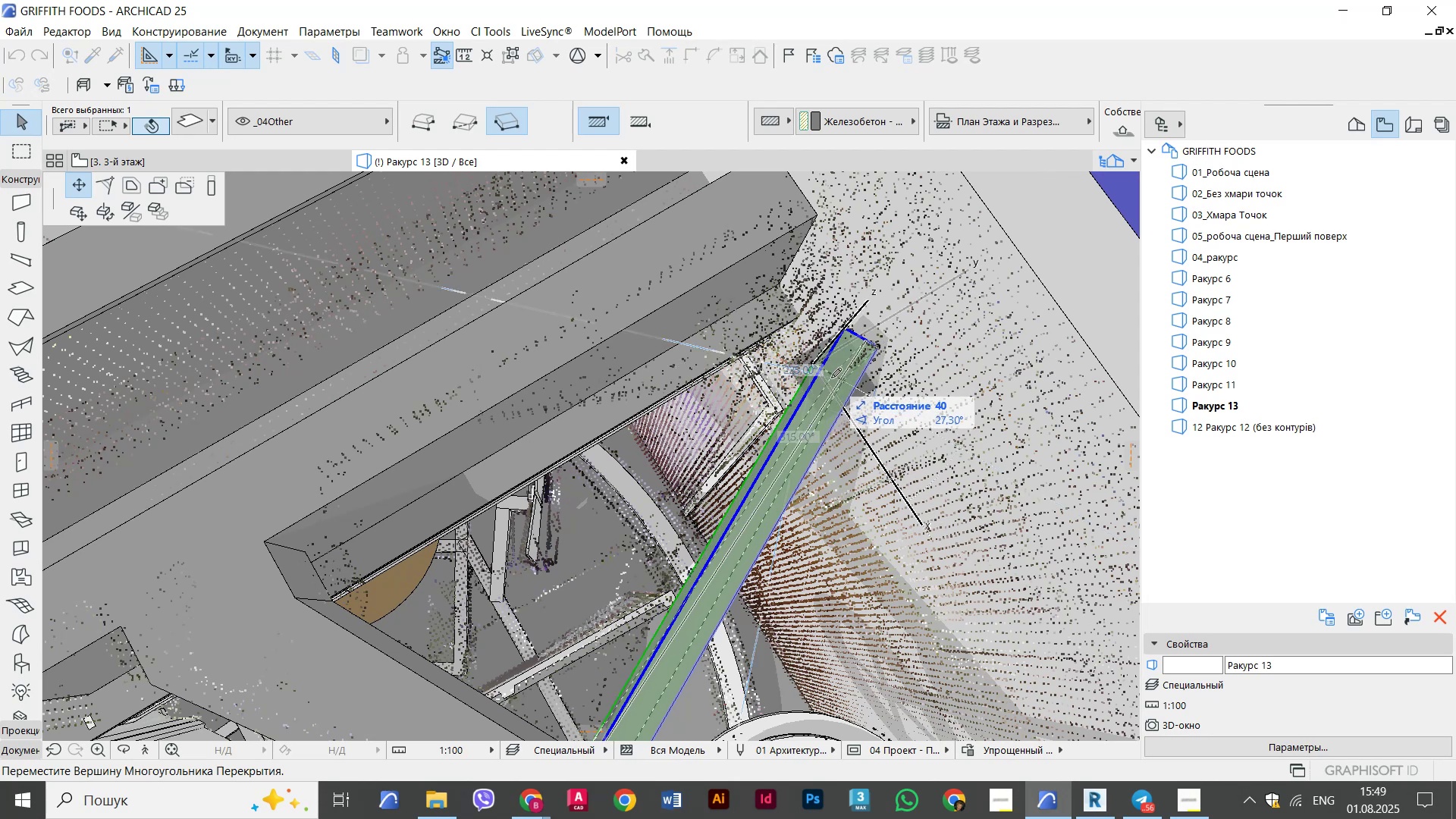 
hold_key(key=ShiftLeft, duration=0.71)
 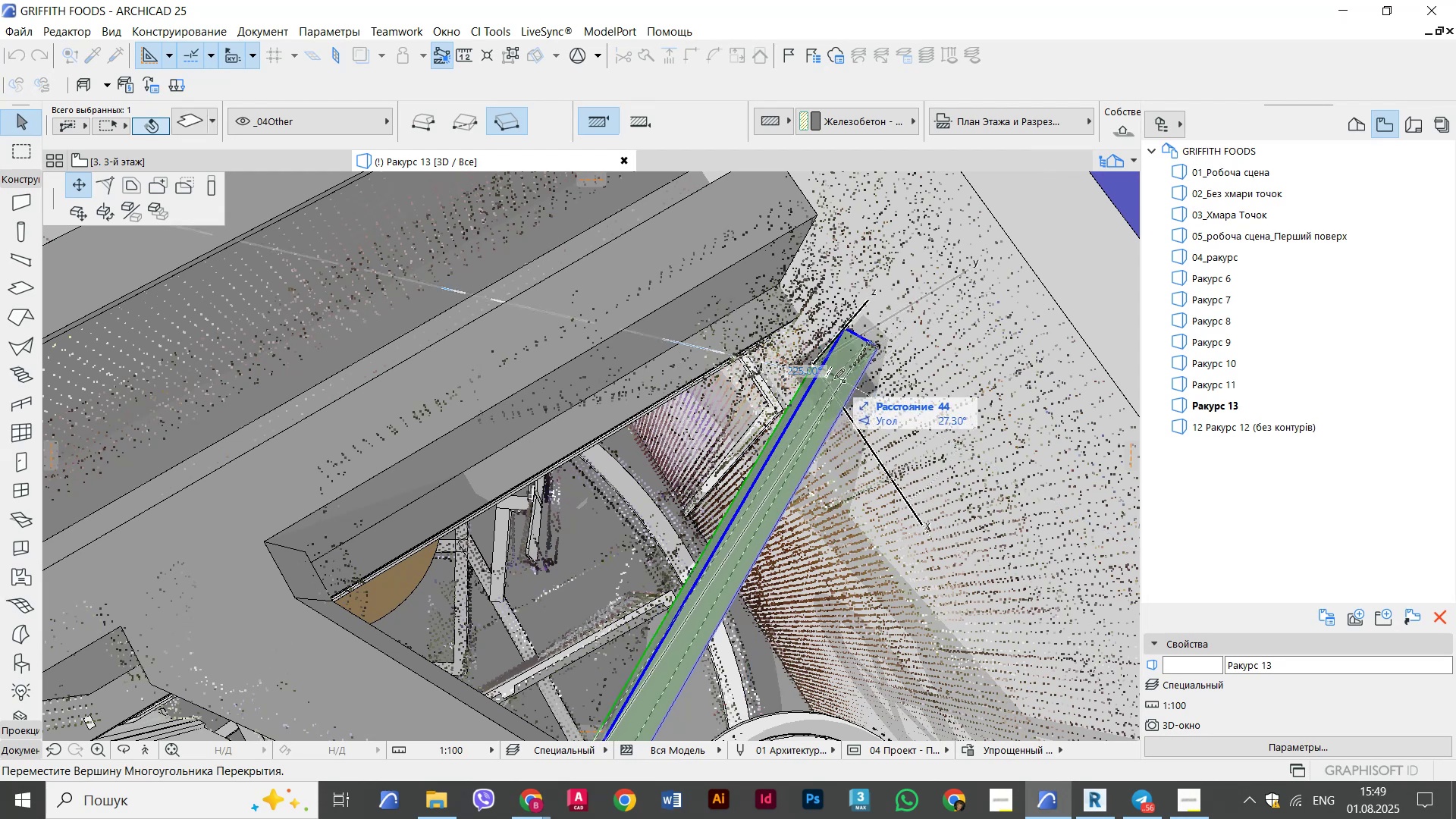 
scroll: coordinate [828, 375], scroll_direction: up, amount: 8.0
 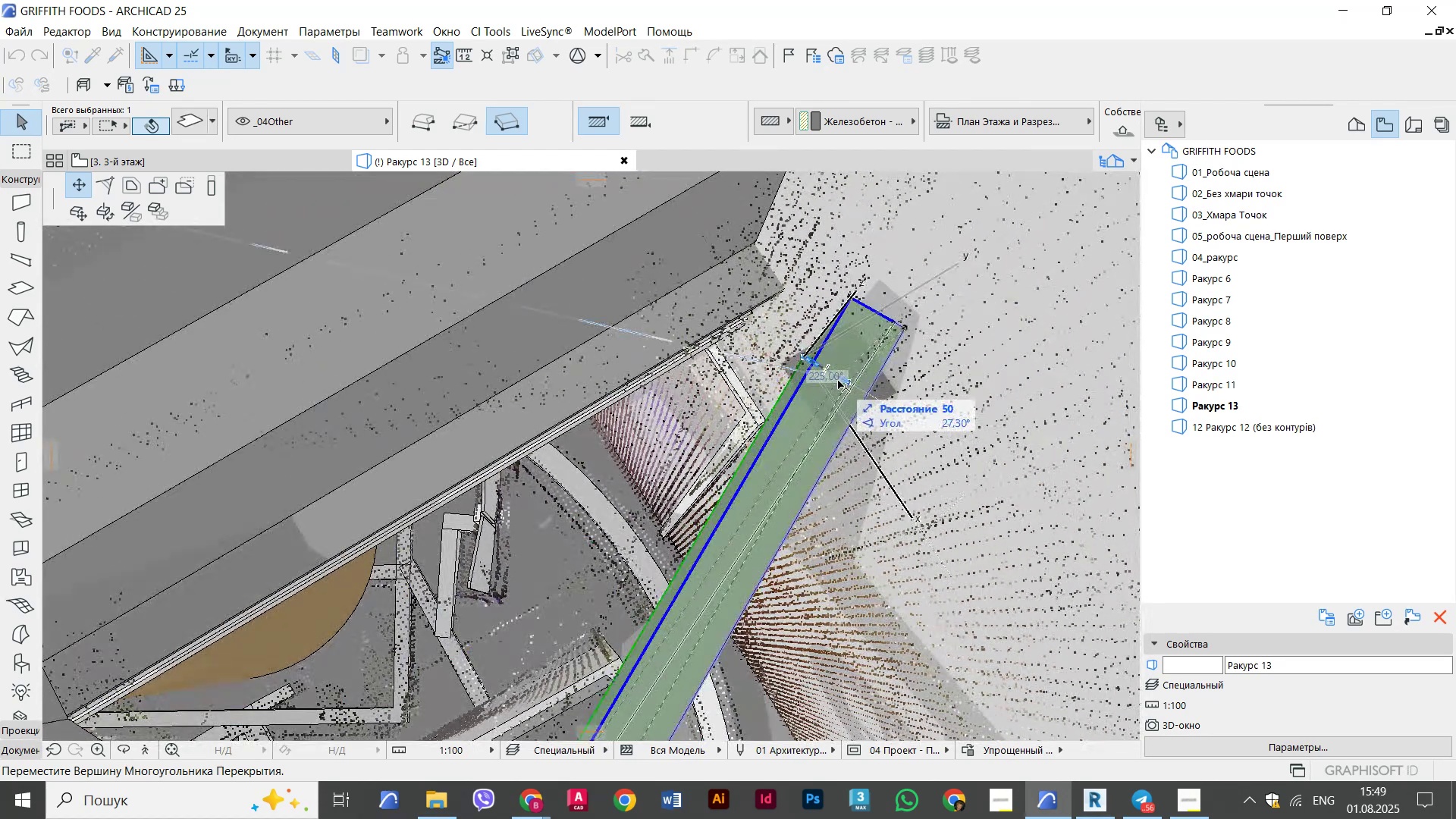 
hold_key(key=ShiftLeft, duration=2.0)
left_click([705, 351])
 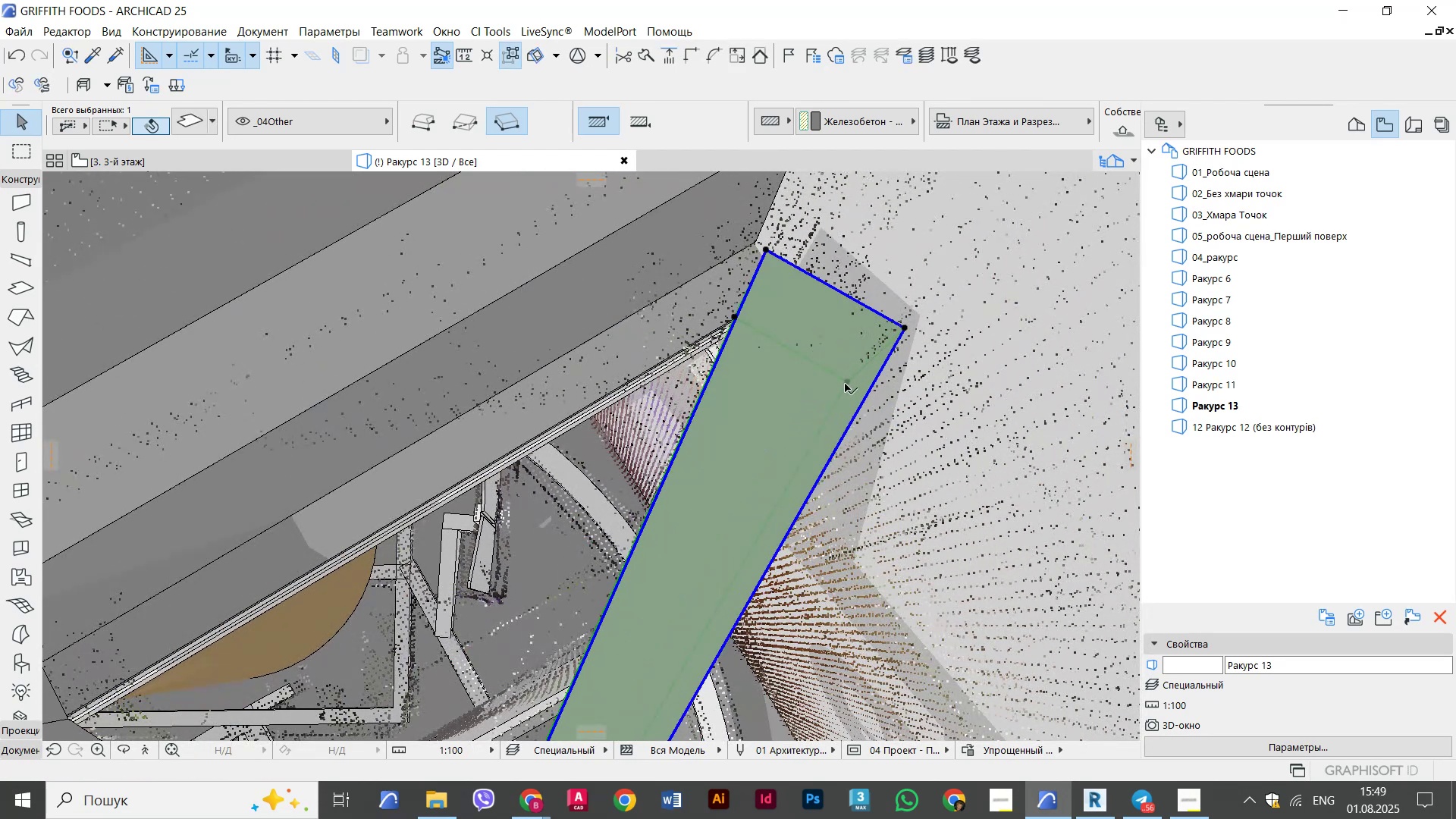 
left_click([845, 384])
 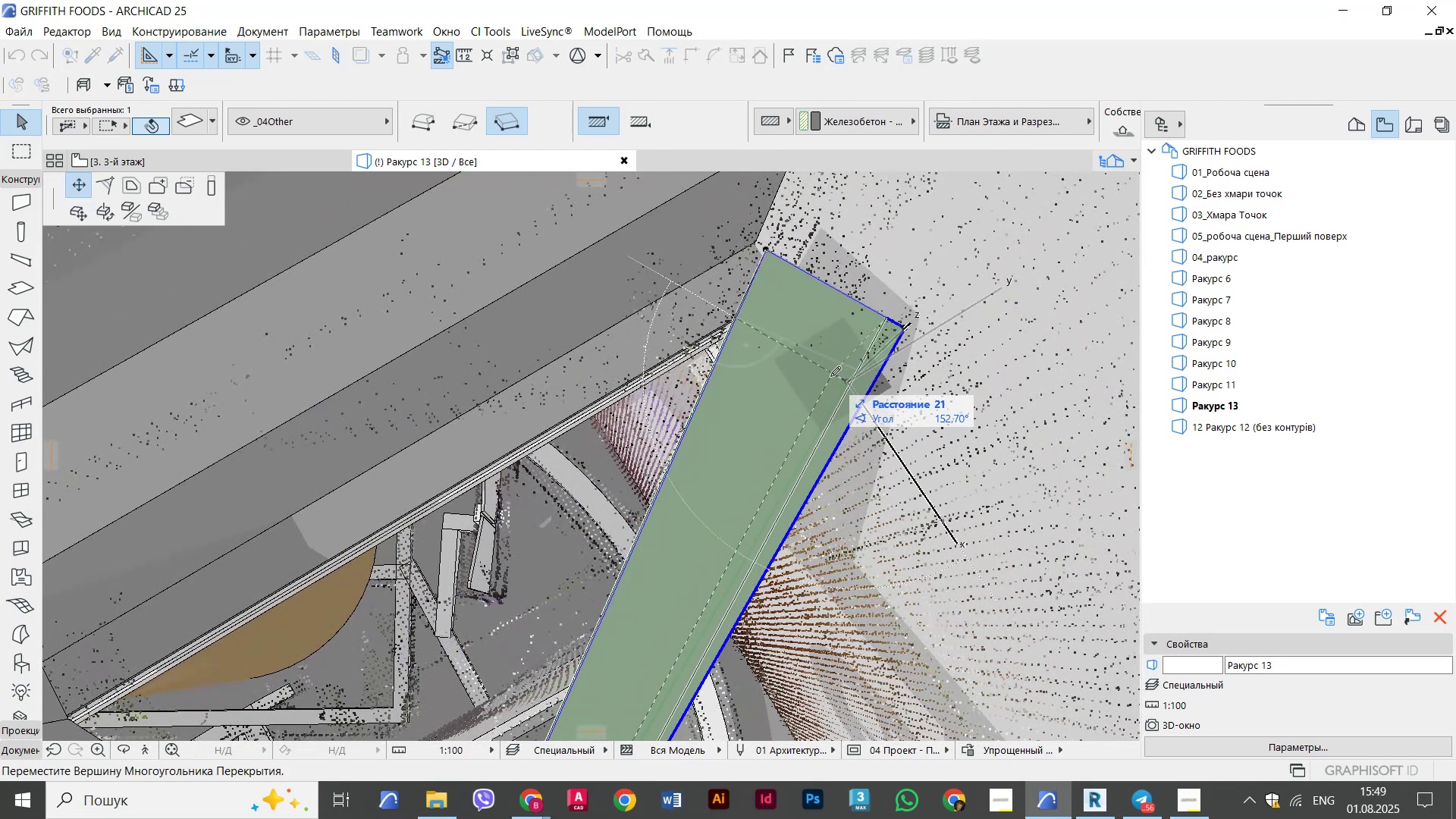 
hold_key(key=ShiftLeft, duration=0.38)
 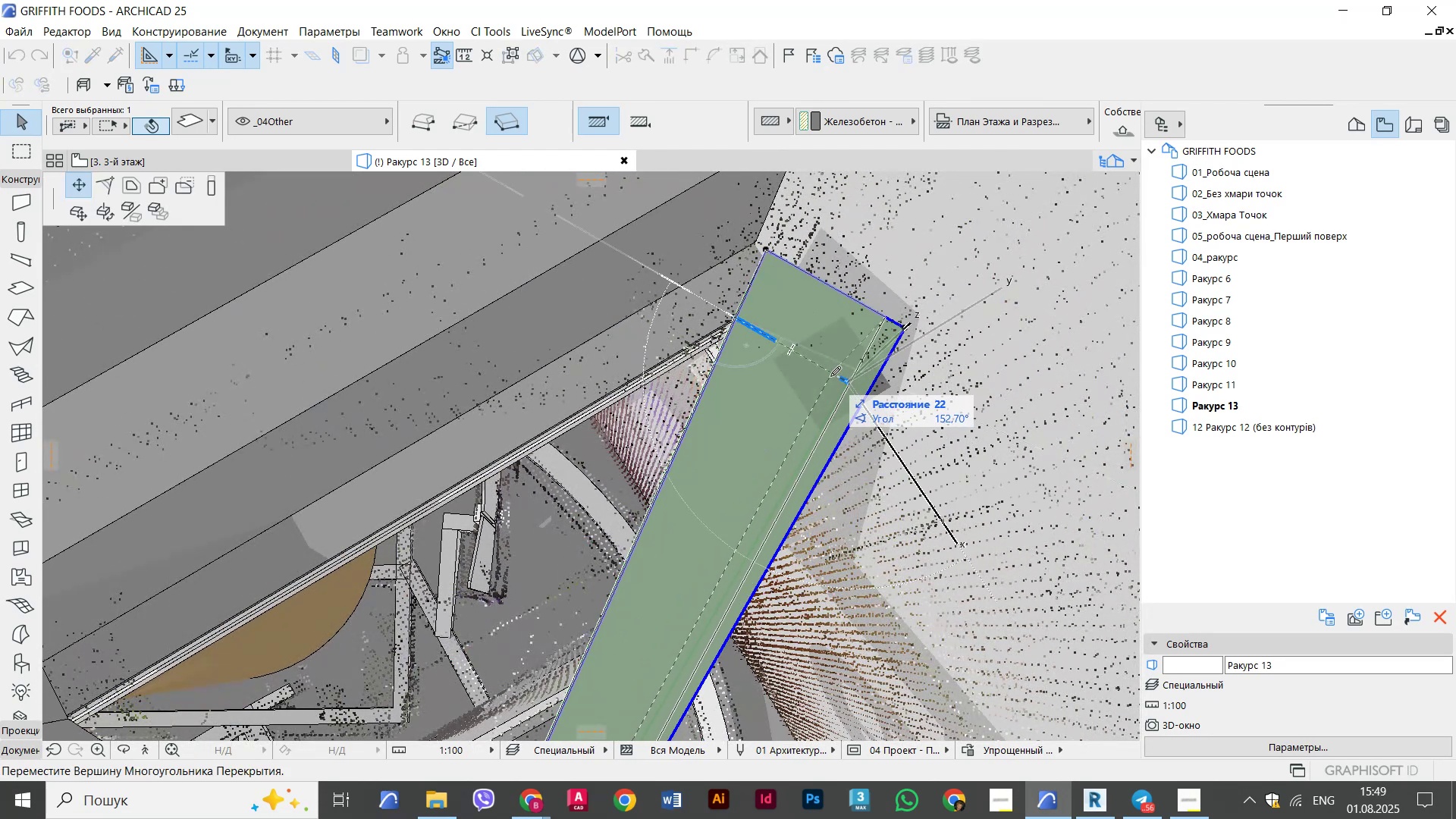 
hold_key(key=ShiftLeft, duration=1.5)
left_click([779, 349])
 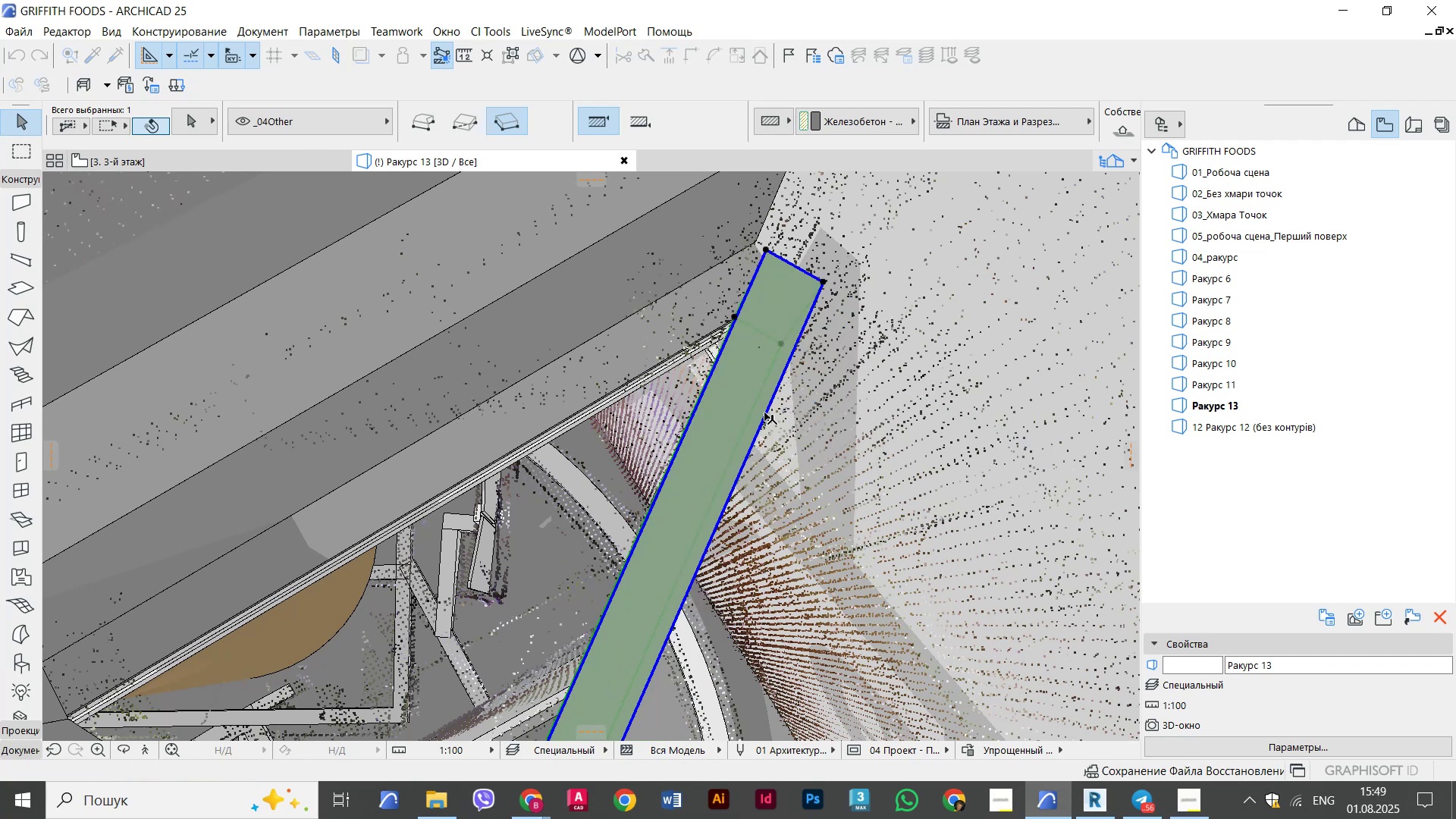 
scroll: coordinate [743, 487], scroll_direction: down, amount: 3.0
 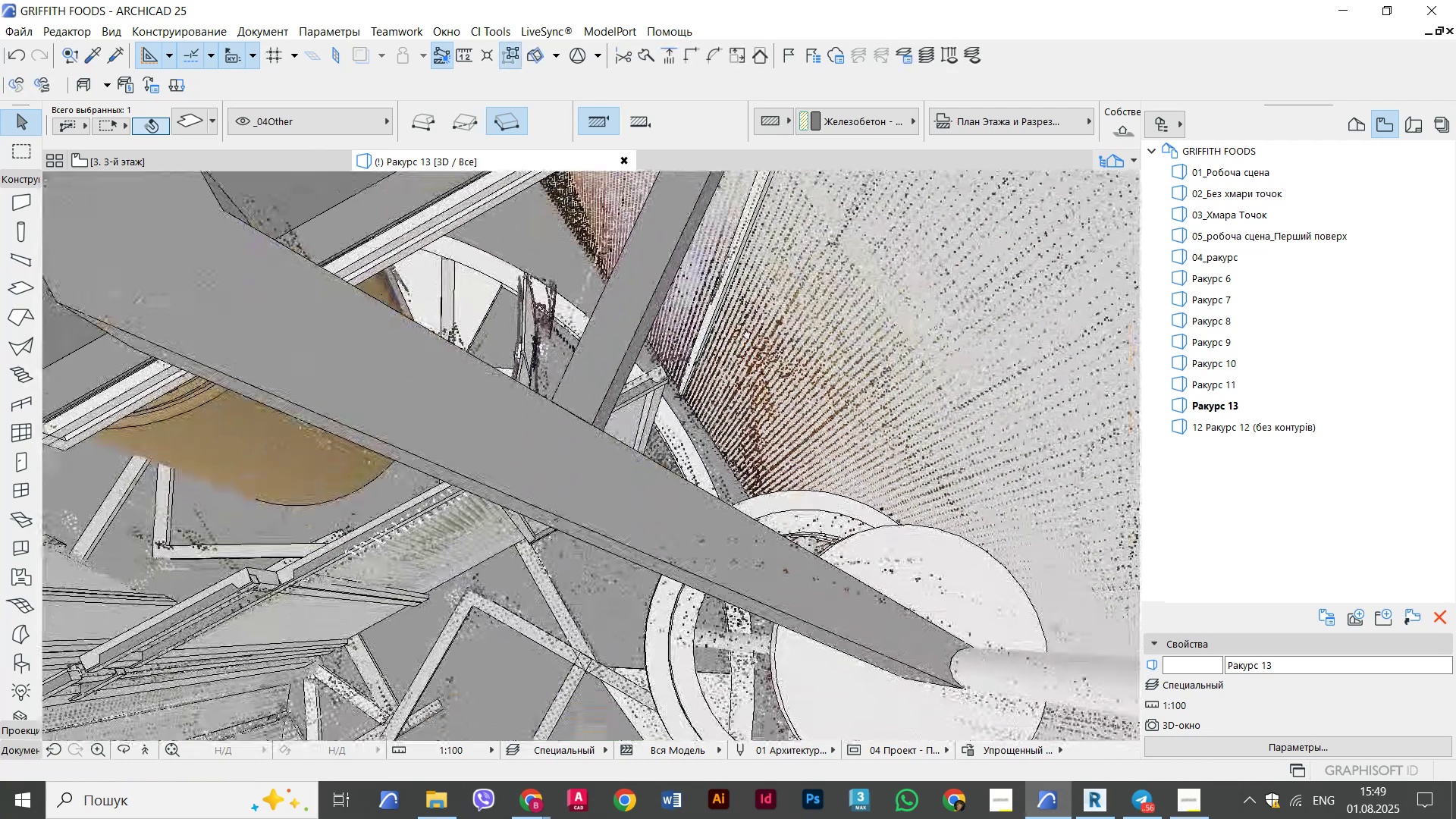 
hold_key(key=ShiftLeft, duration=1.98)
 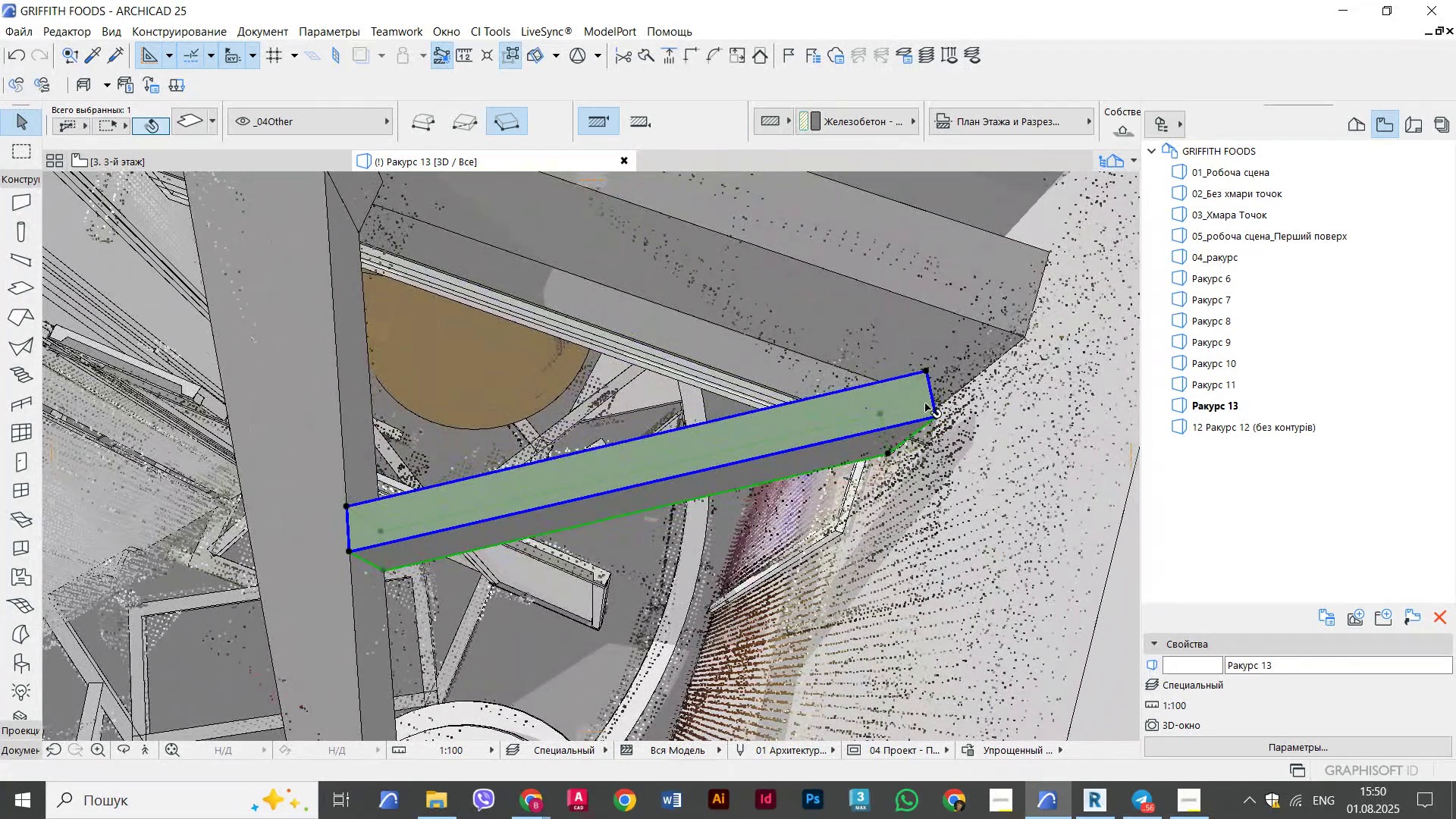 
left_click([929, 397])
 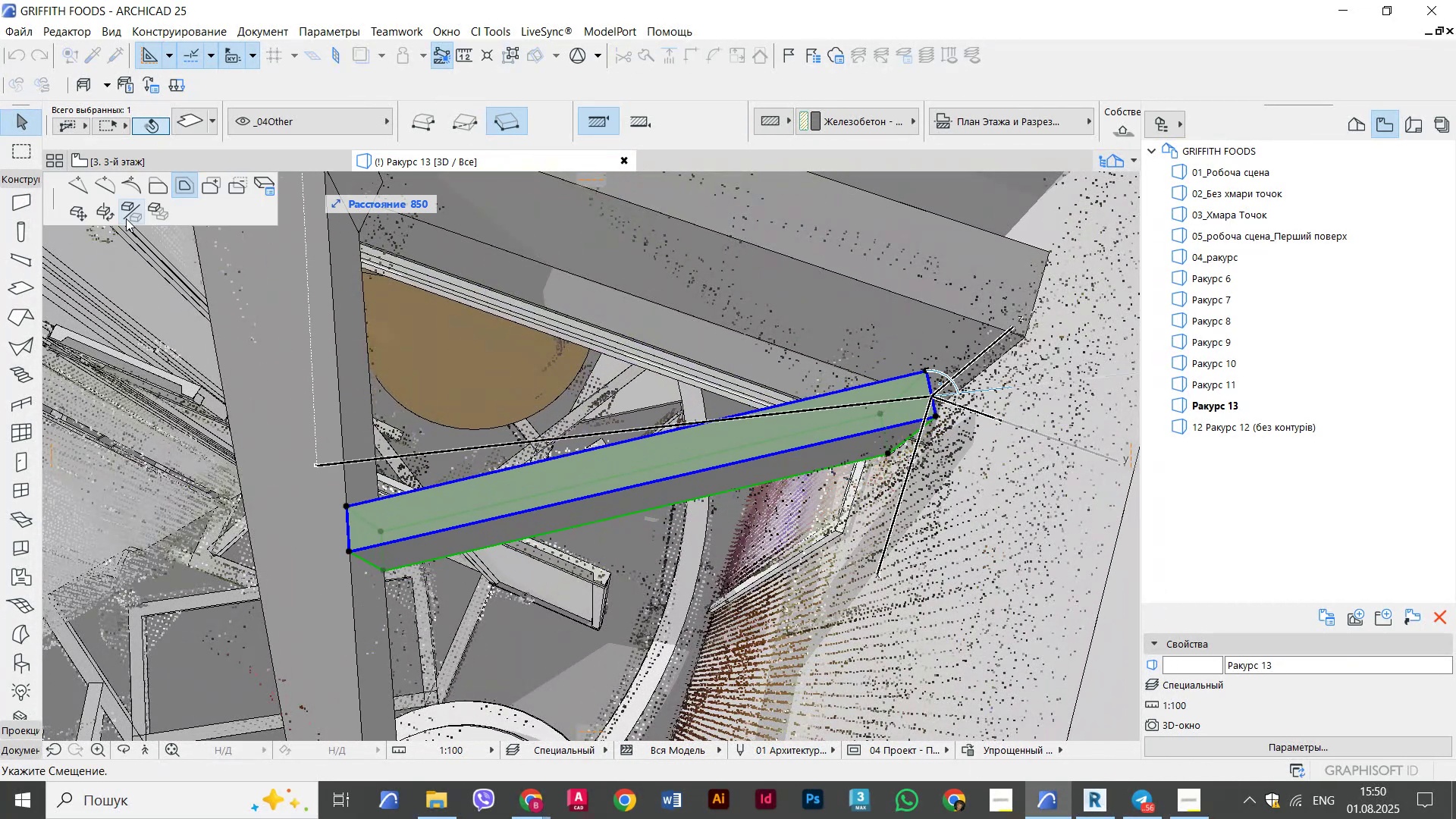 
left_click([150, 195])
 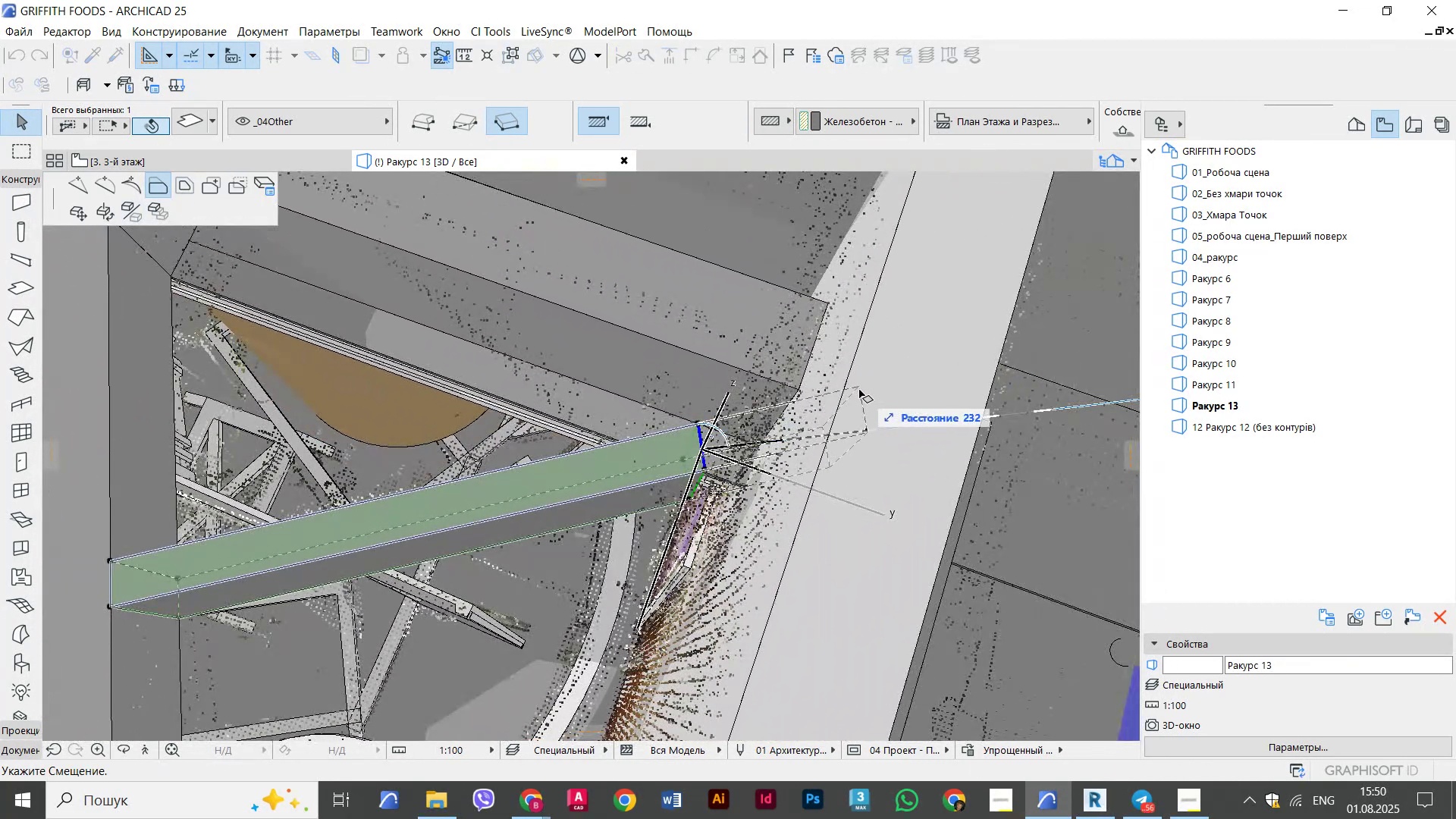 
left_click([855, 389])
 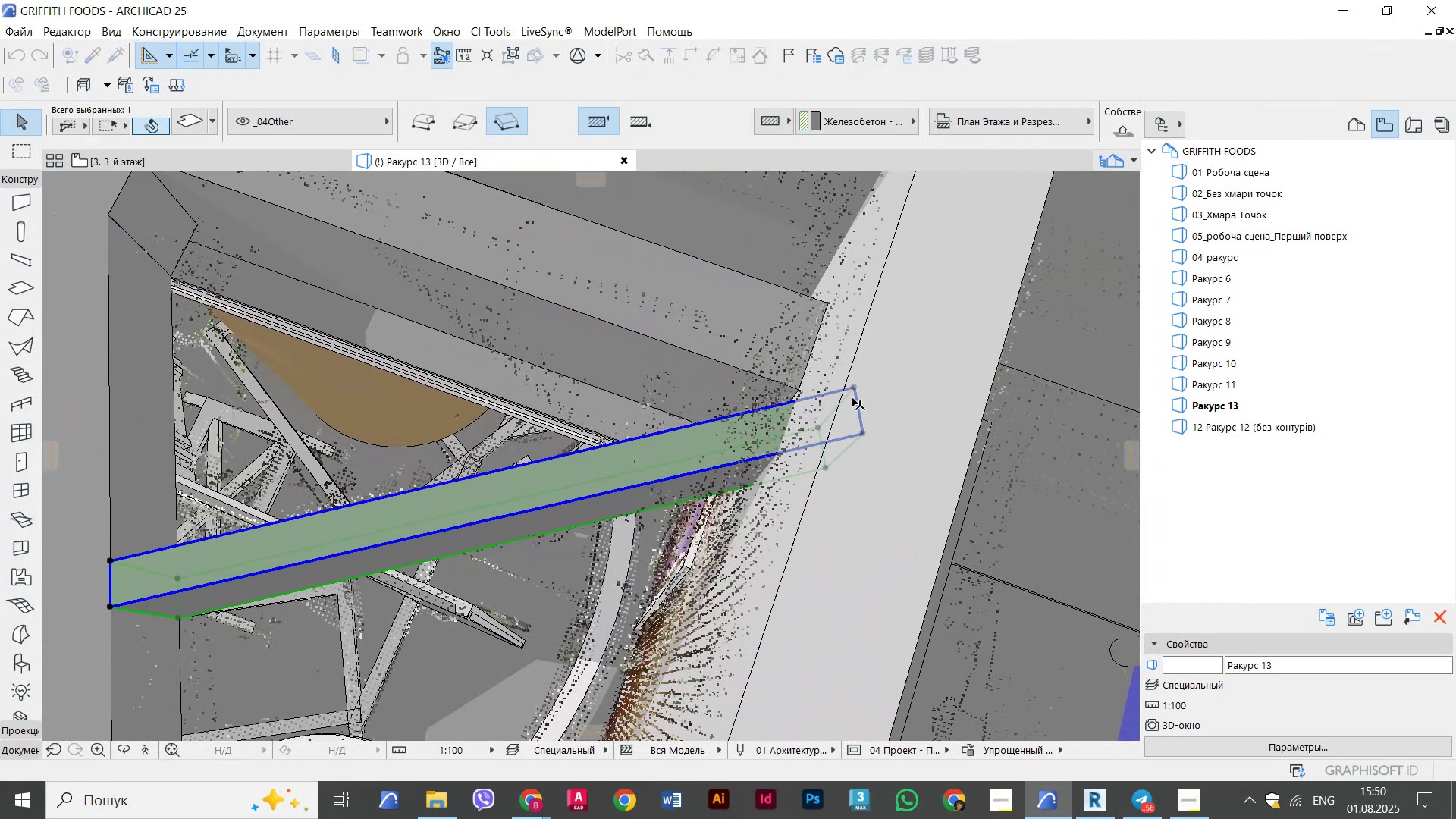 
scroll: coordinate [790, 479], scroll_direction: down, amount: 2.0
 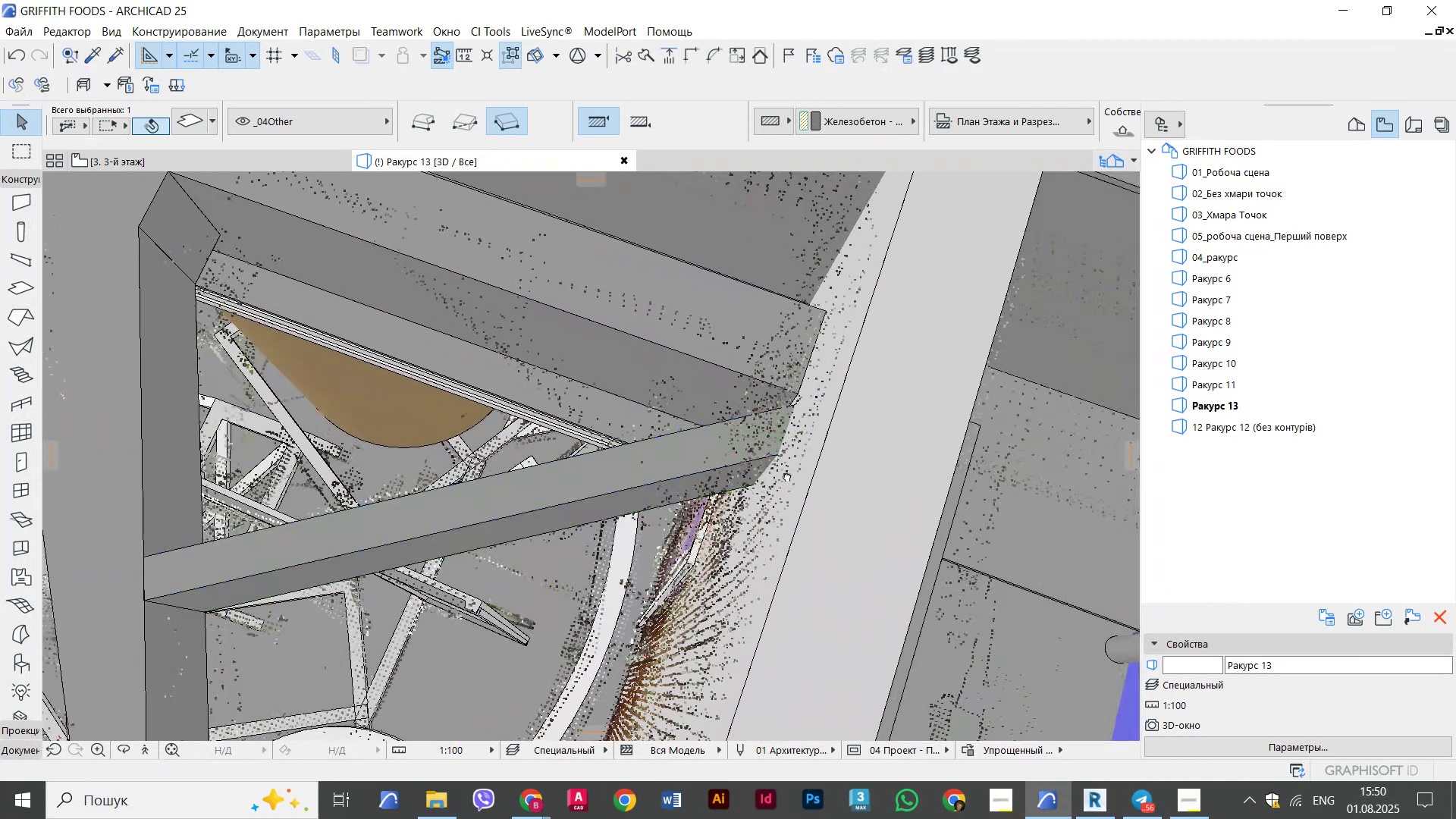 
hold_key(key=ShiftLeft, duration=1.82)
 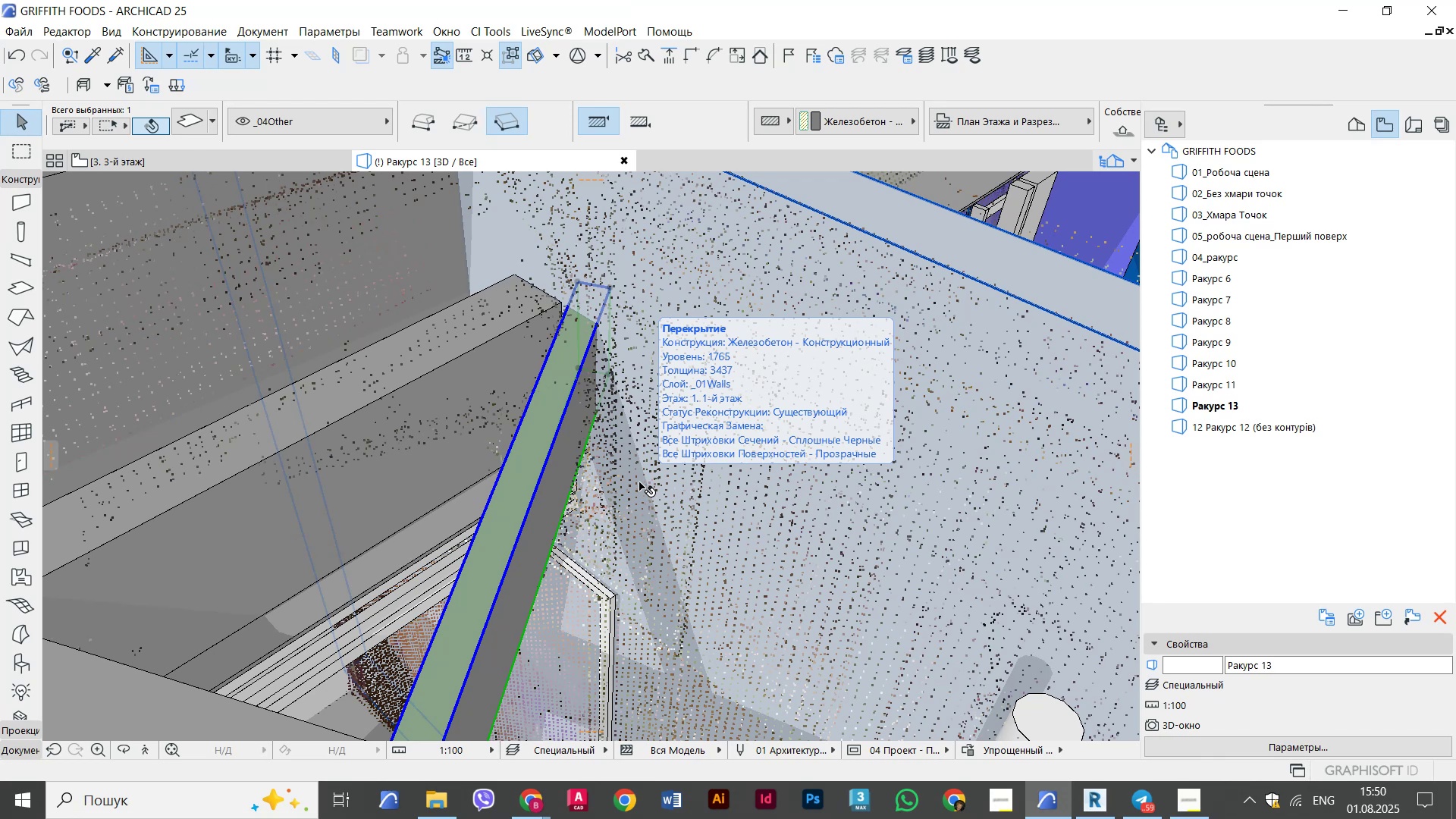 
wait(28.32)
 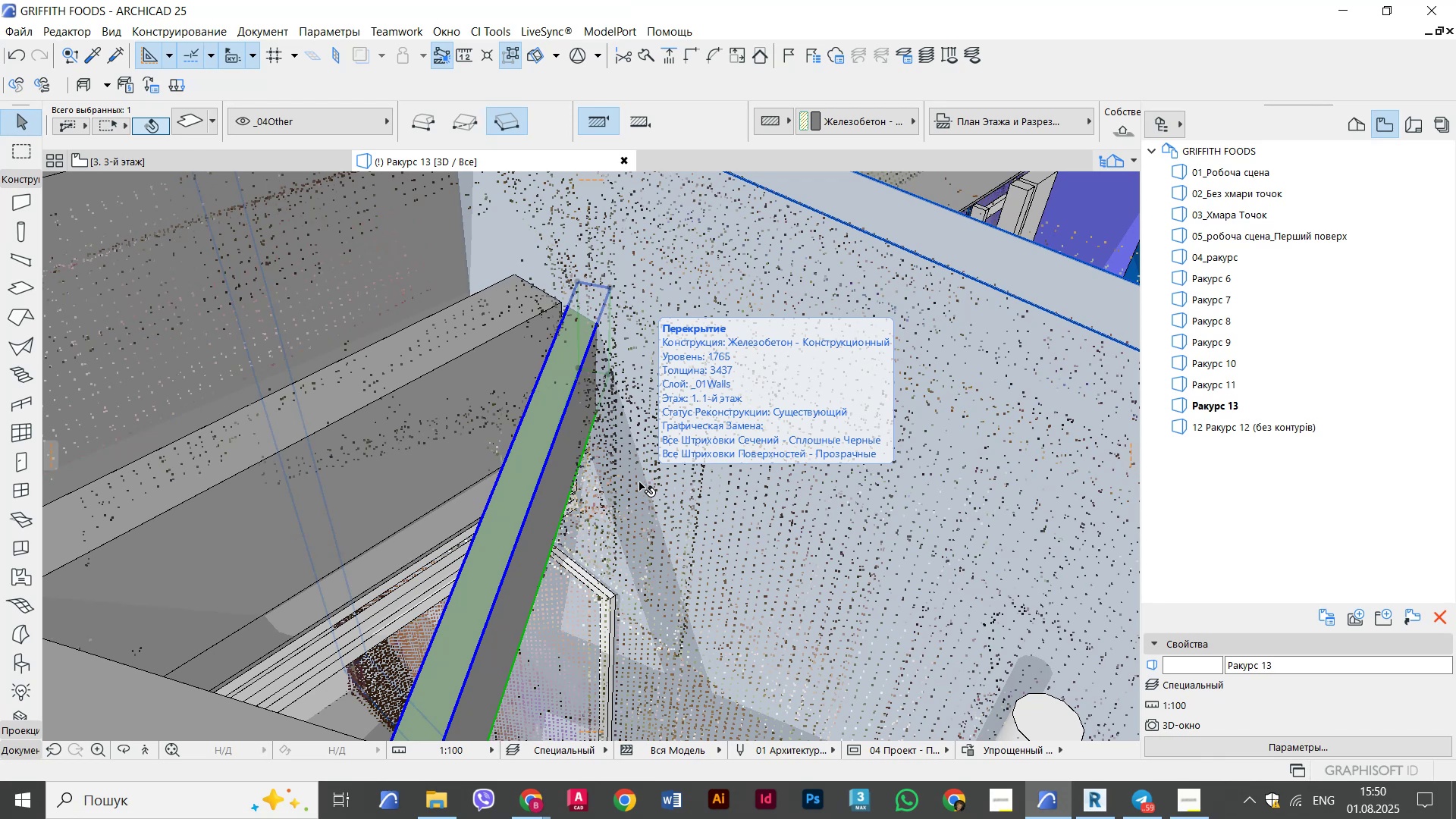 
hold_key(key=ShiftLeft, duration=0.7)
scroll: coordinate [838, 562], scroll_direction: down, amount: 8.0
 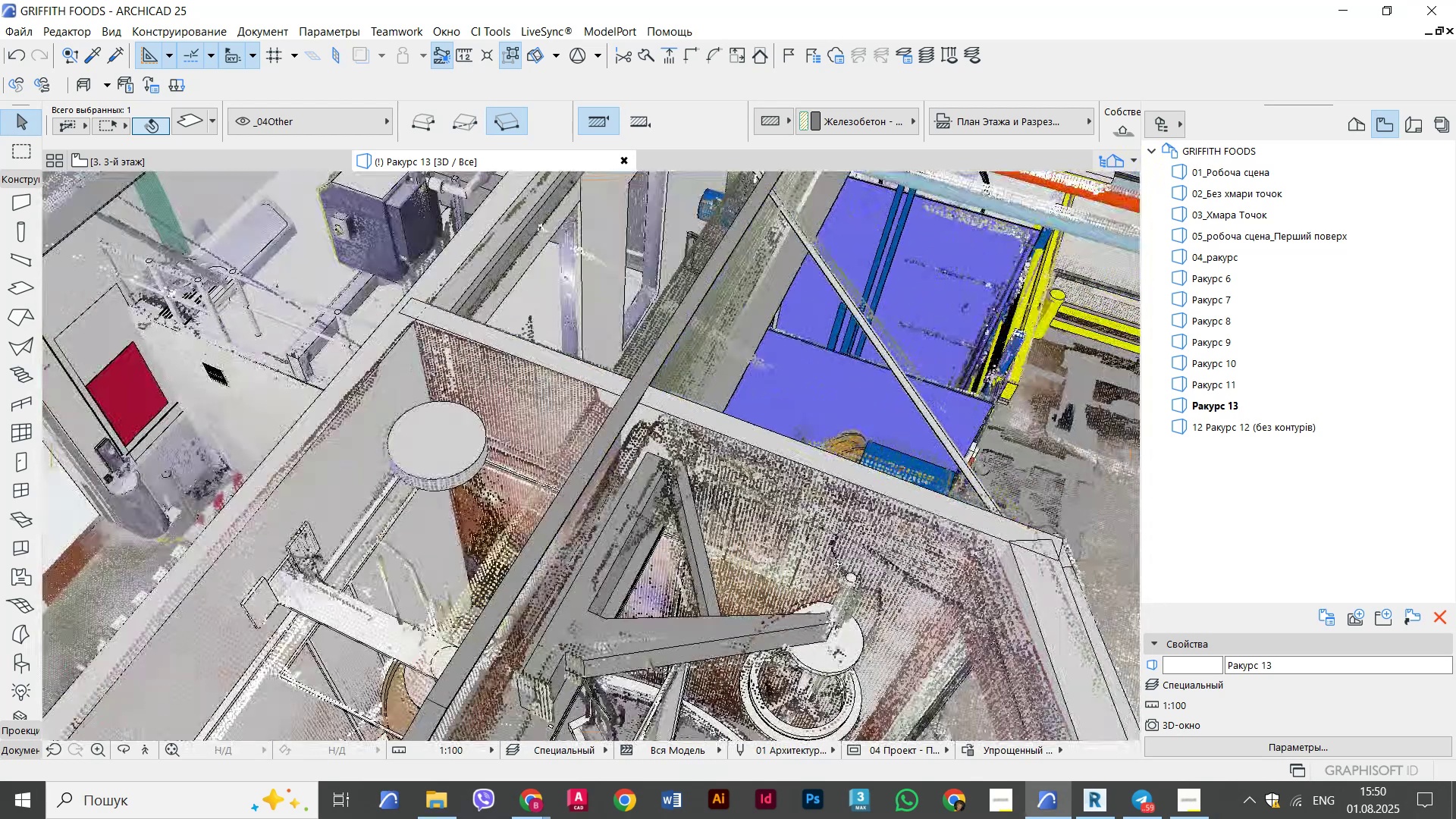 
hold_key(key=ShiftLeft, duration=1.4)
 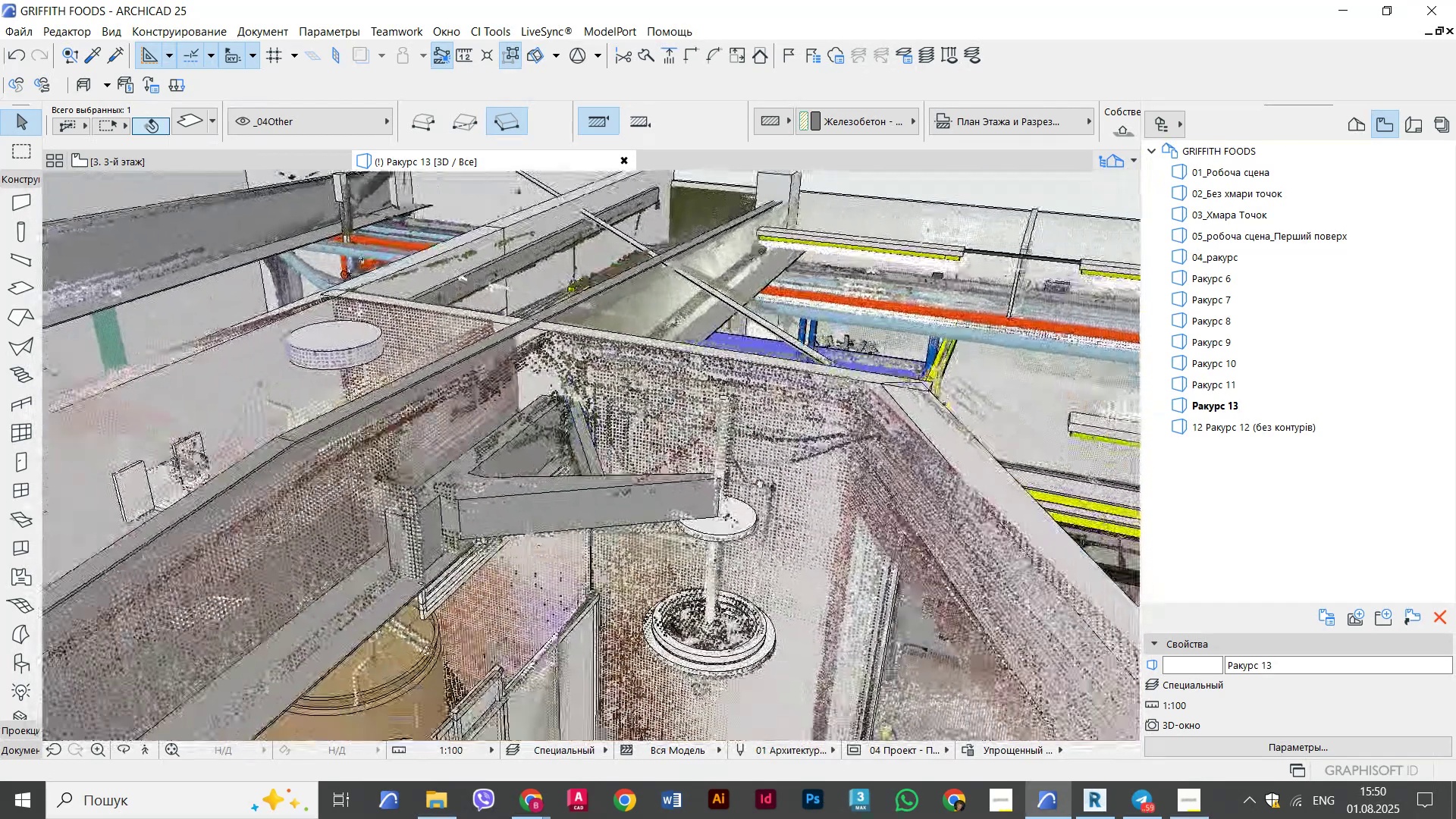 
hold_key(key=ShiftLeft, duration=0.38)
 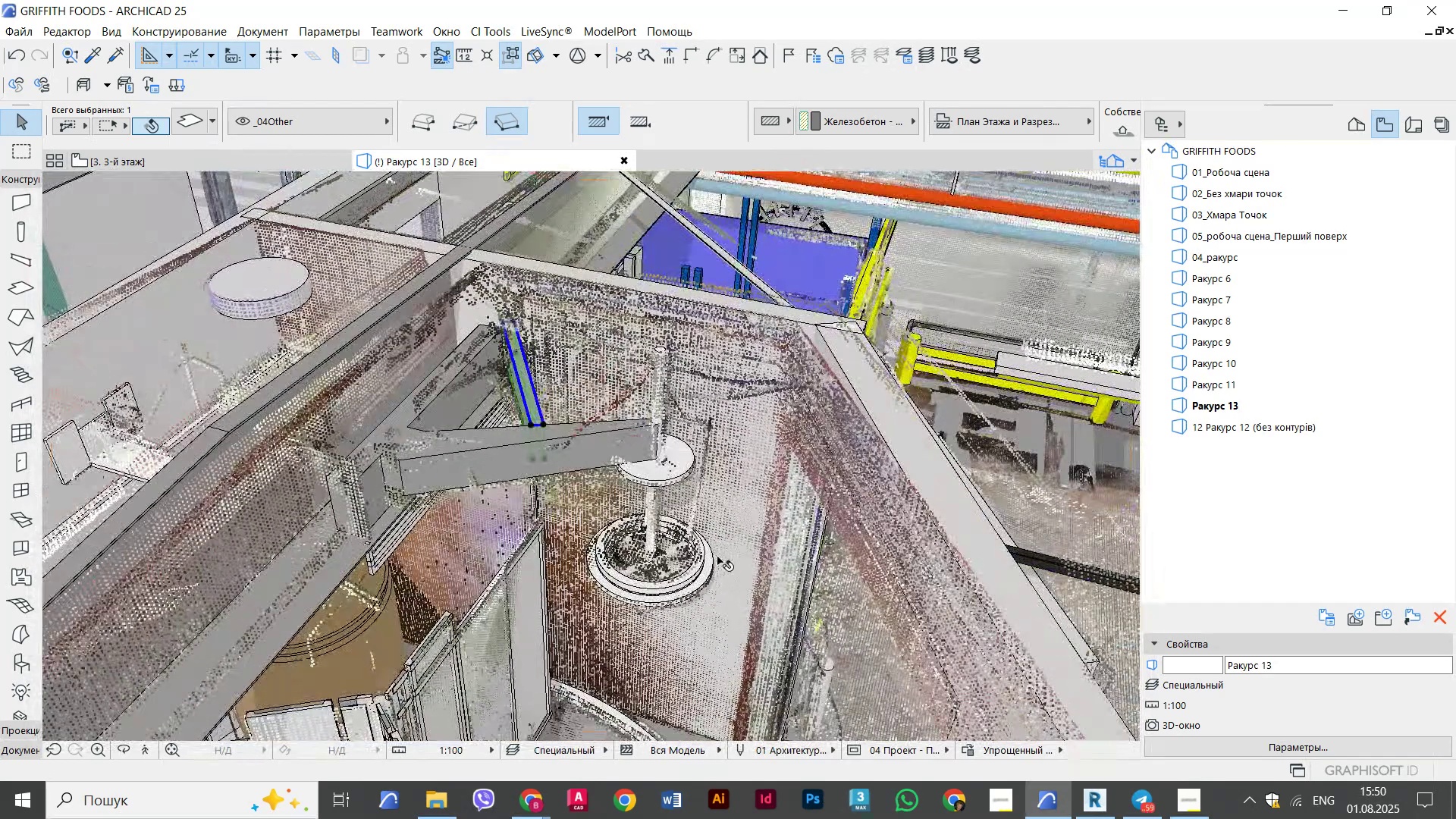 
scroll: coordinate [689, 490], scroll_direction: up, amount: 5.0
 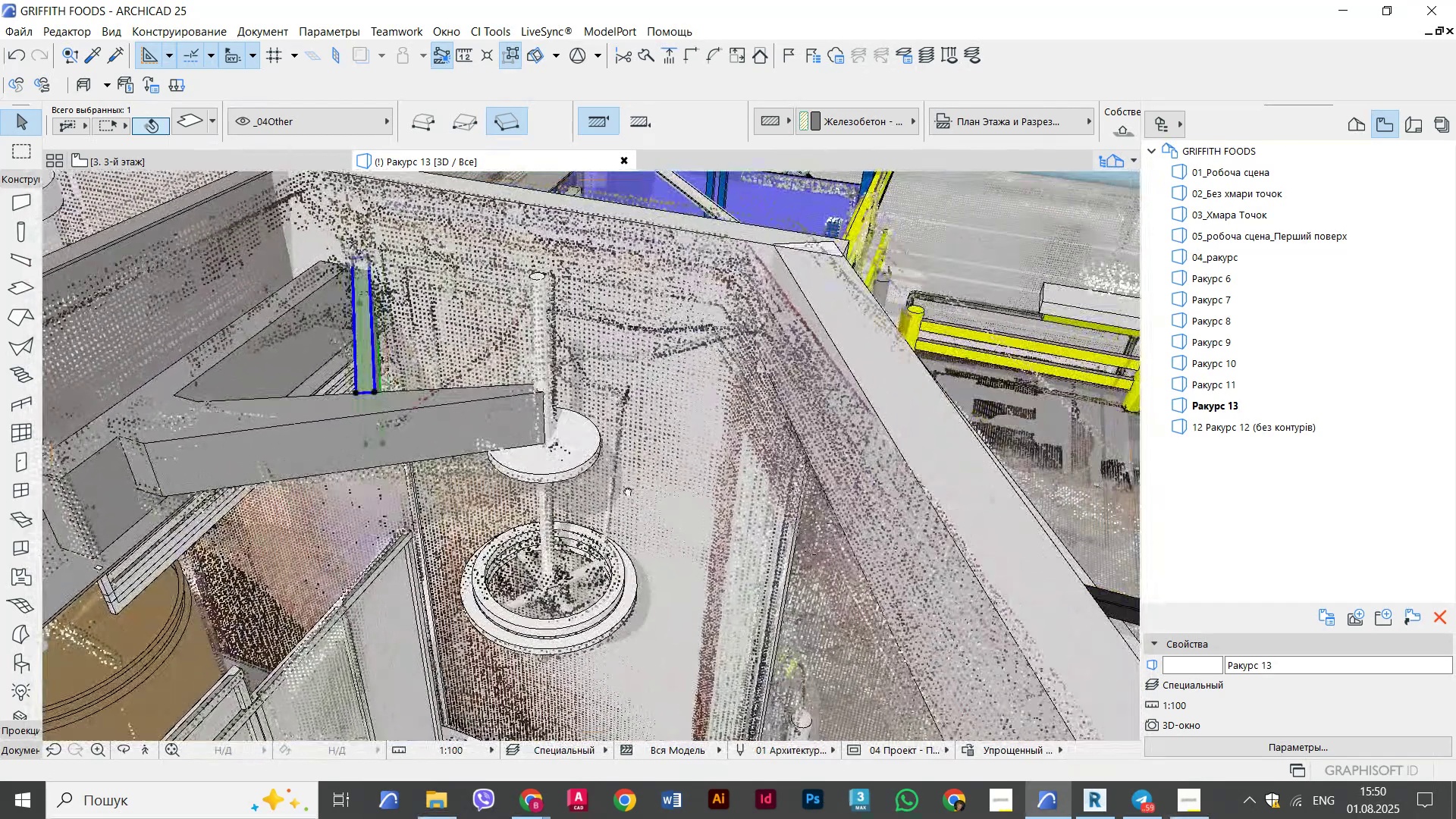 
key(Escape)
 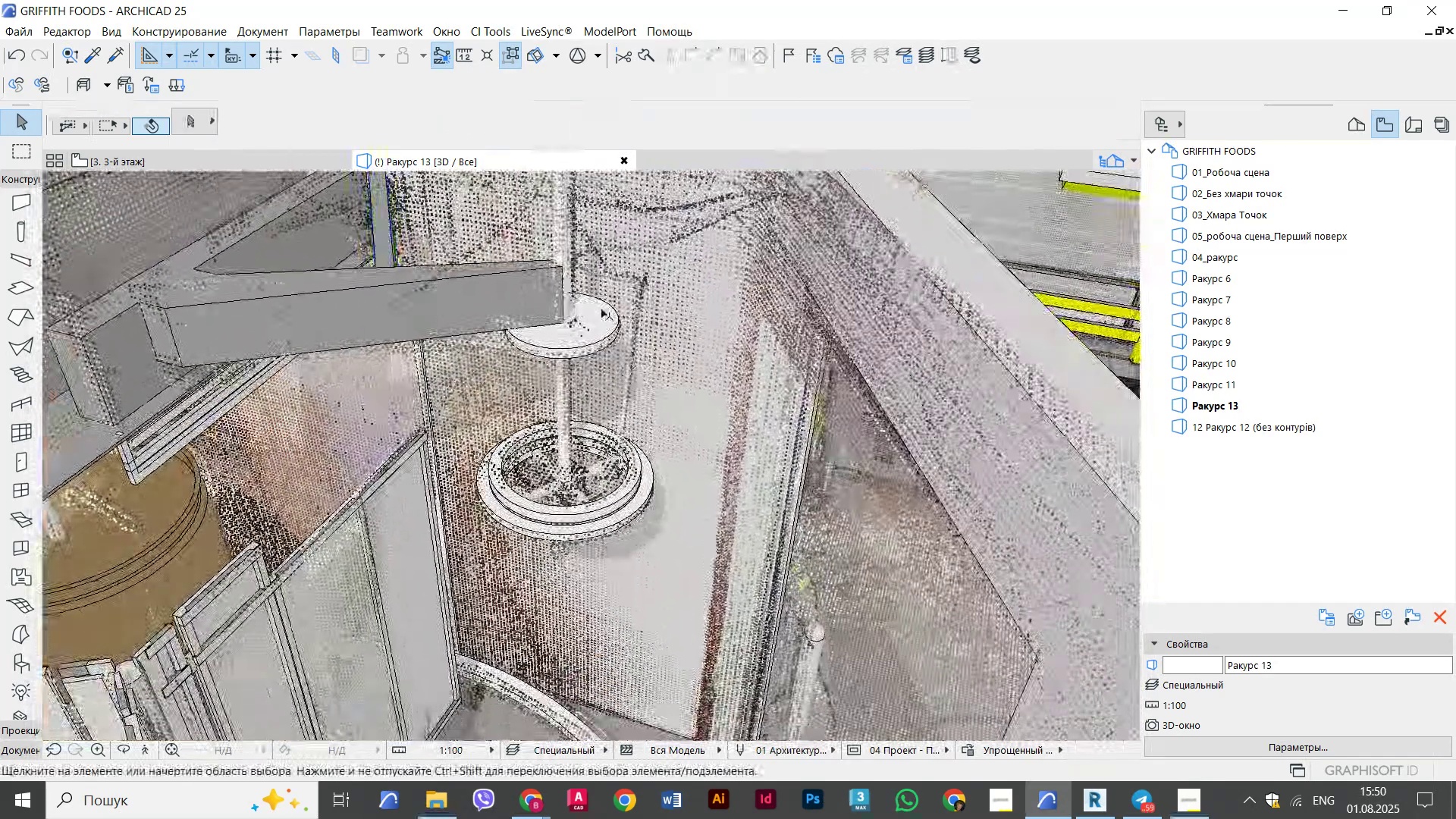 
key(Escape)
 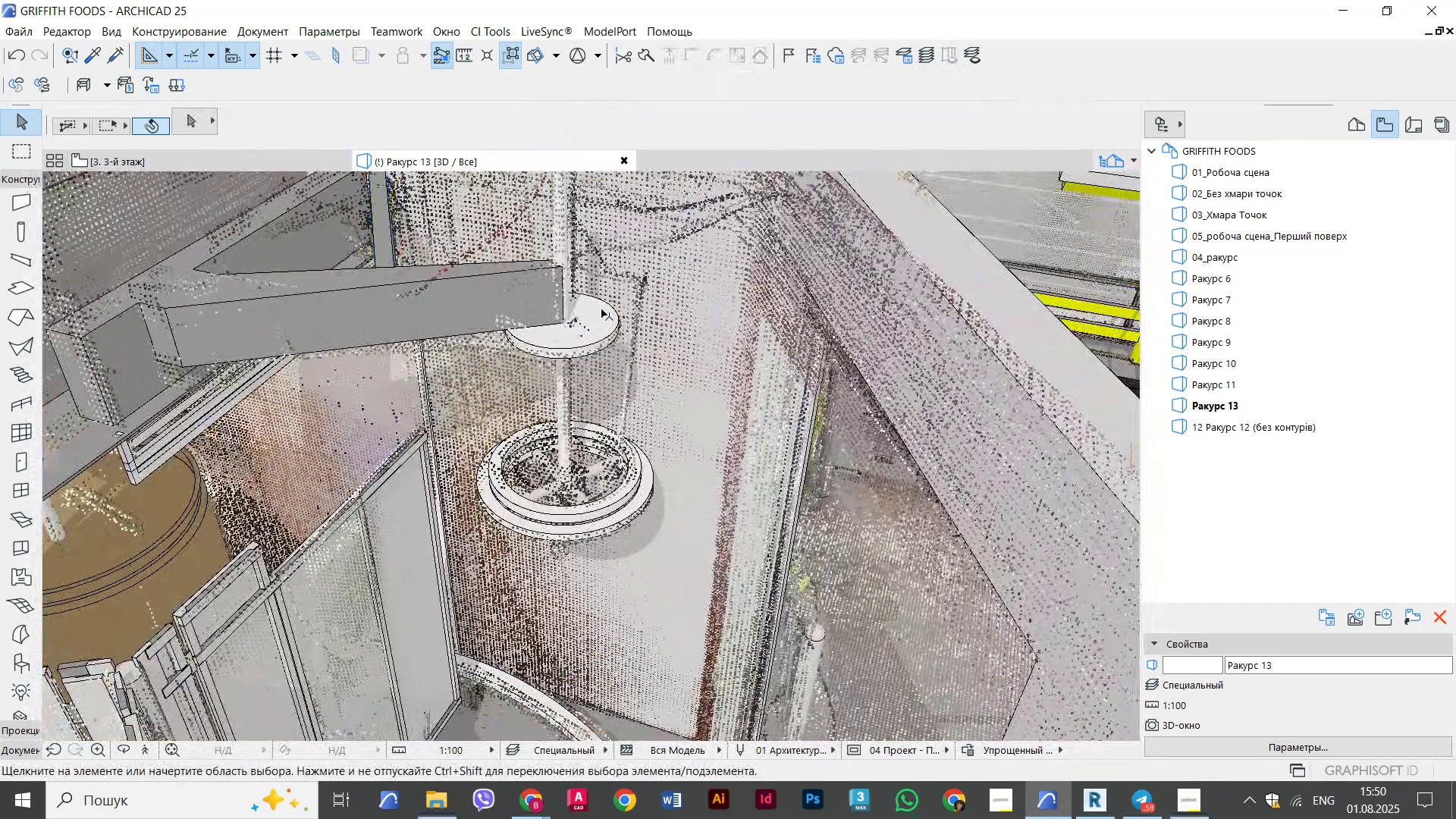 
hold_key(key=AltLeft, duration=1.06)
left_click([595, 316])
 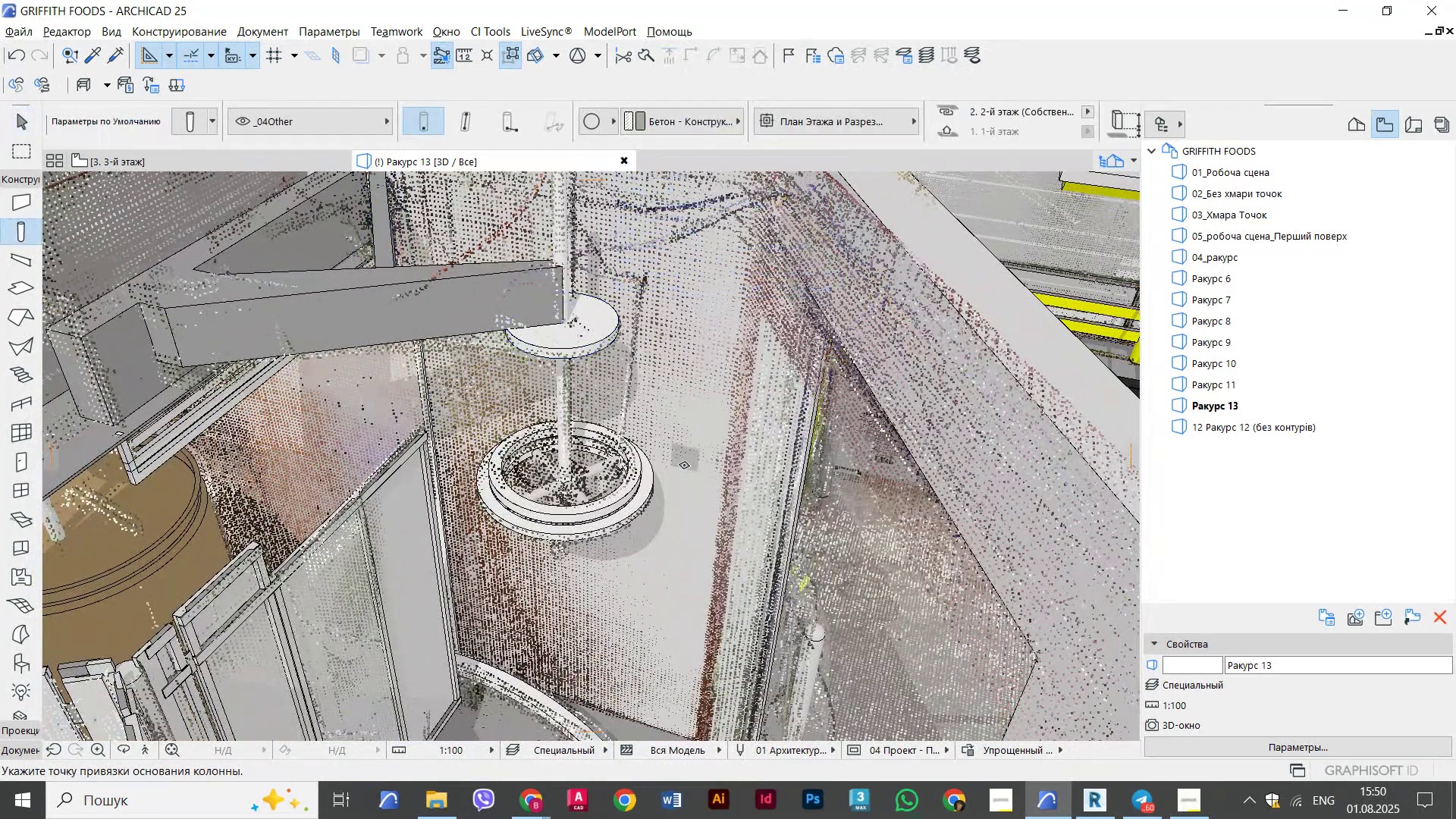 
scroll: coordinate [623, 463], scroll_direction: up, amount: 5.0
 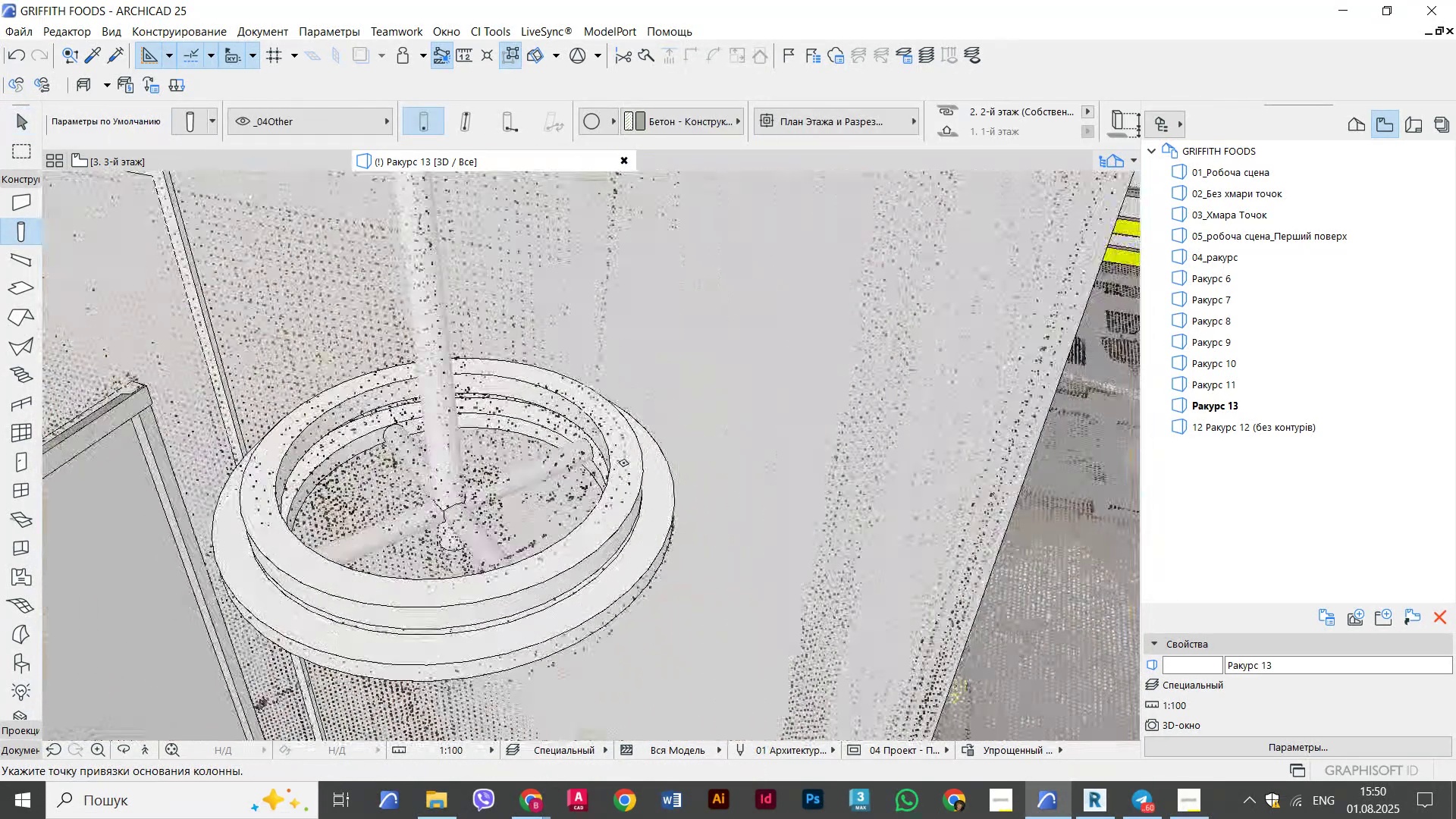 
hold_key(key=ShiftLeft, duration=0.53)
 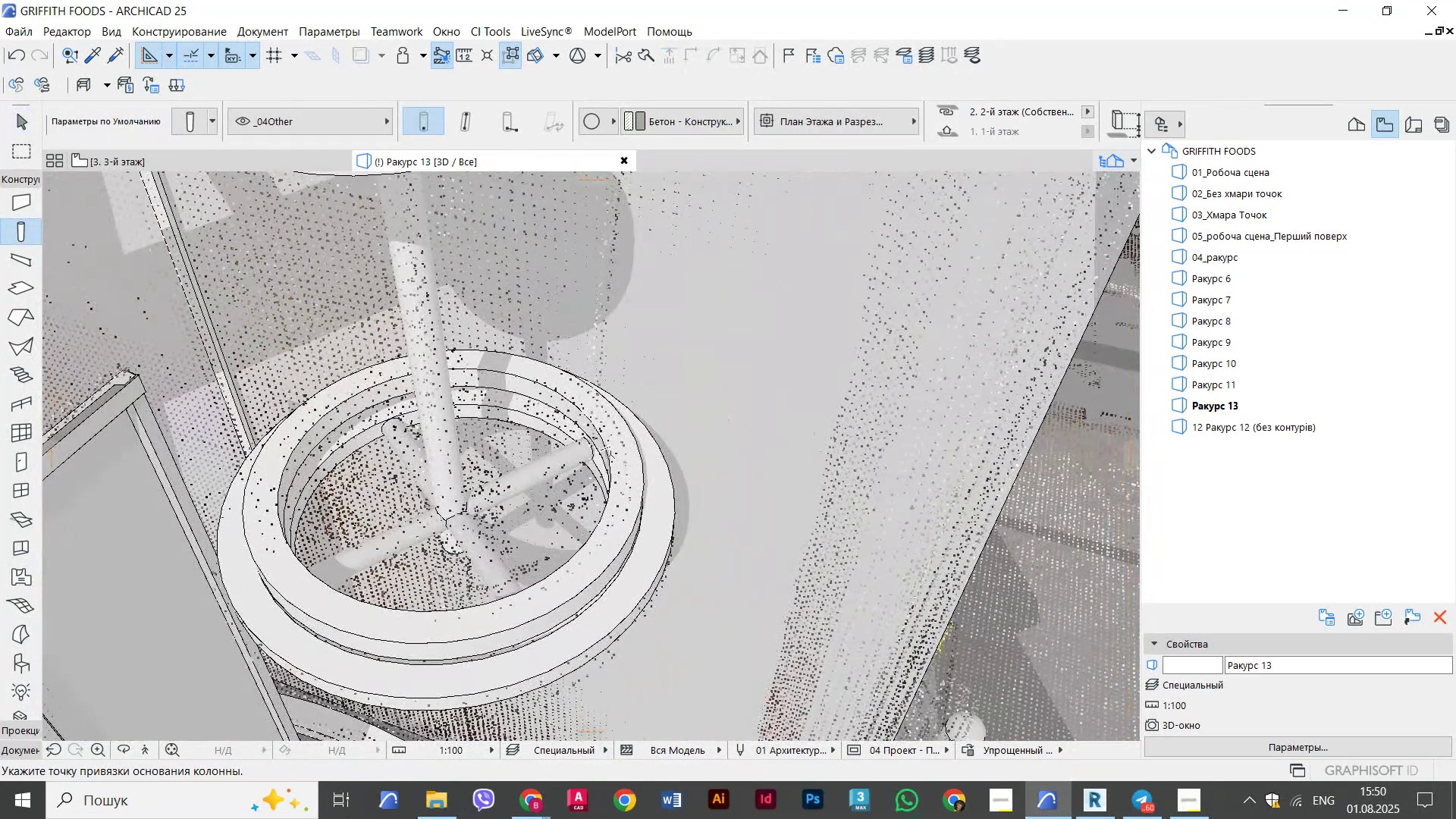 
left_click([608, 447])
 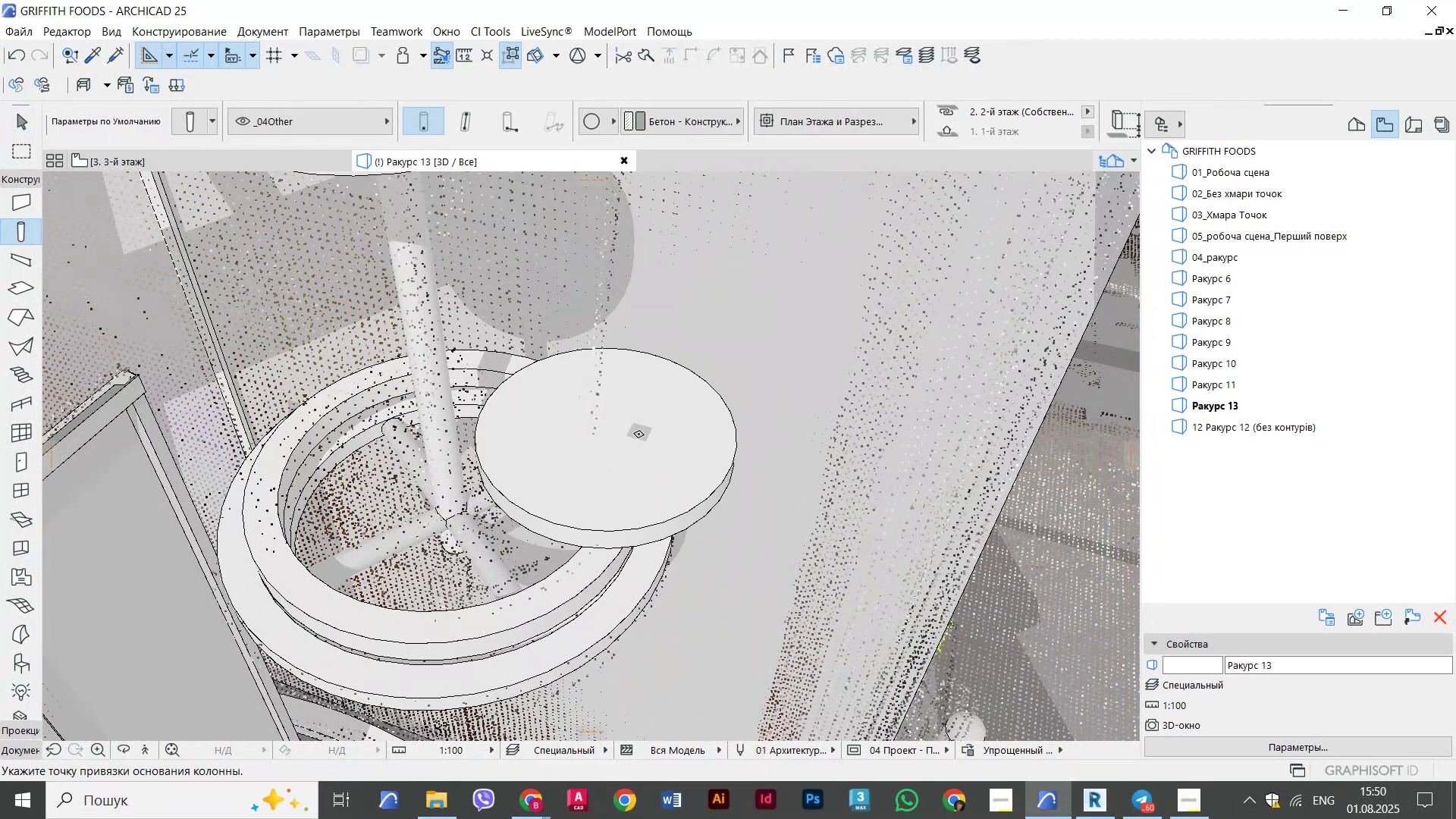 
key(Escape)
 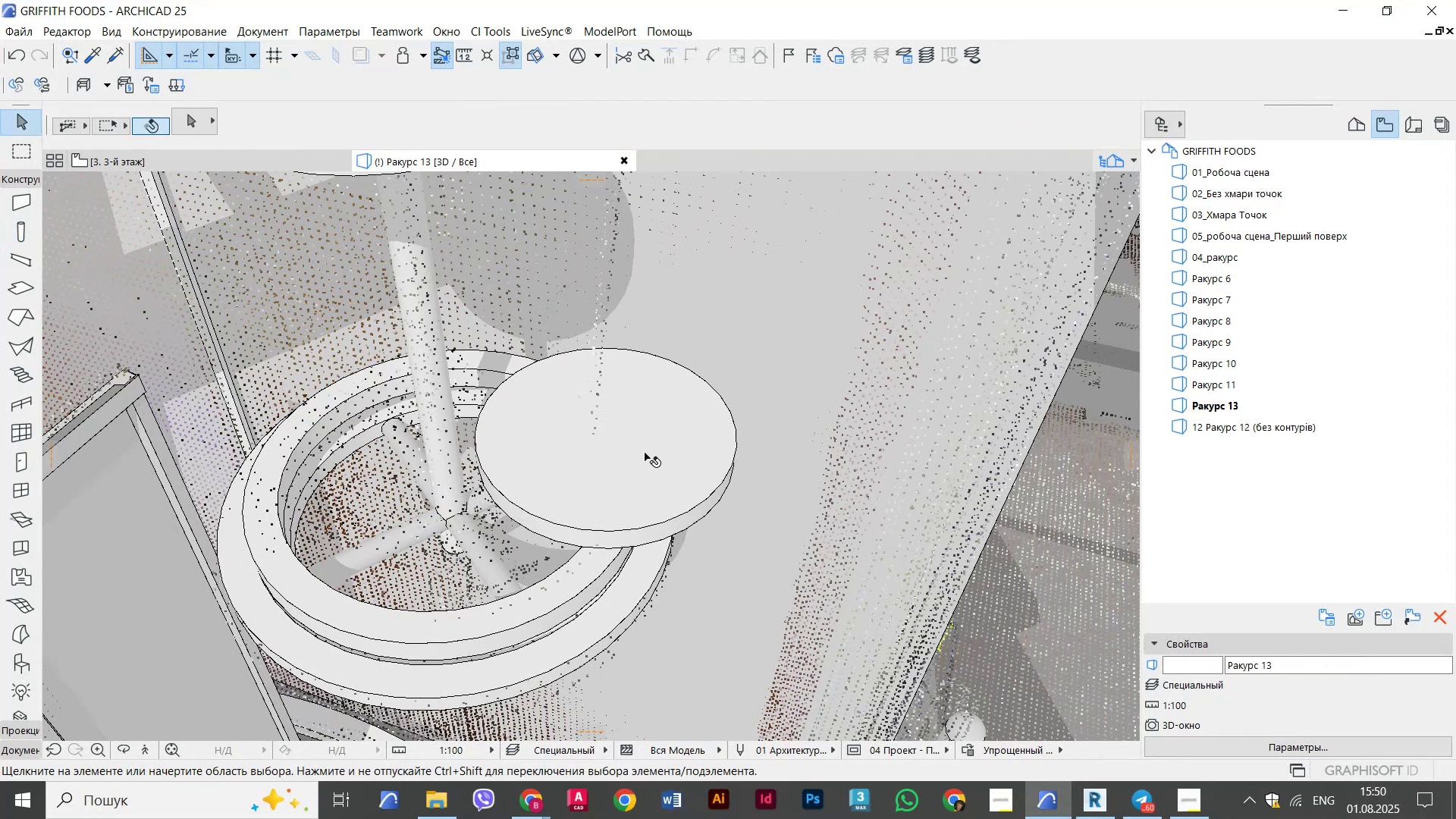 
key(Escape)
 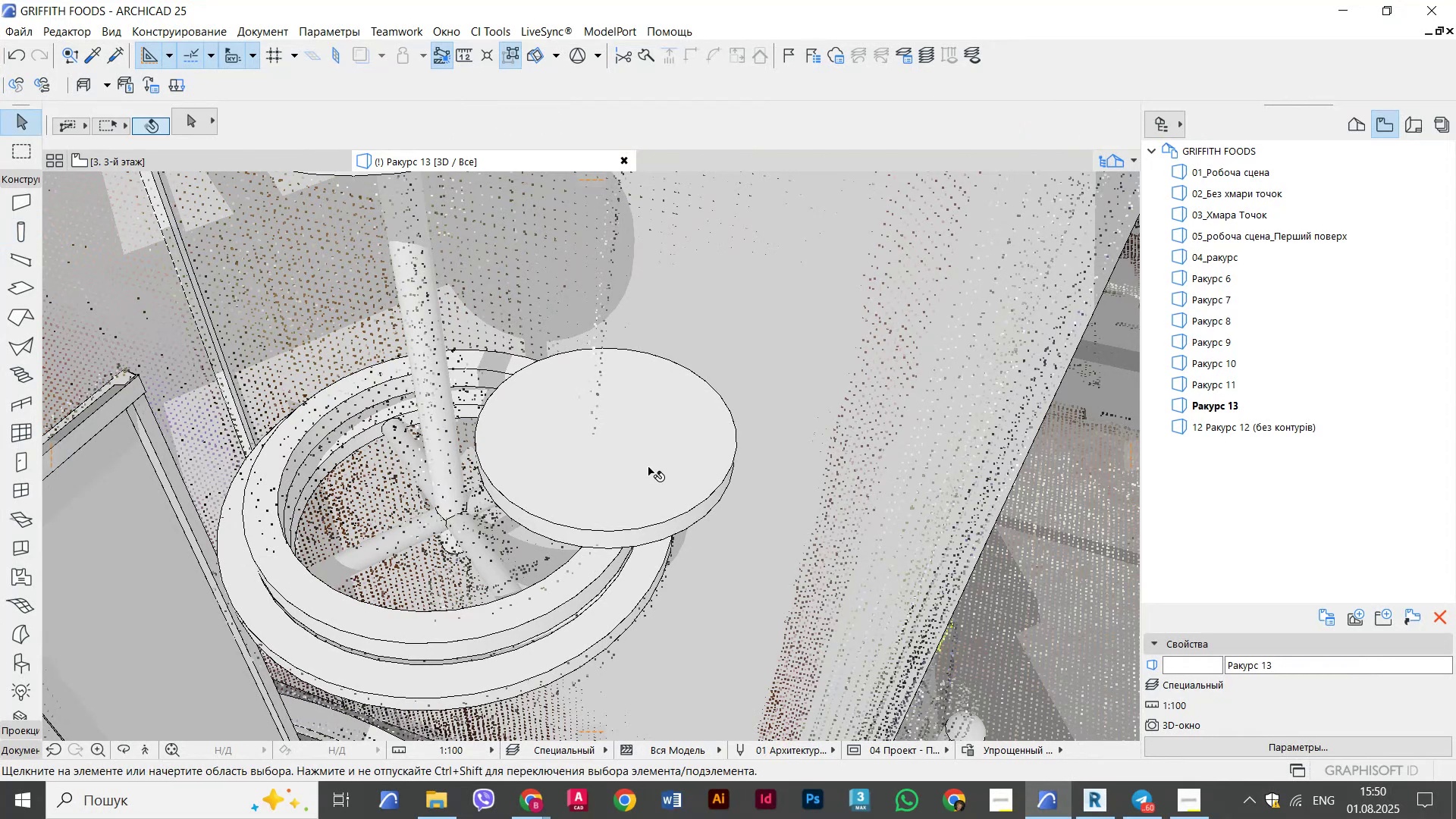 
left_click([648, 467])
 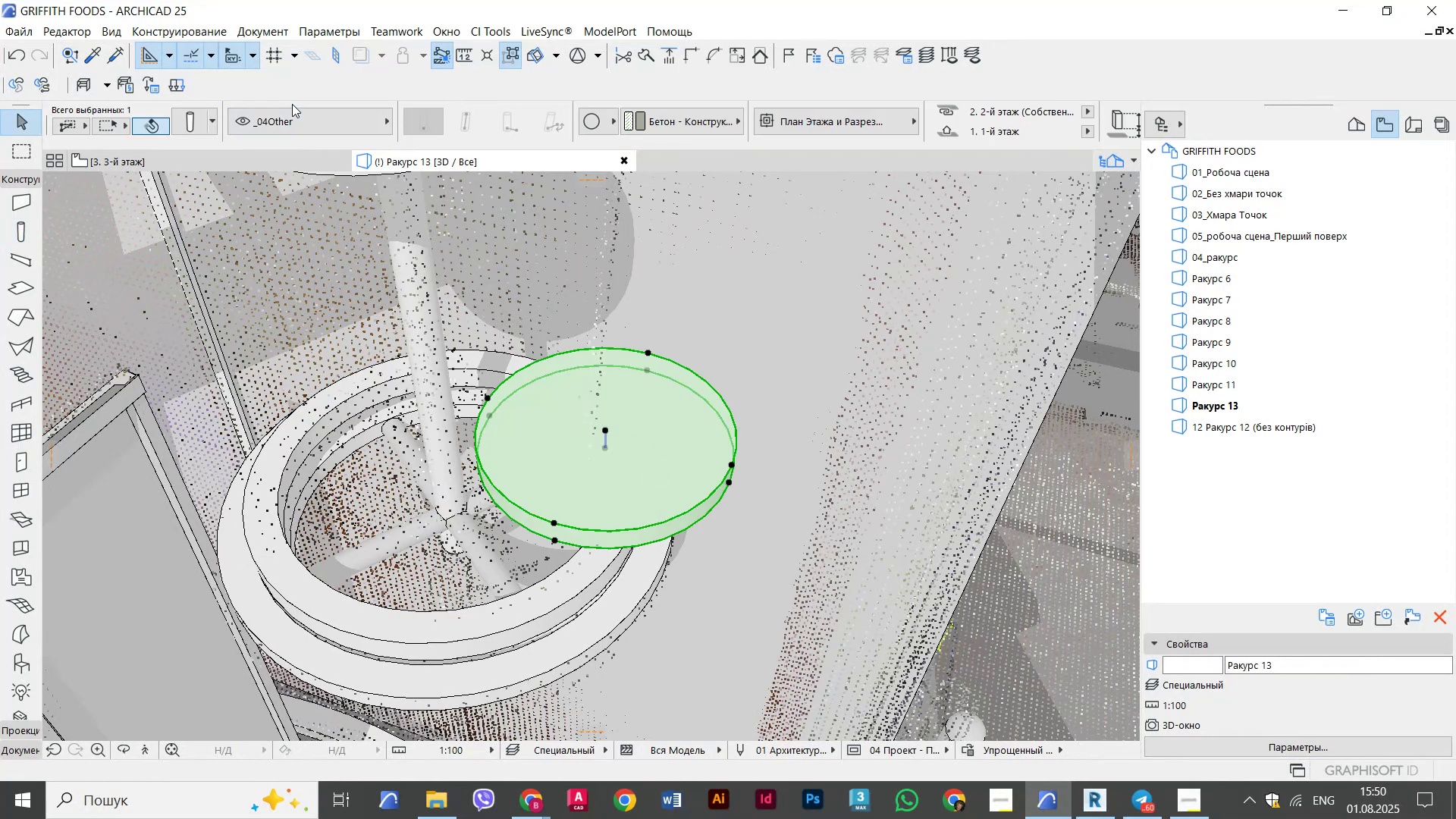 
scroll: coordinate [457, 568], scroll_direction: down, amount: 4.0
 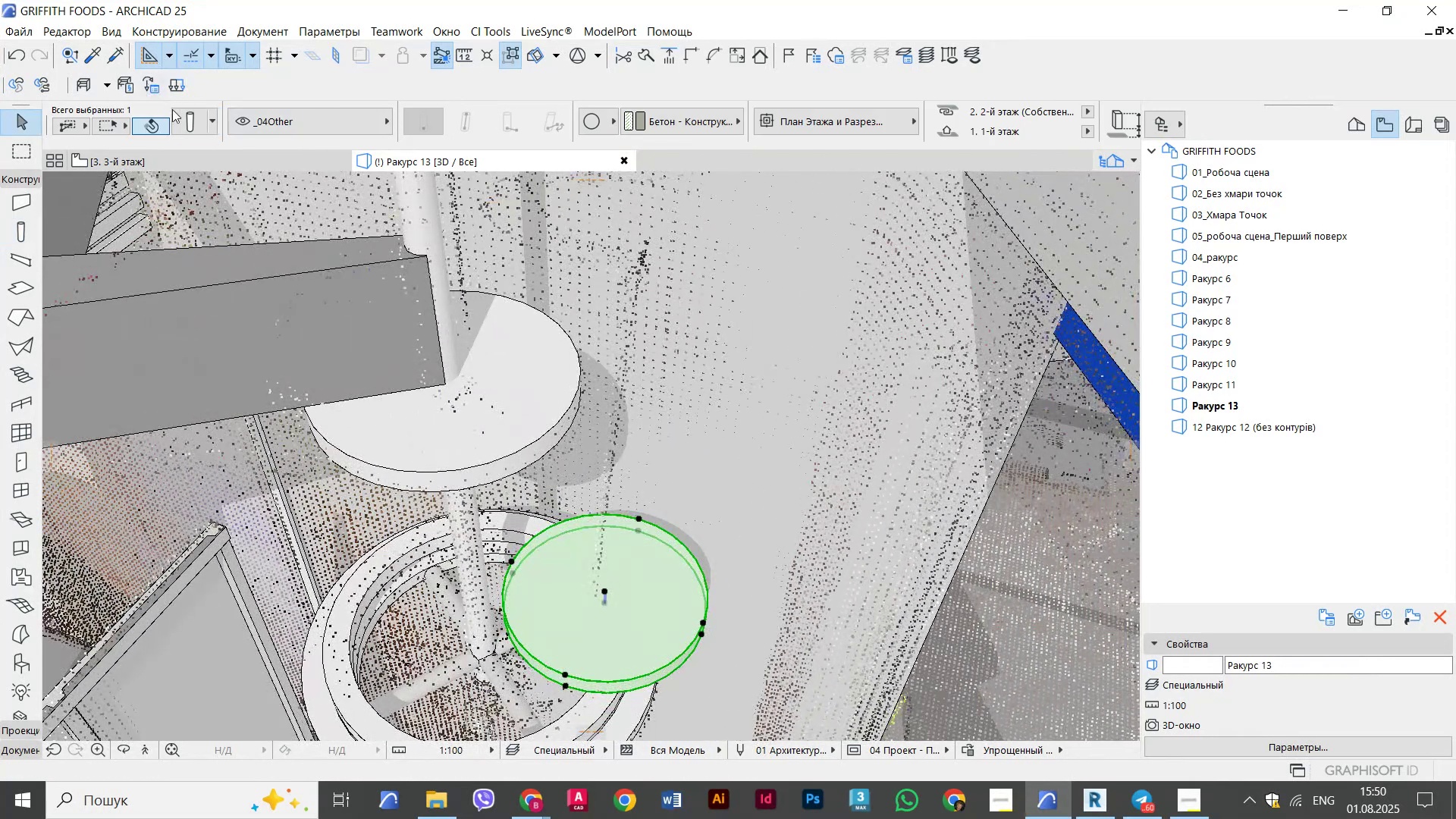 
left_click([198, 117])
 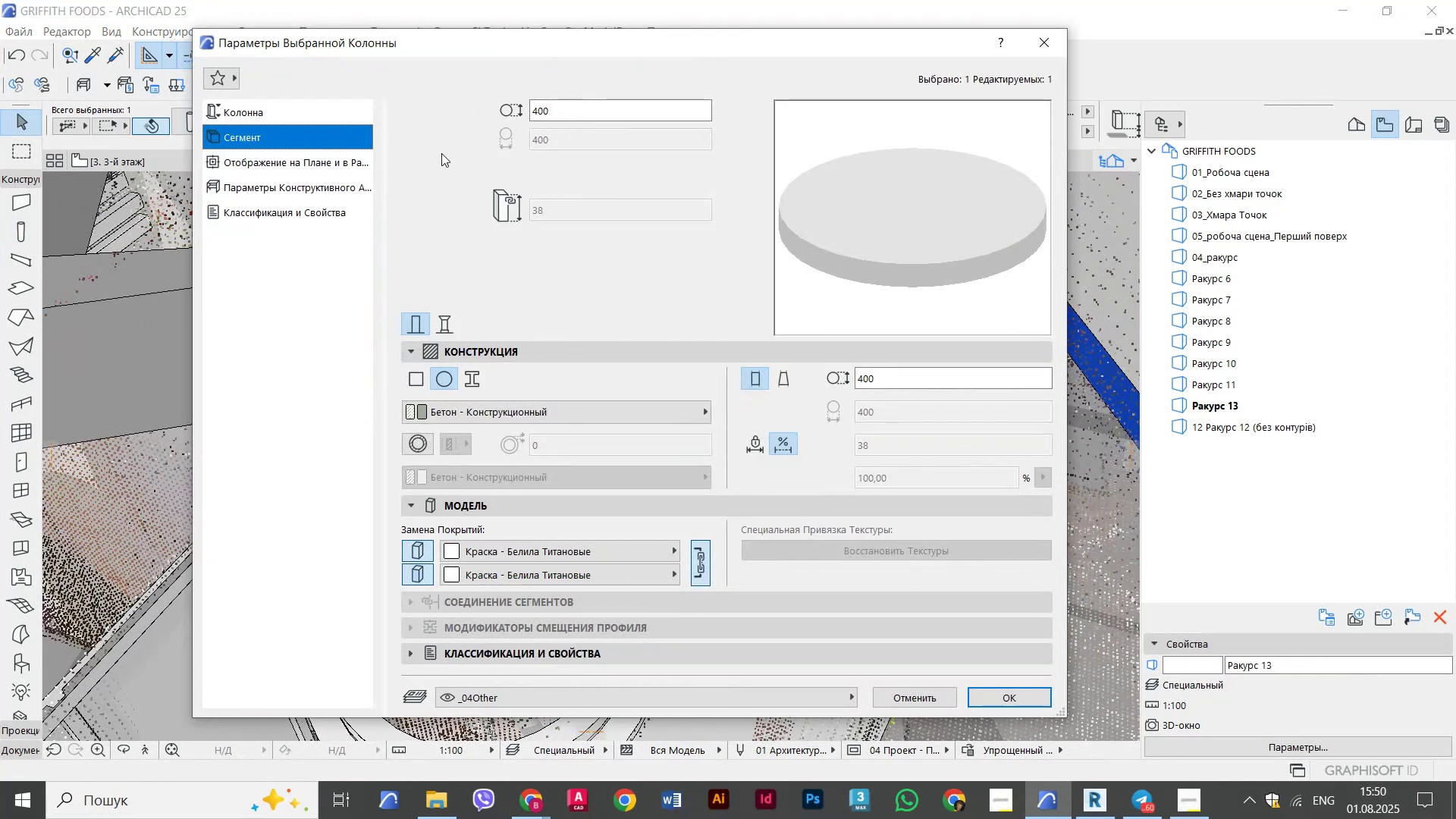 
left_click_drag(start_coordinate=[565, 109], to_coordinate=[499, 109])
 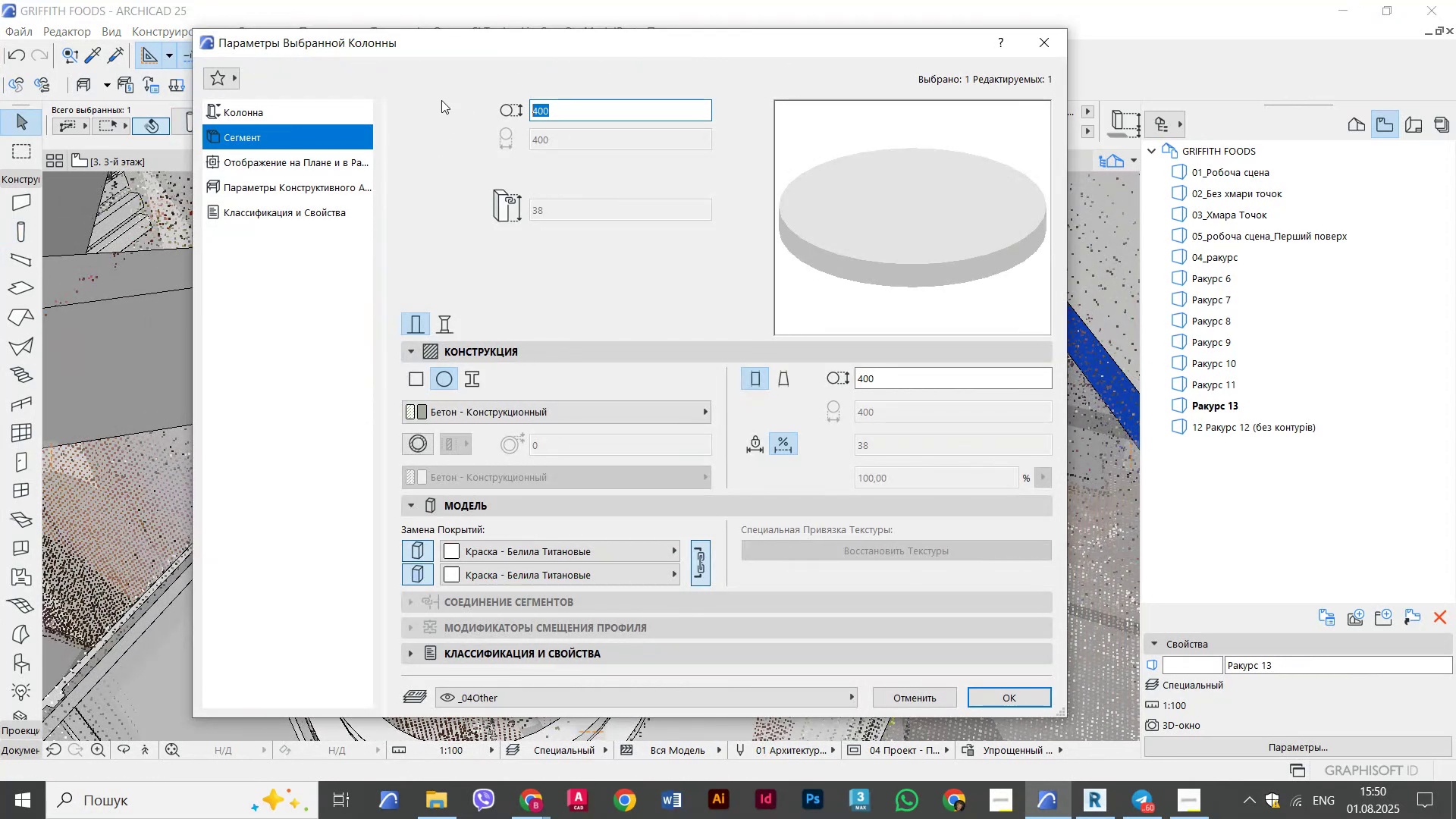 
key(Numpad2)
 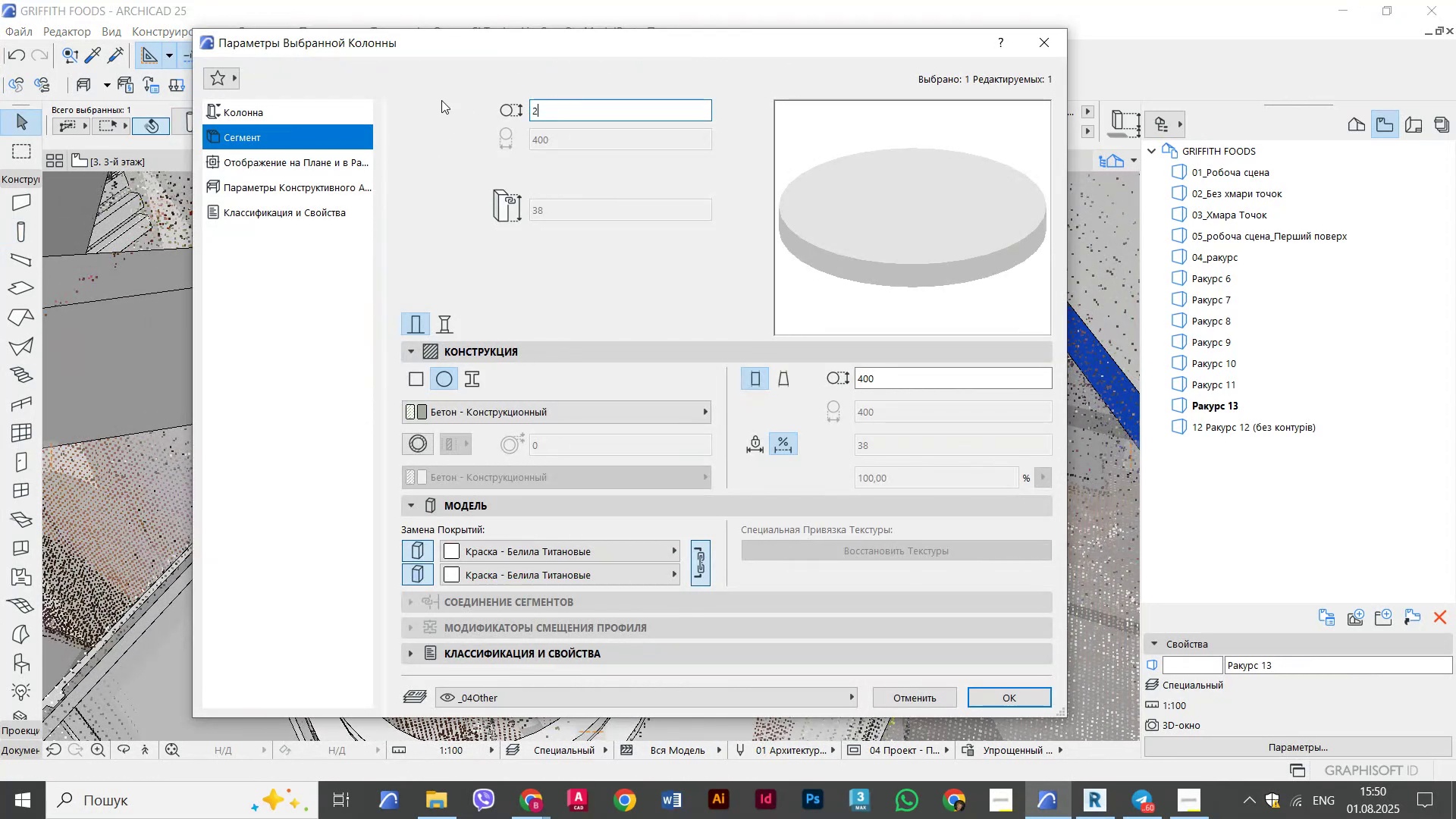 
key(Numpad0)
 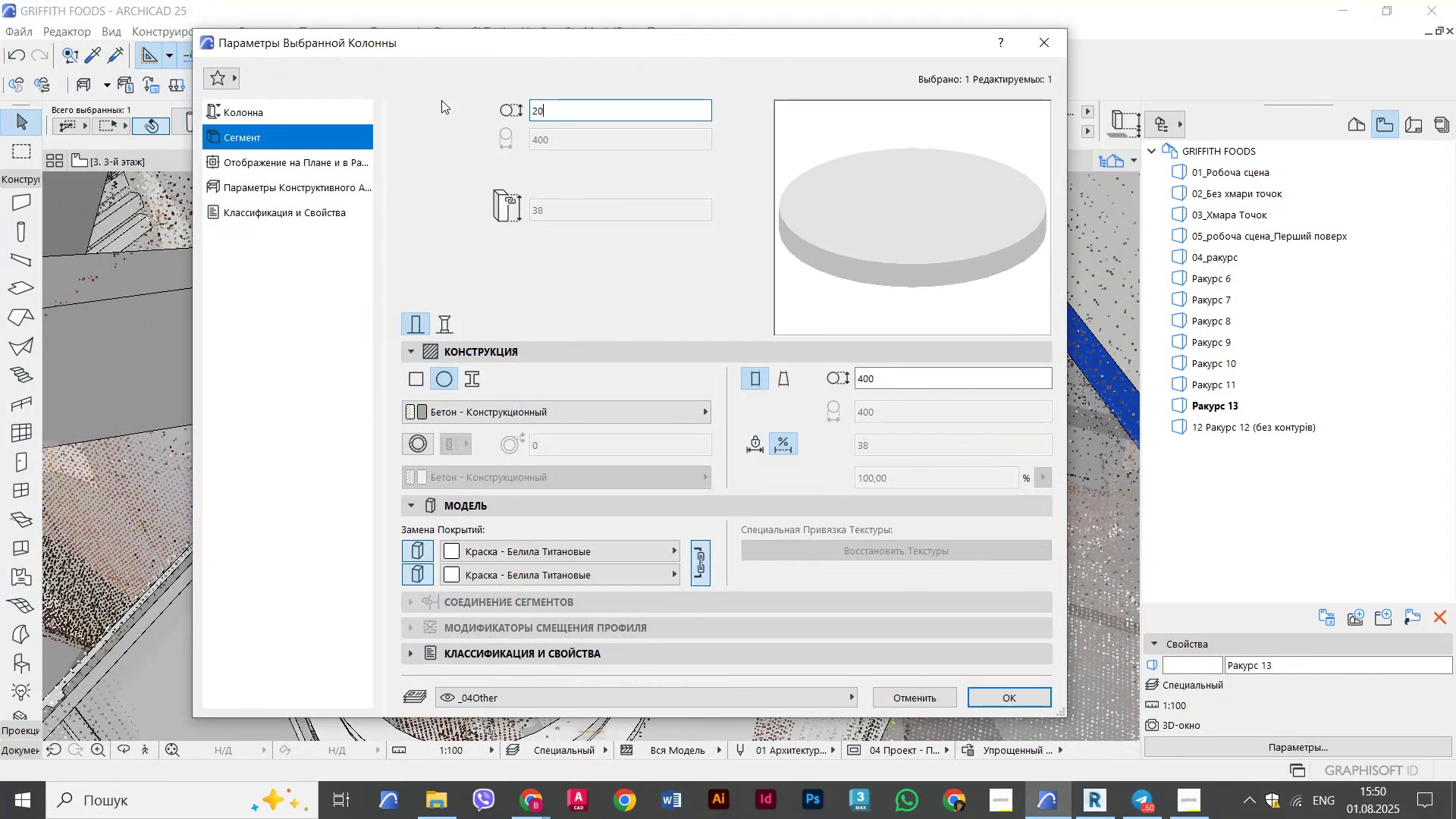 
key(NumpadEnter)
 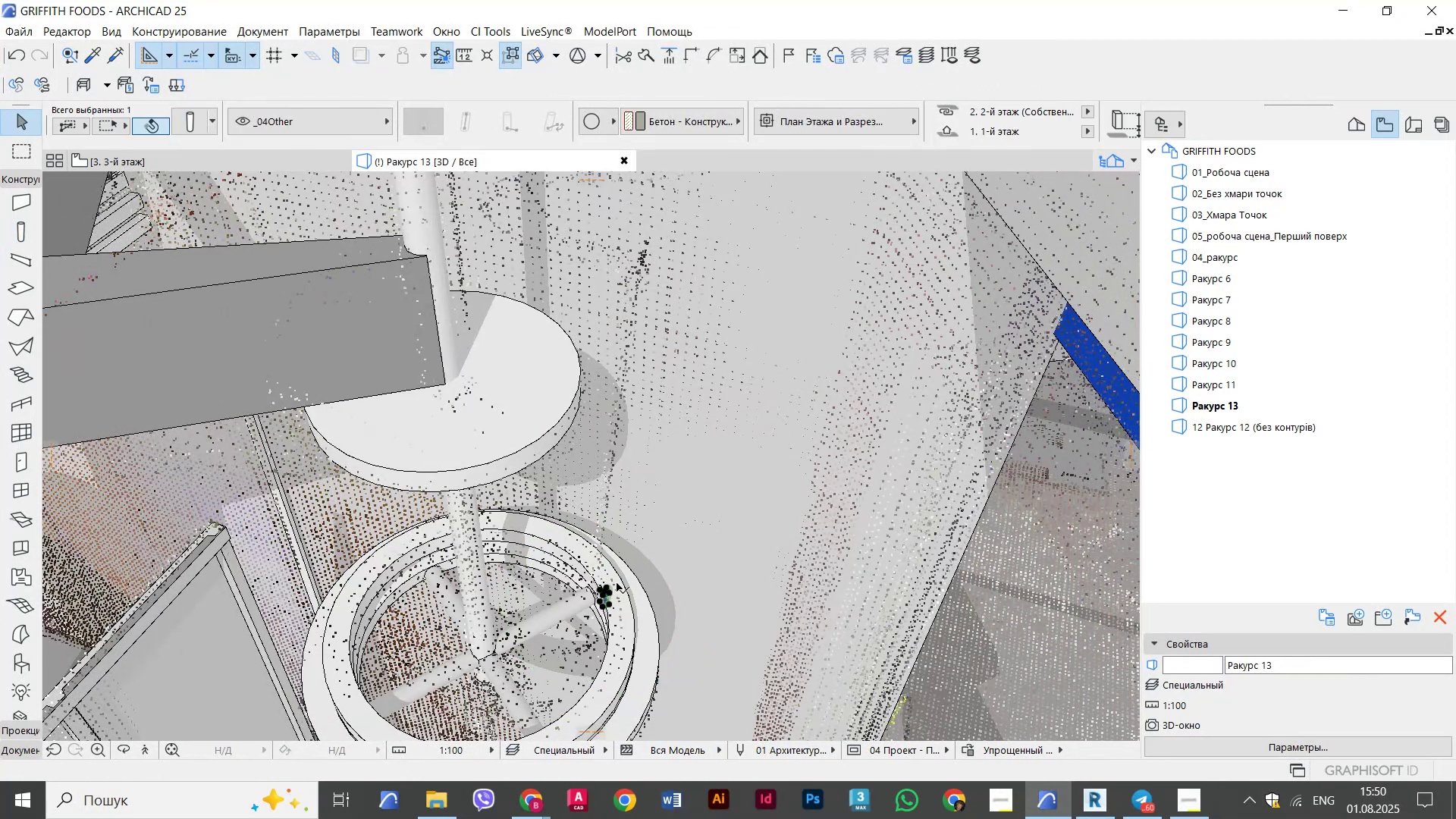 
left_click([607, 585])
 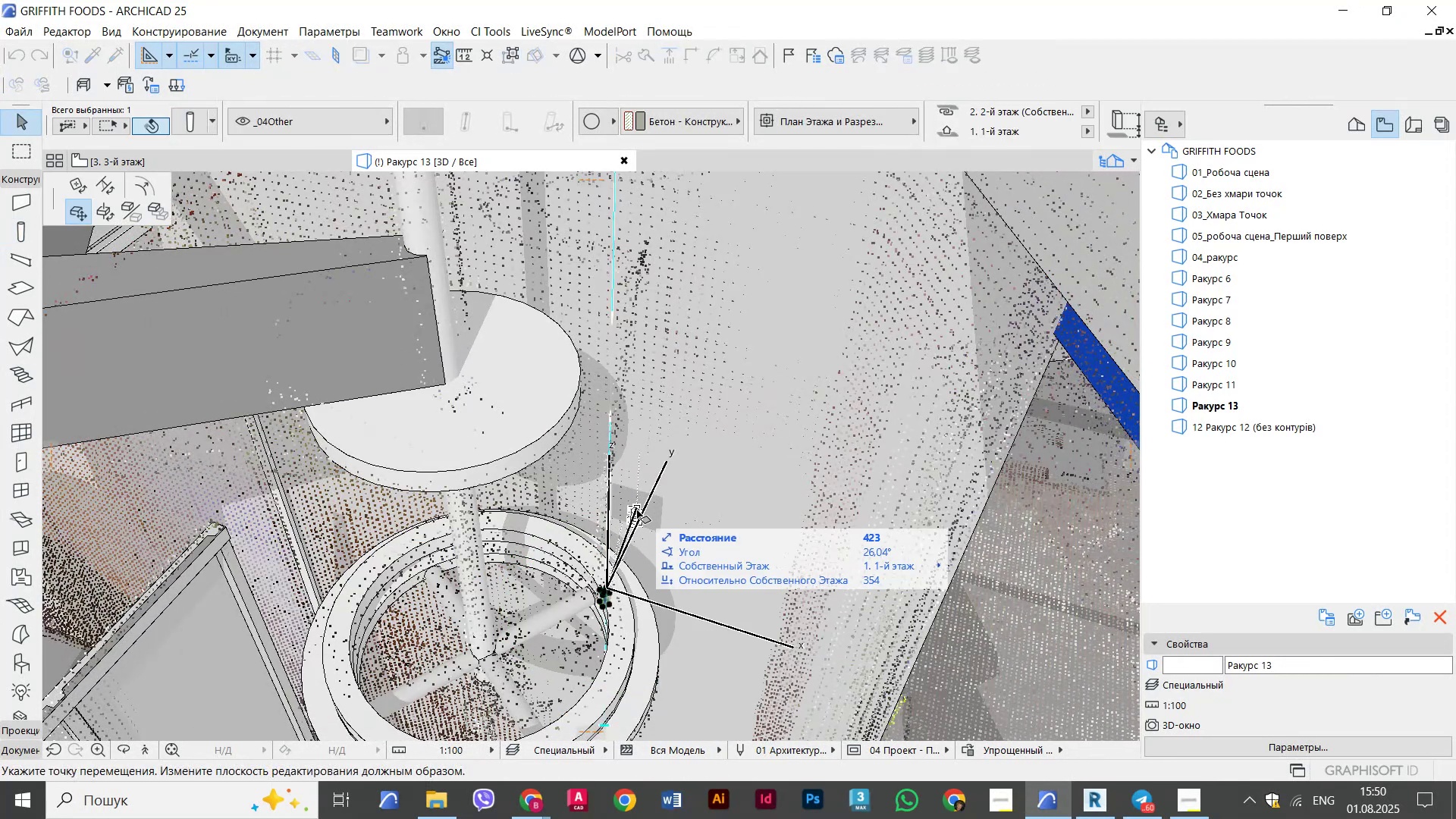 
key(Escape)
 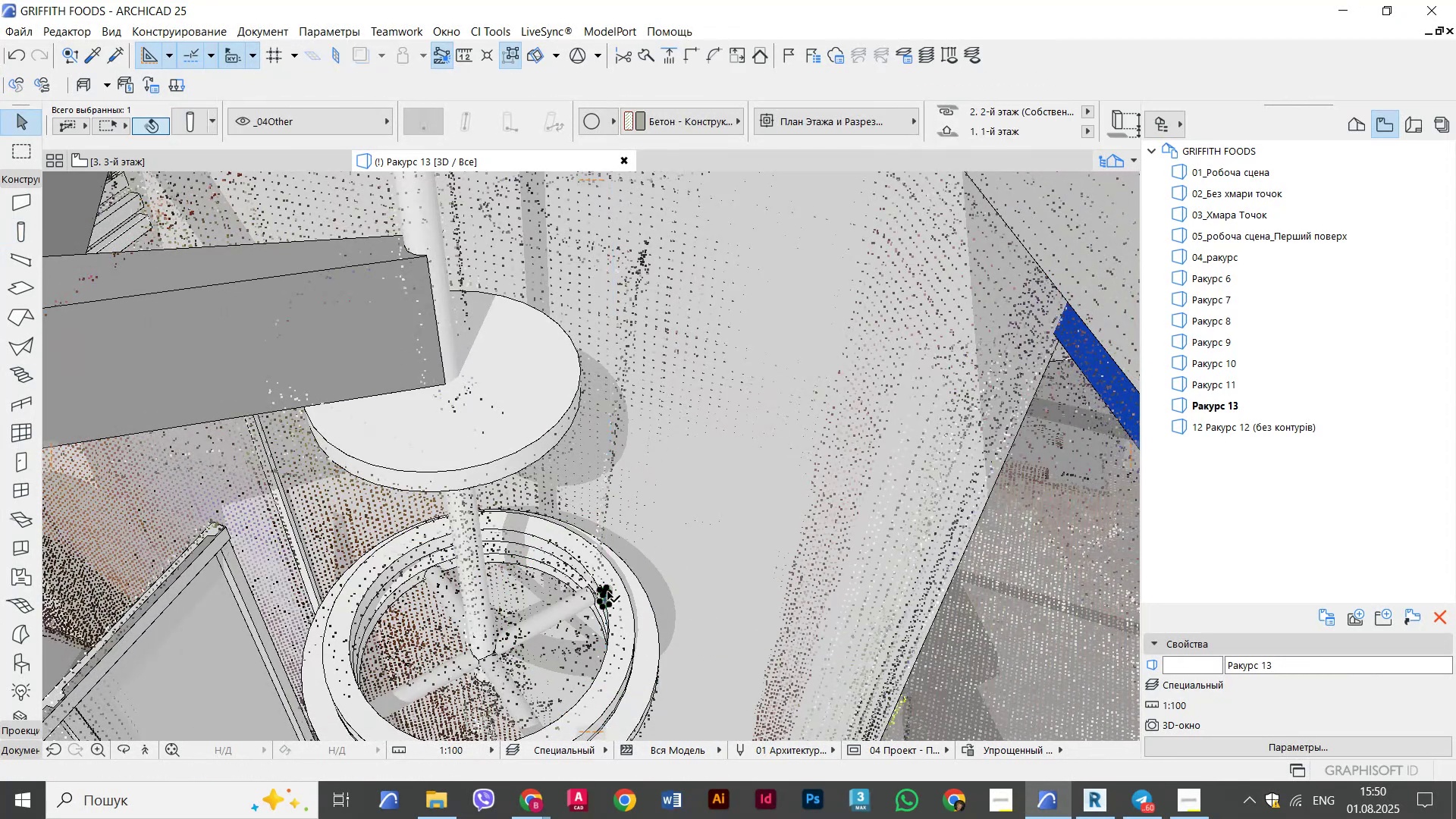 
left_click([607, 588])
 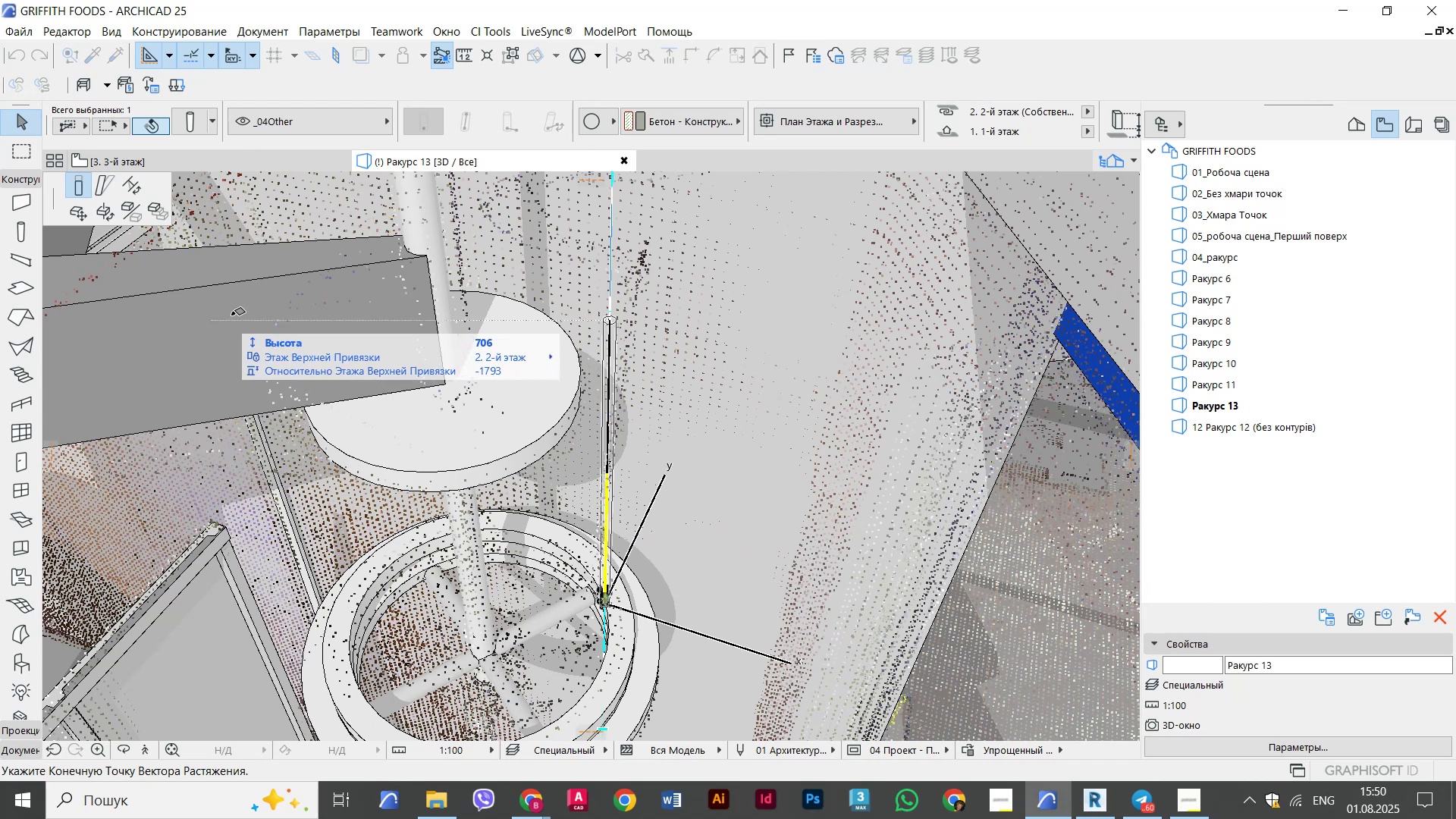 
hold_key(key=ShiftLeft, duration=0.52)
 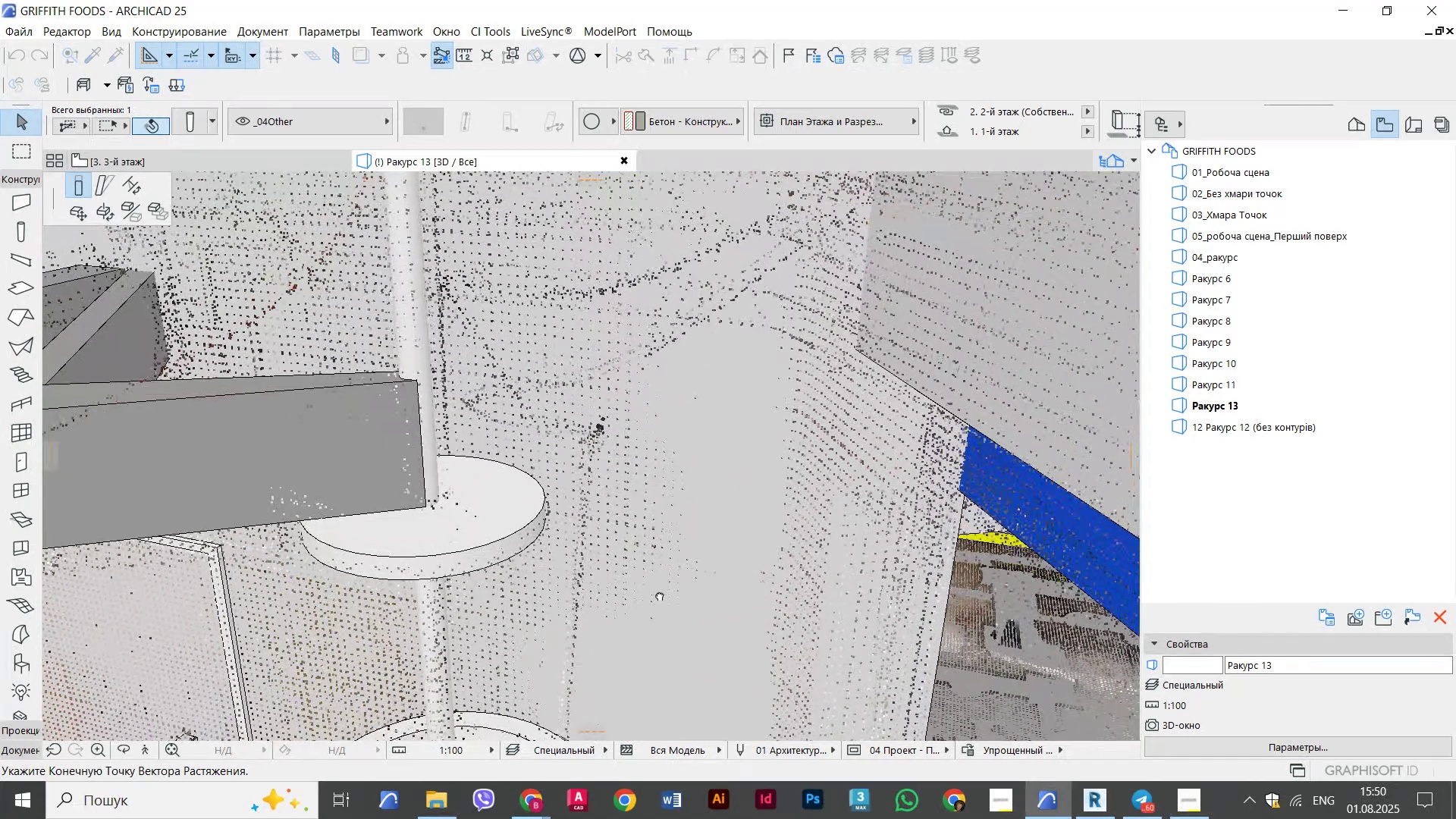 
hold_key(key=ShiftLeft, duration=0.45)
 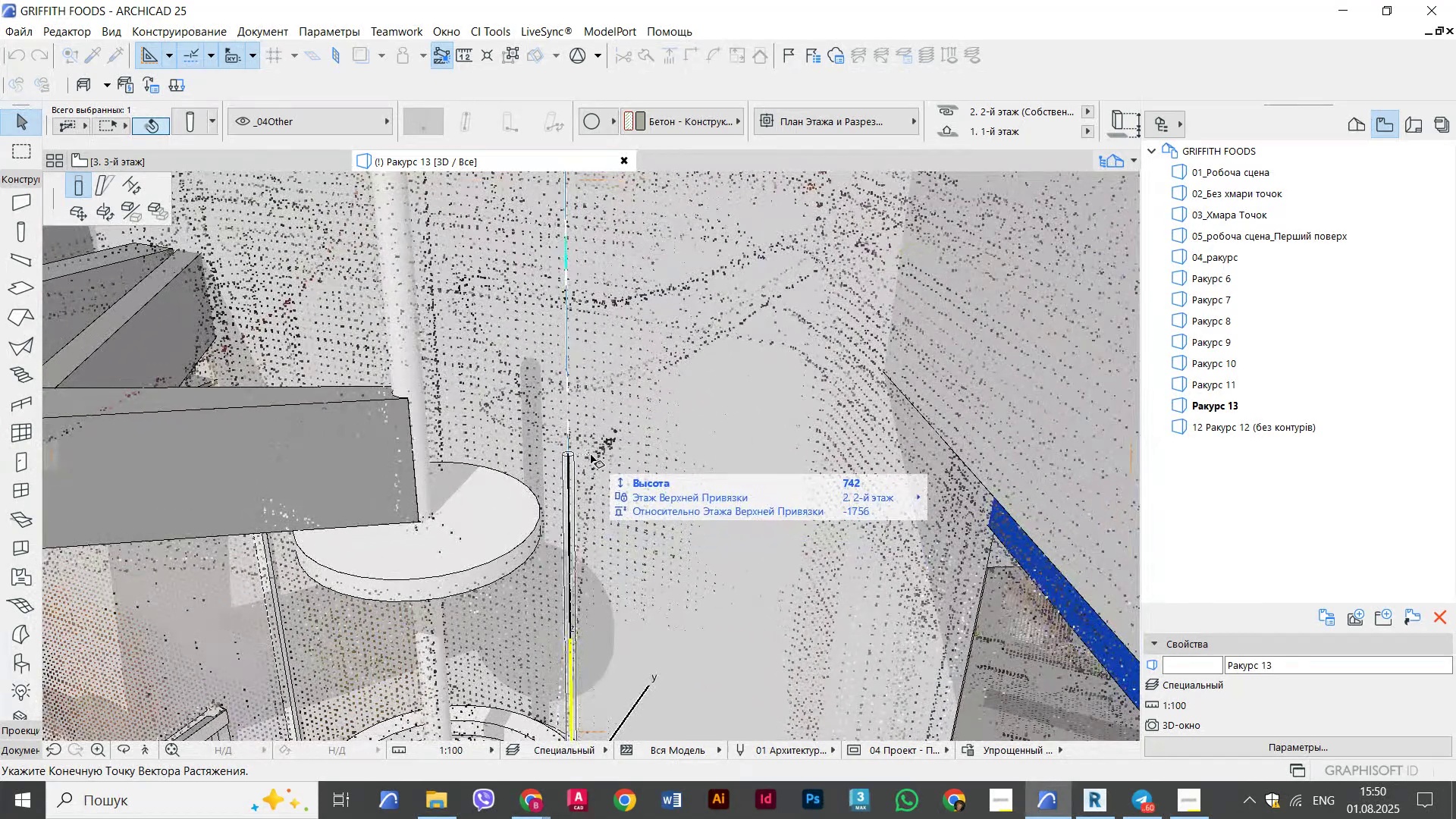 
left_click([590, 455])
 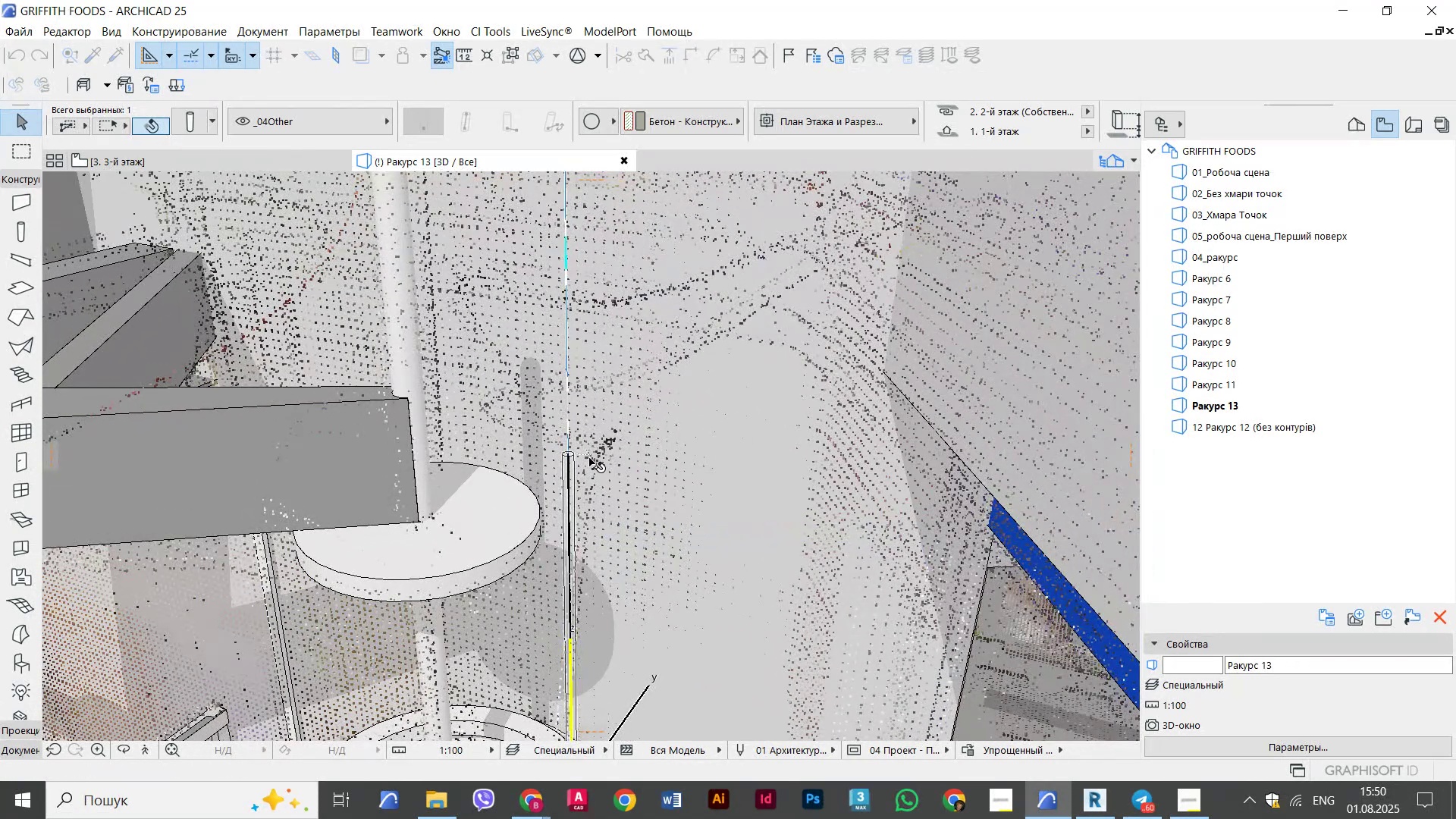 
hold_key(key=ShiftLeft, duration=5.14)
 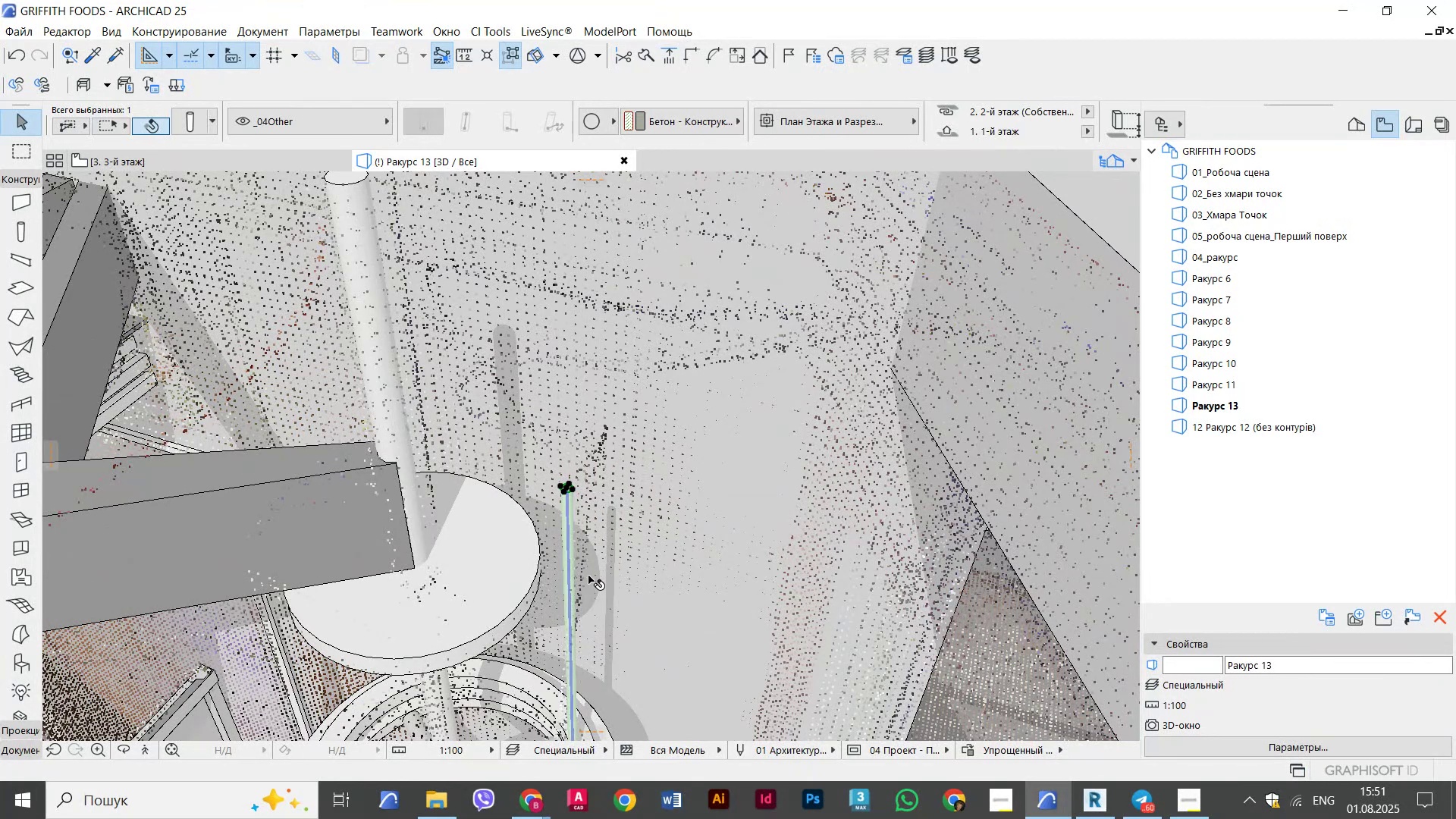 
mouse_move([2, 815])
 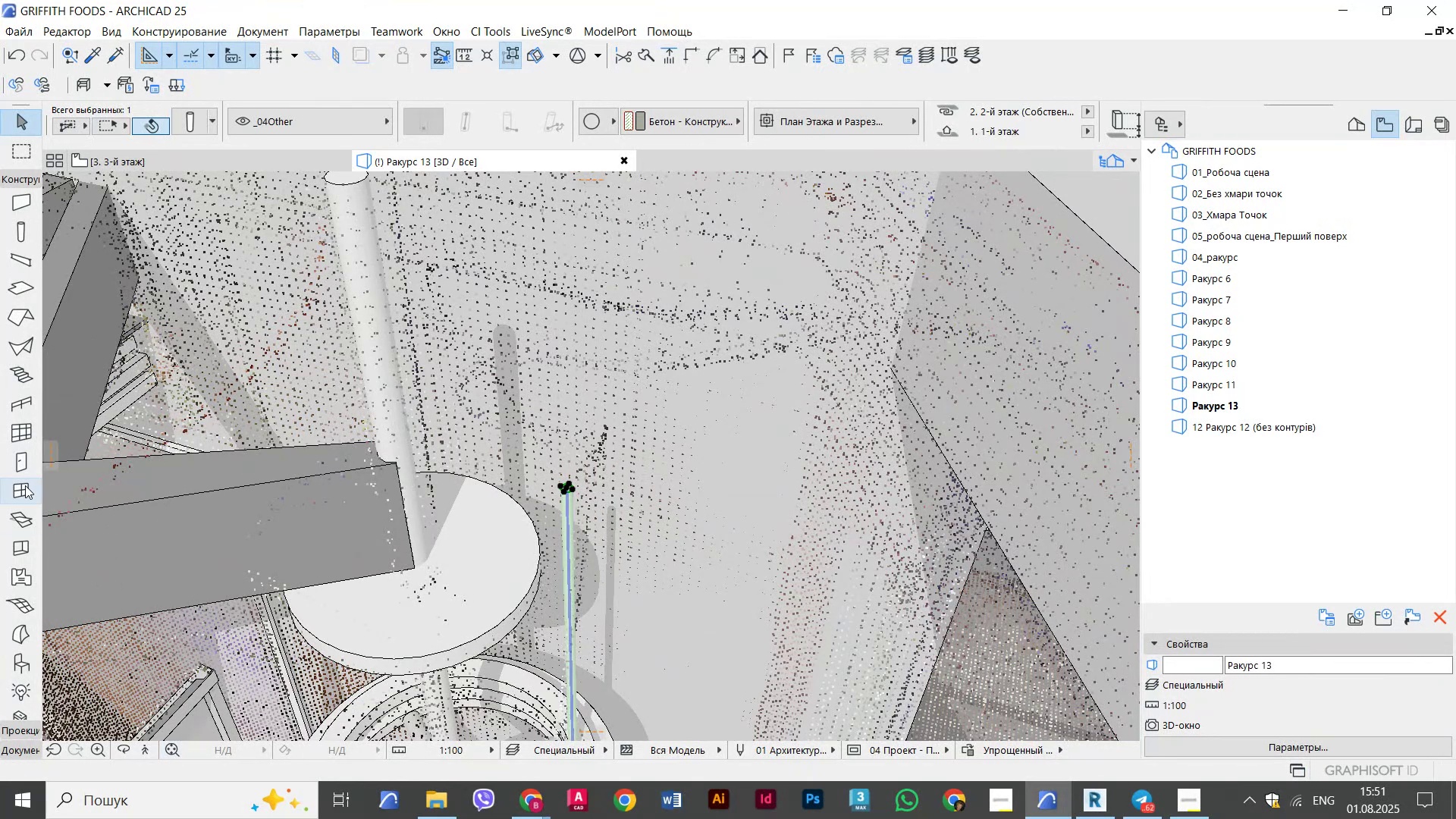 
hold_key(key=ShiftLeft, duration=0.43)
 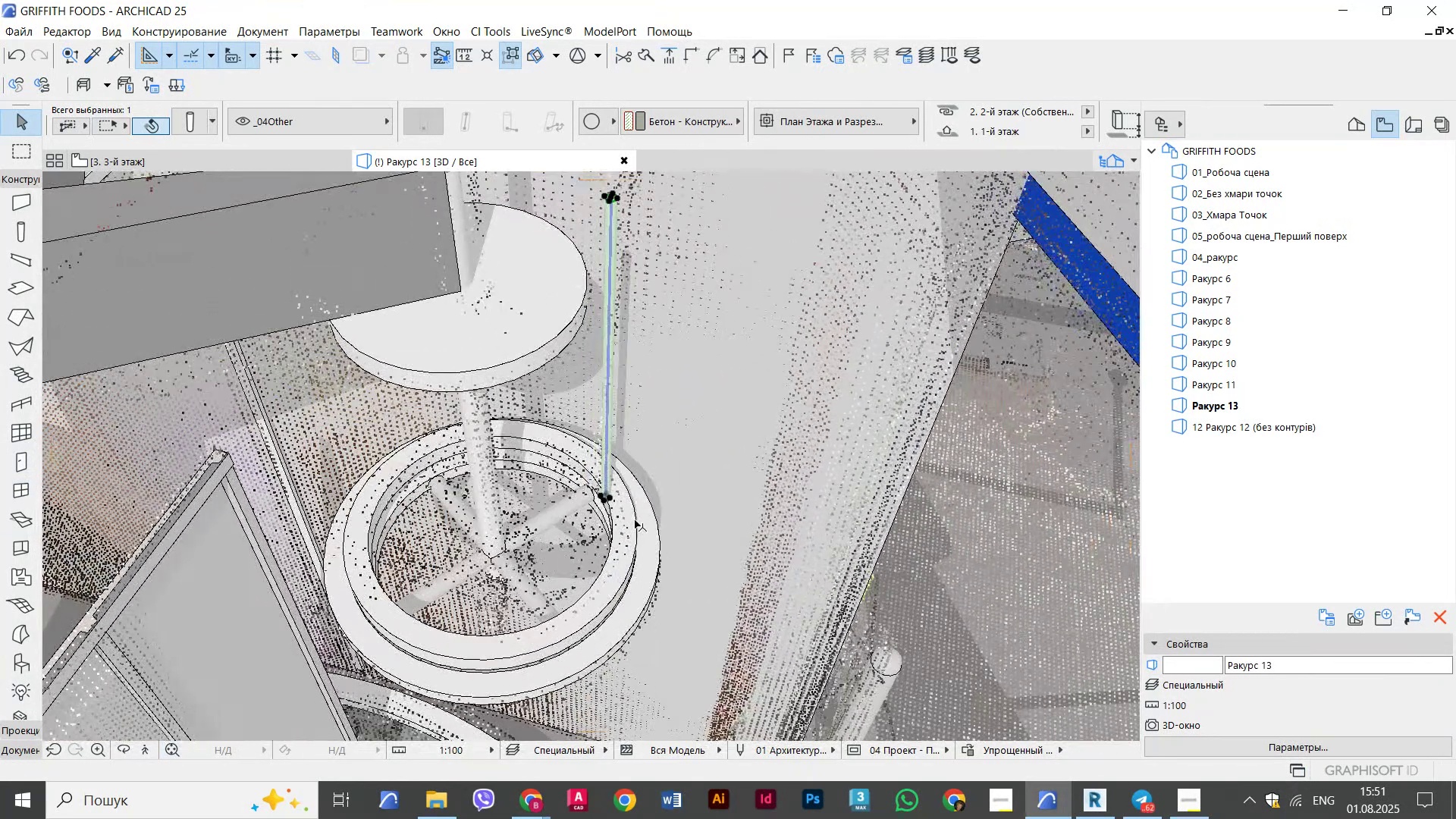 
scroll: coordinate [635, 520], scroll_direction: up, amount: 3.0
 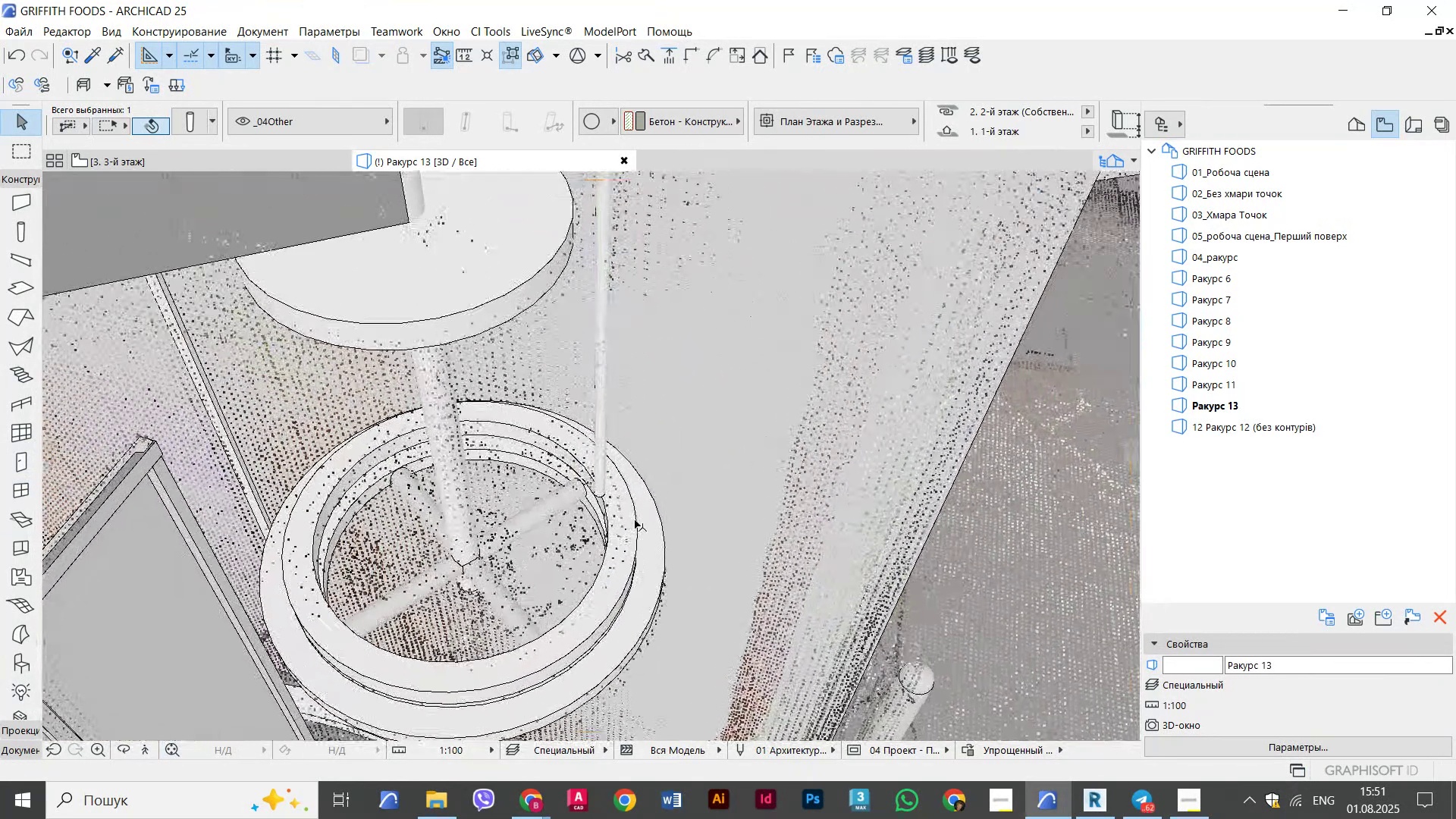 
hold_key(key=ControlLeft, duration=0.32)
 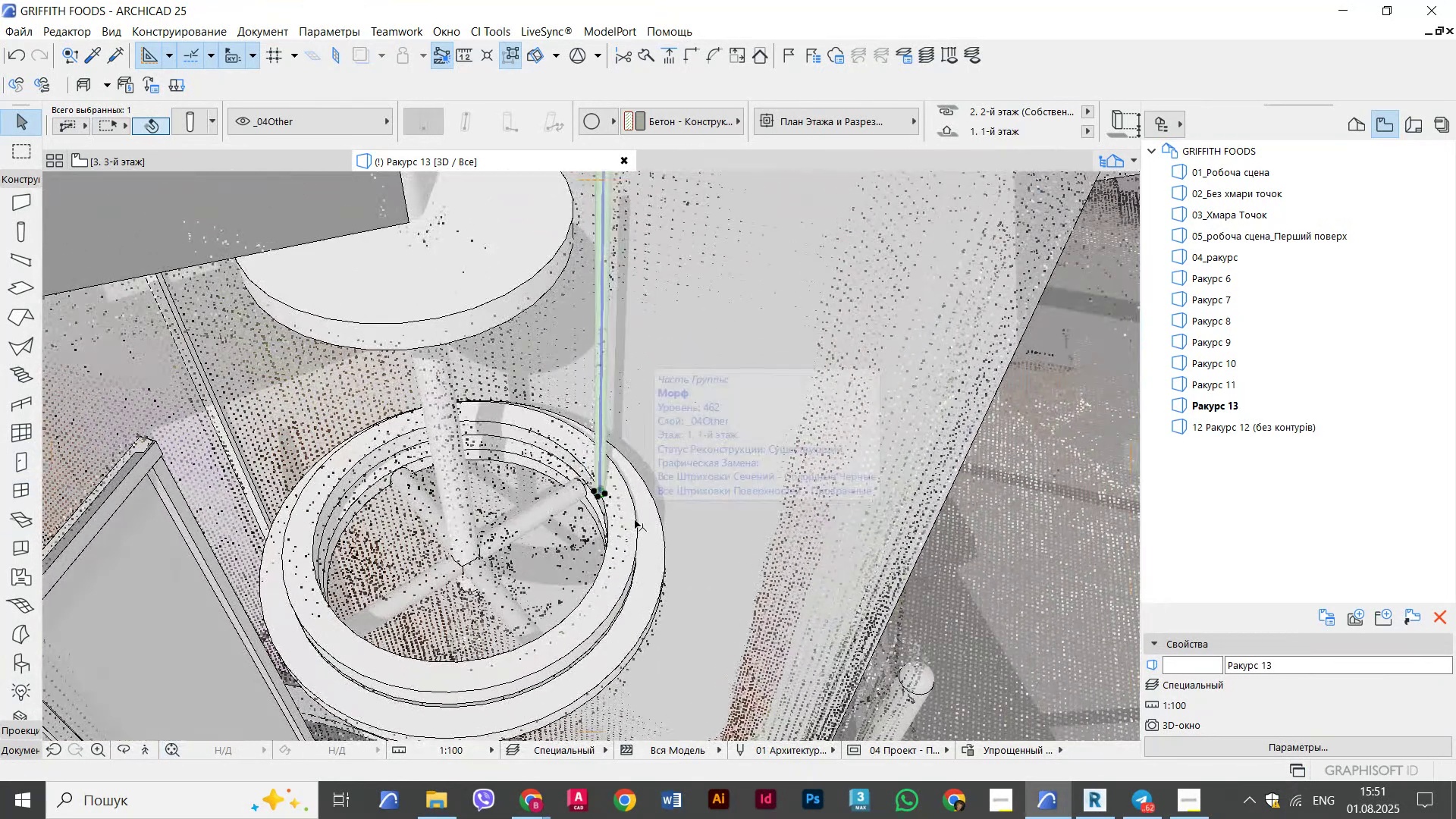 
key(Control+D)
 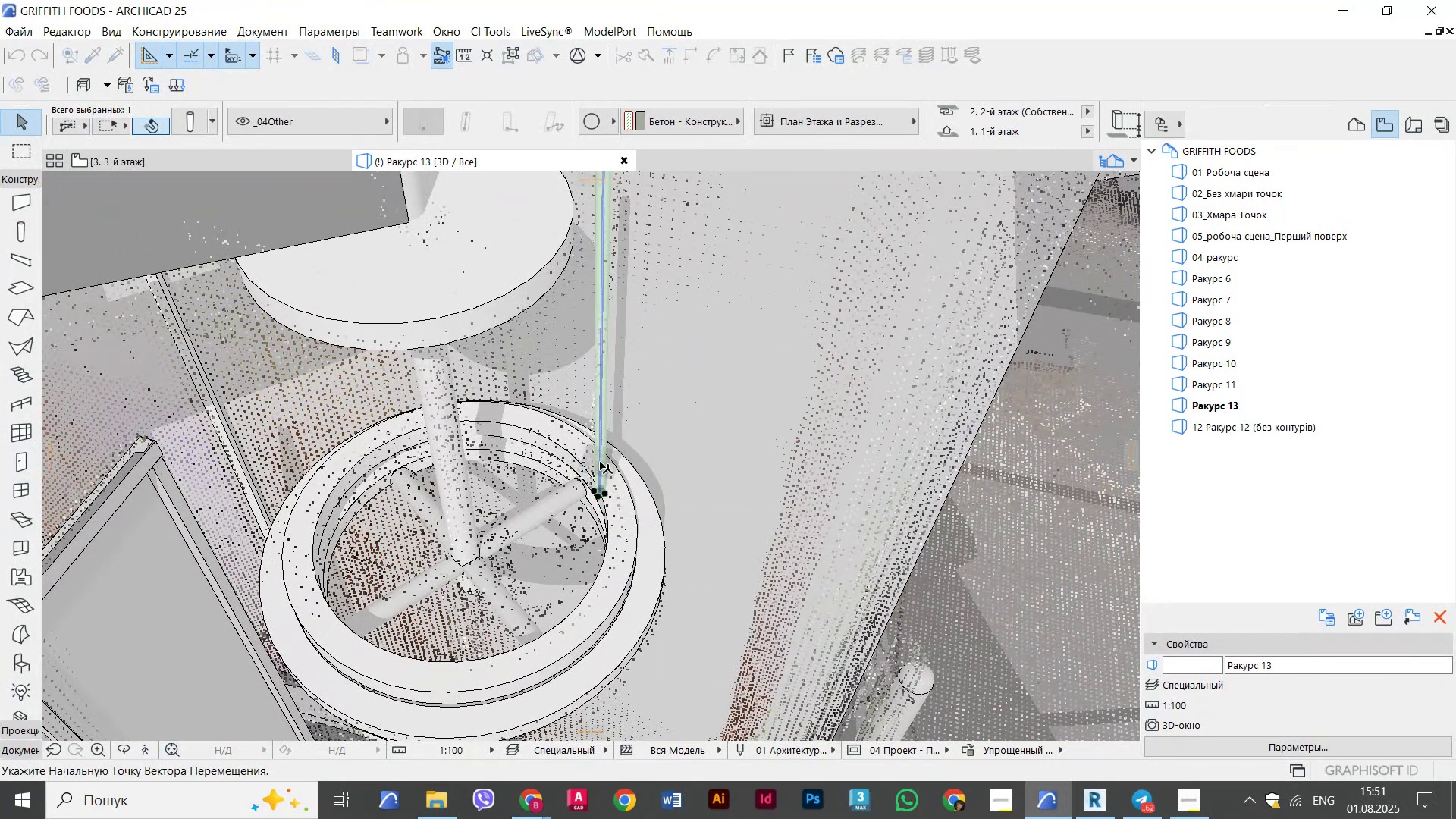 
scroll: coordinate [621, 500], scroll_direction: up, amount: 6.0
 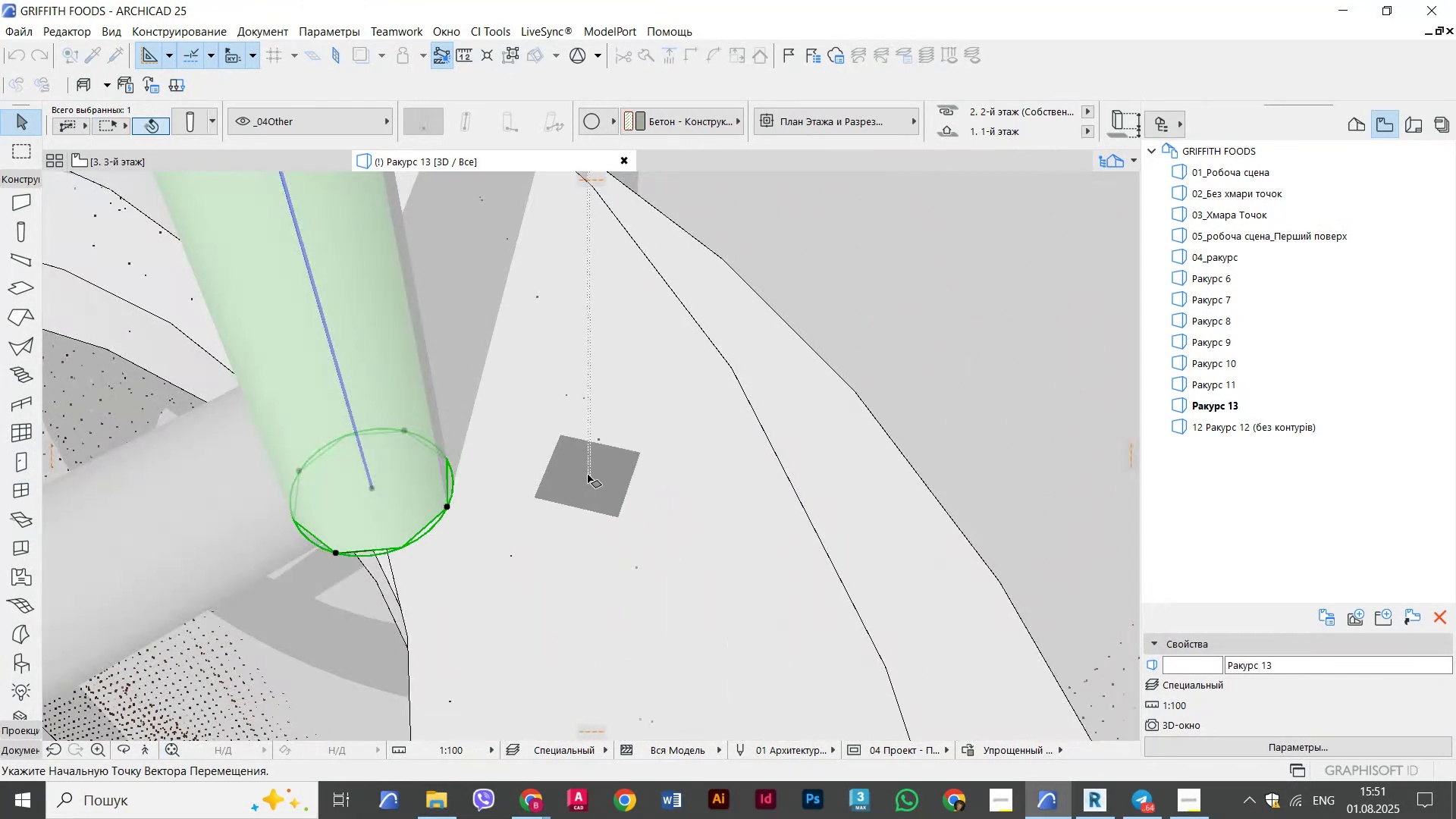 
left_click_drag(start_coordinate=[563, 498], to_coordinate=[572, 494])
 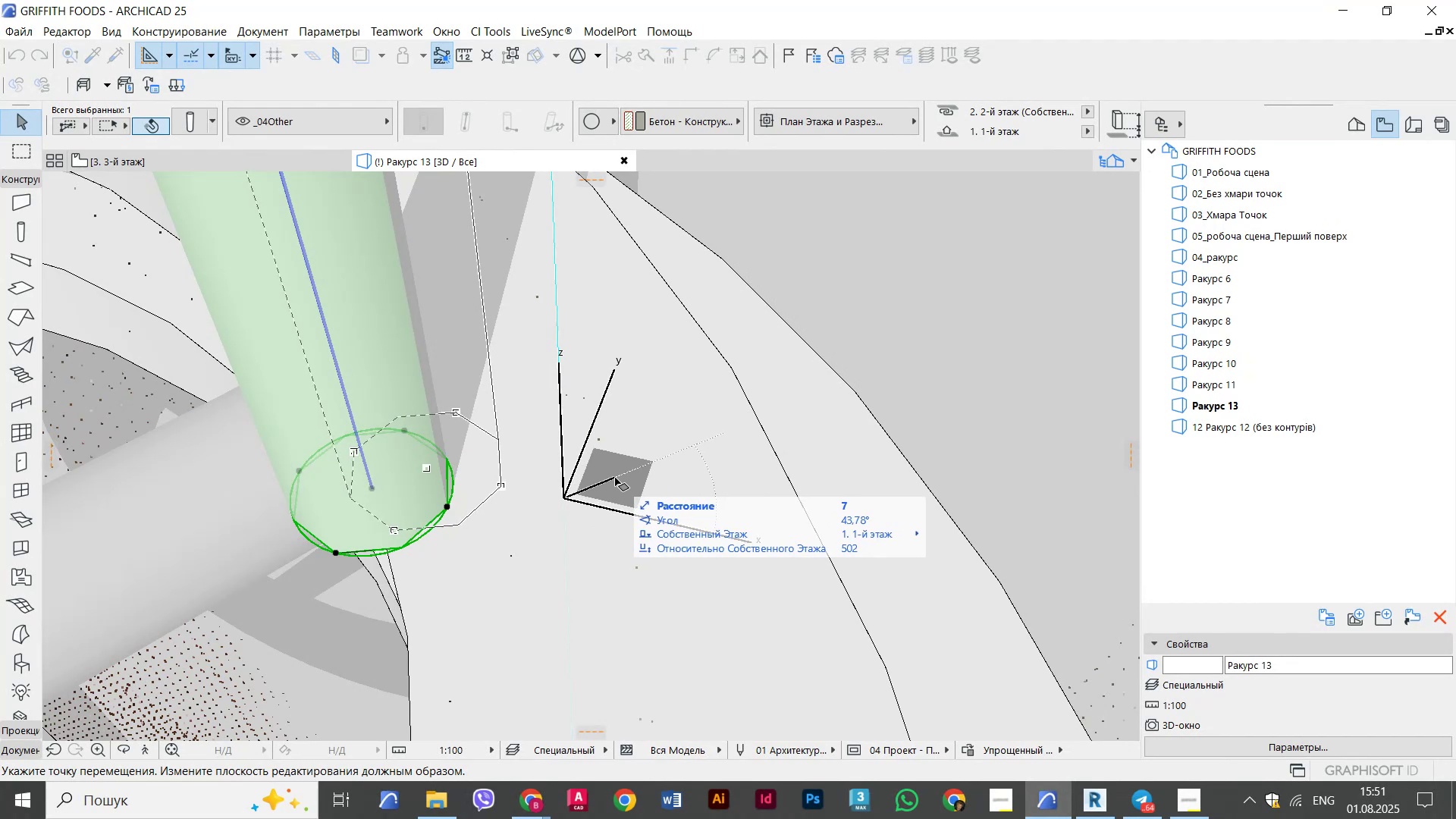 
hold_key(key=ShiftLeft, duration=1.61)
left_click([687, 453])
 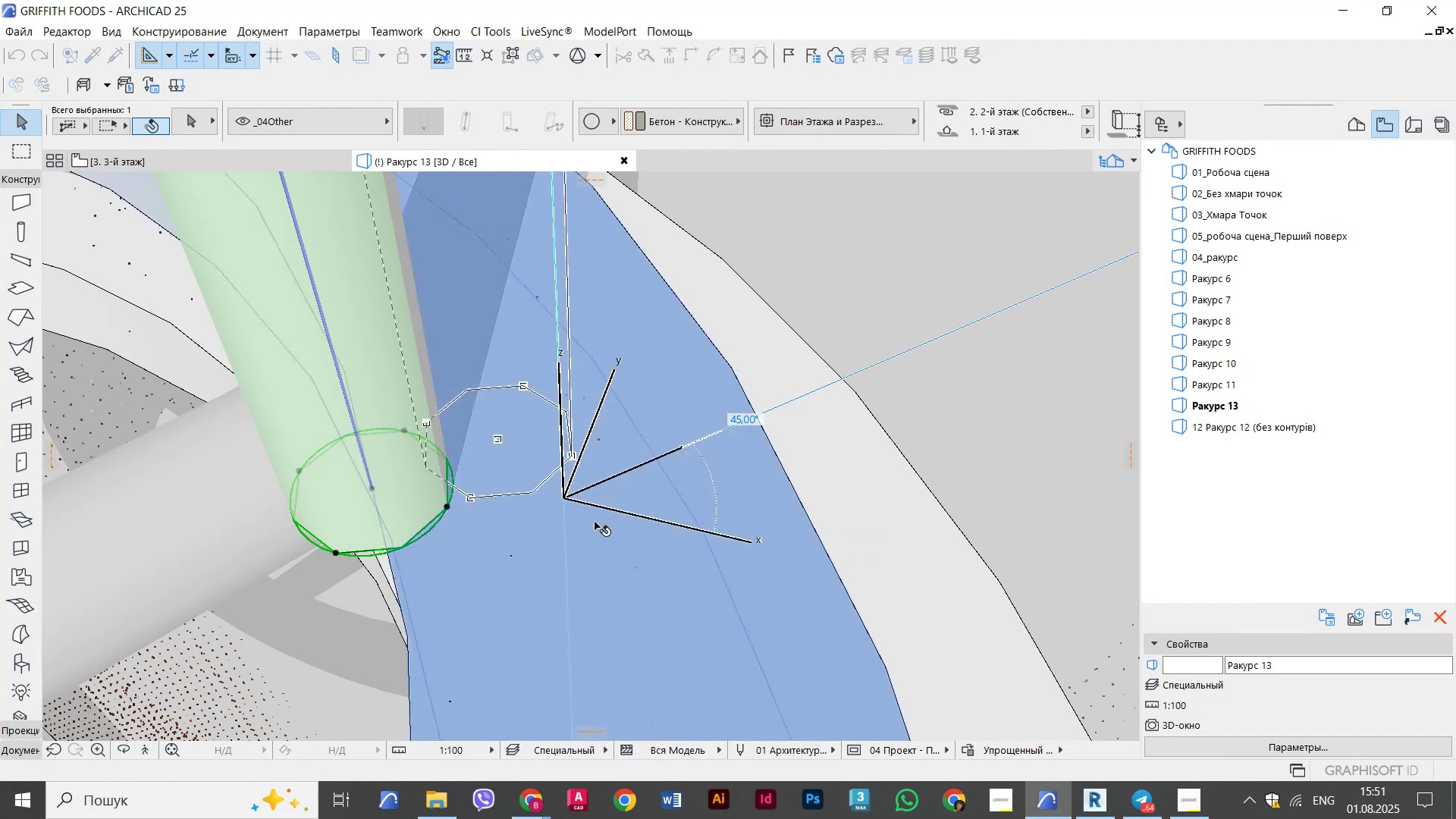 
scroll: coordinate [526, 540], scroll_direction: down, amount: 8.0
 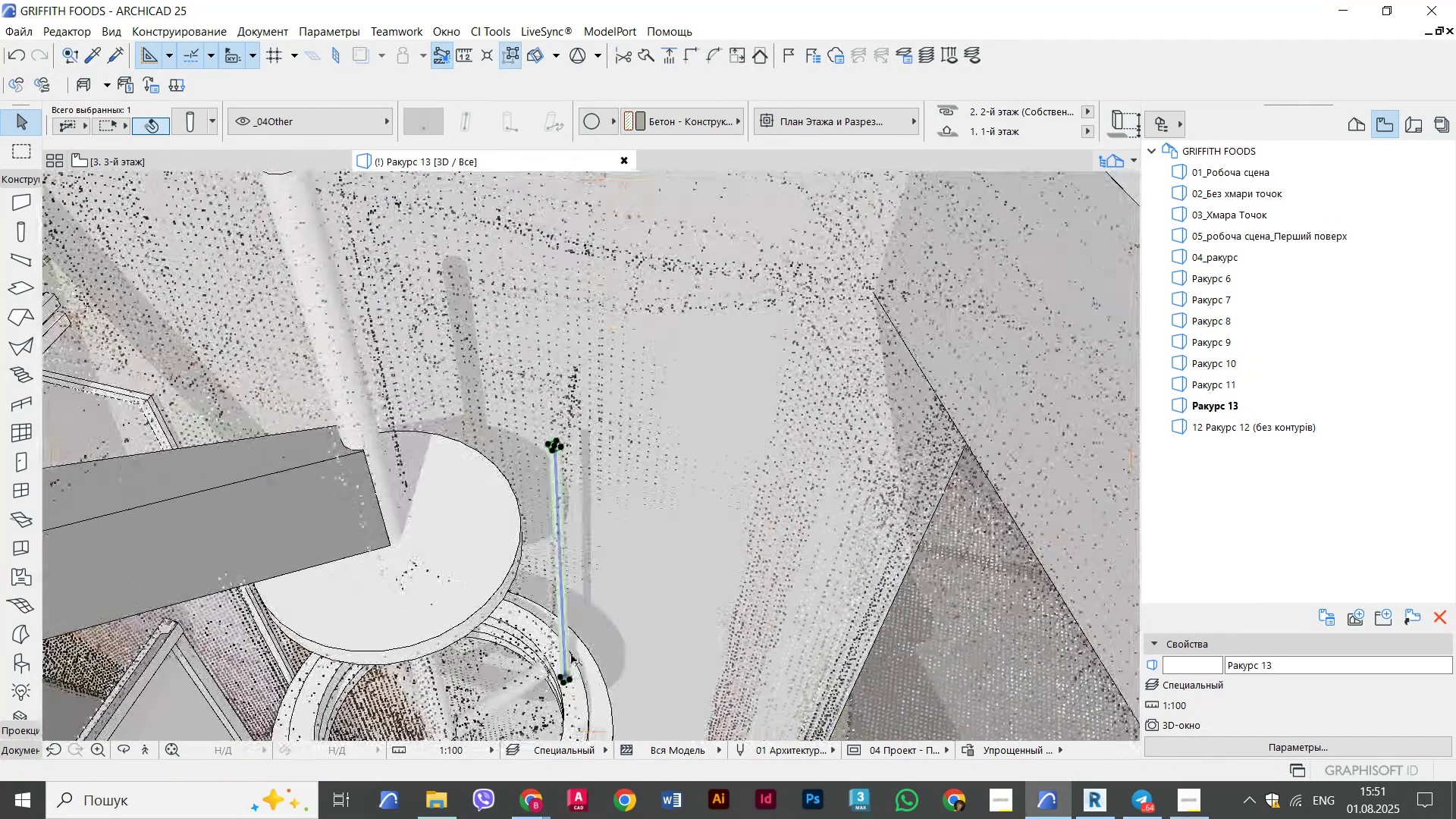 
scroll: coordinate [577, 551], scroll_direction: up, amount: 1.0
 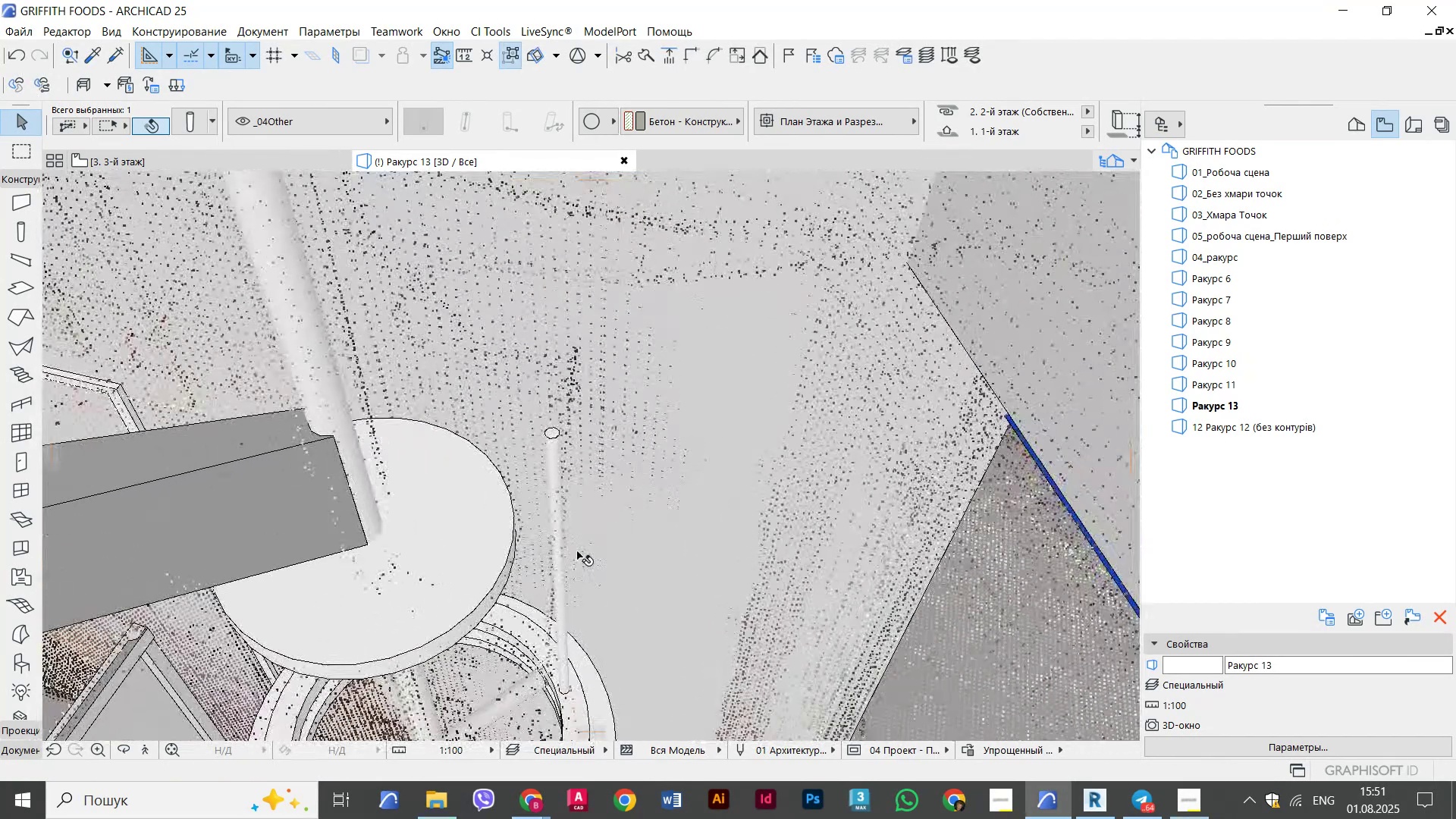 
hold_key(key=ShiftLeft, duration=0.36)
 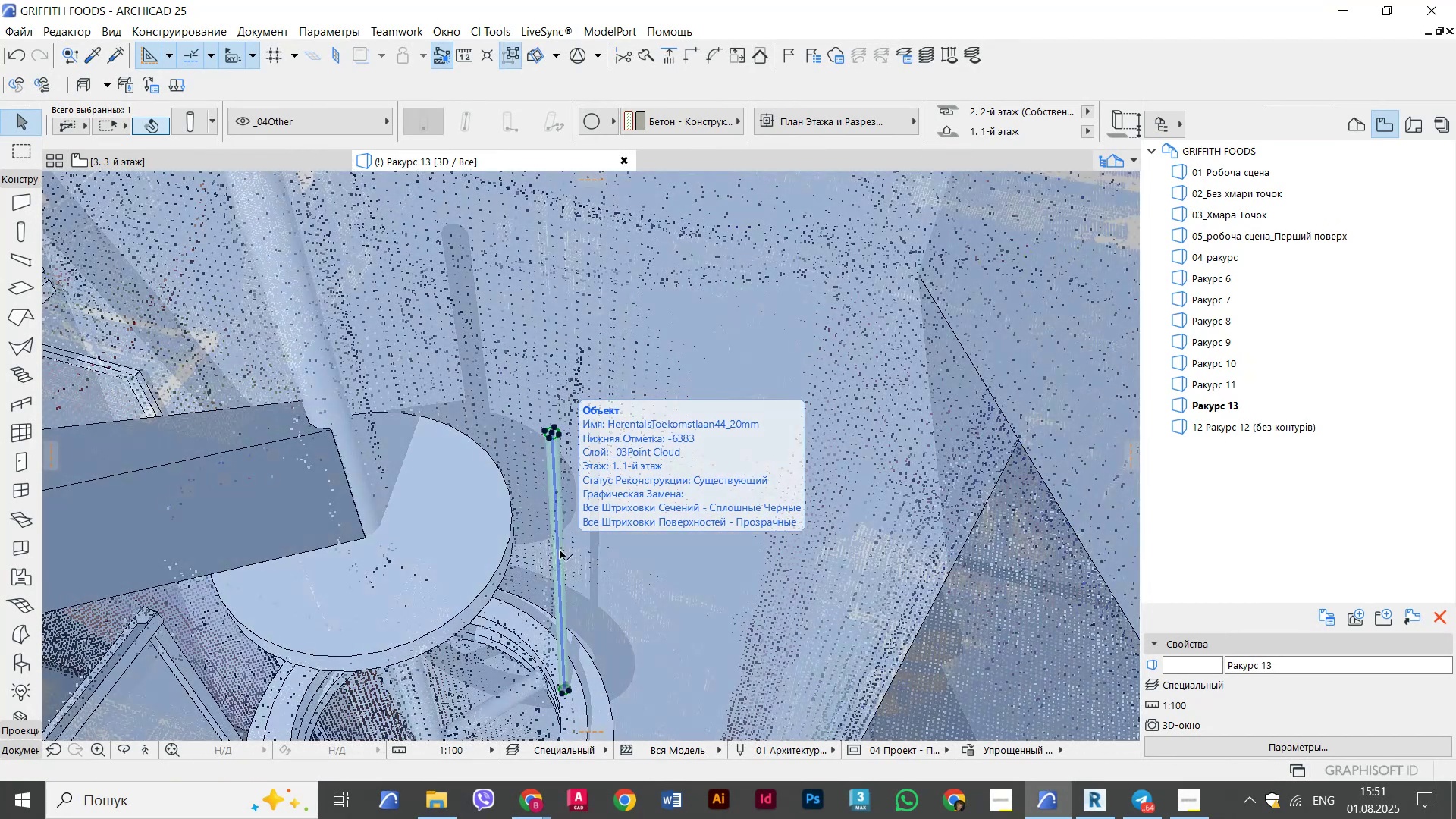 
key(Escape)
 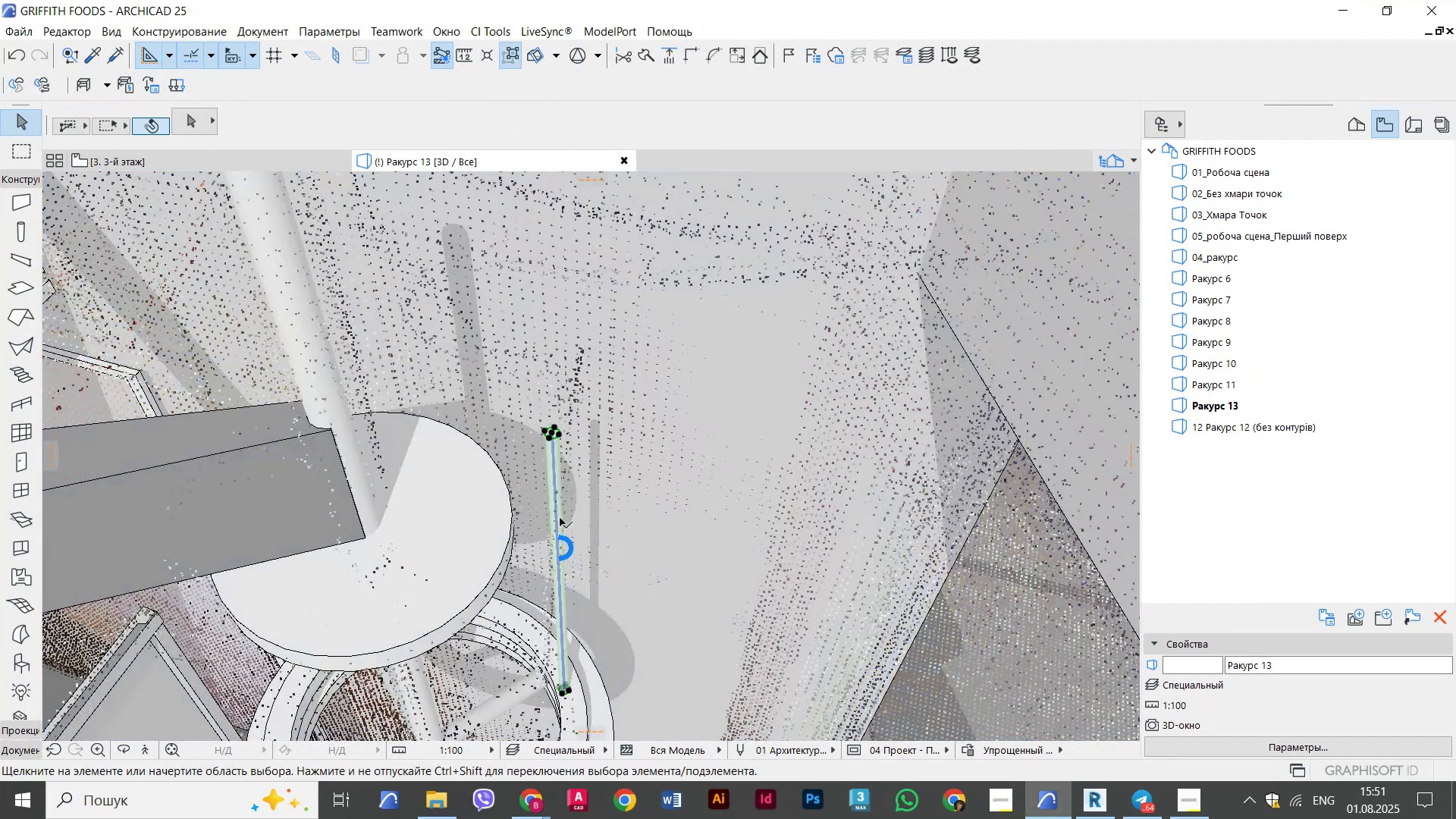 
key(Escape)
 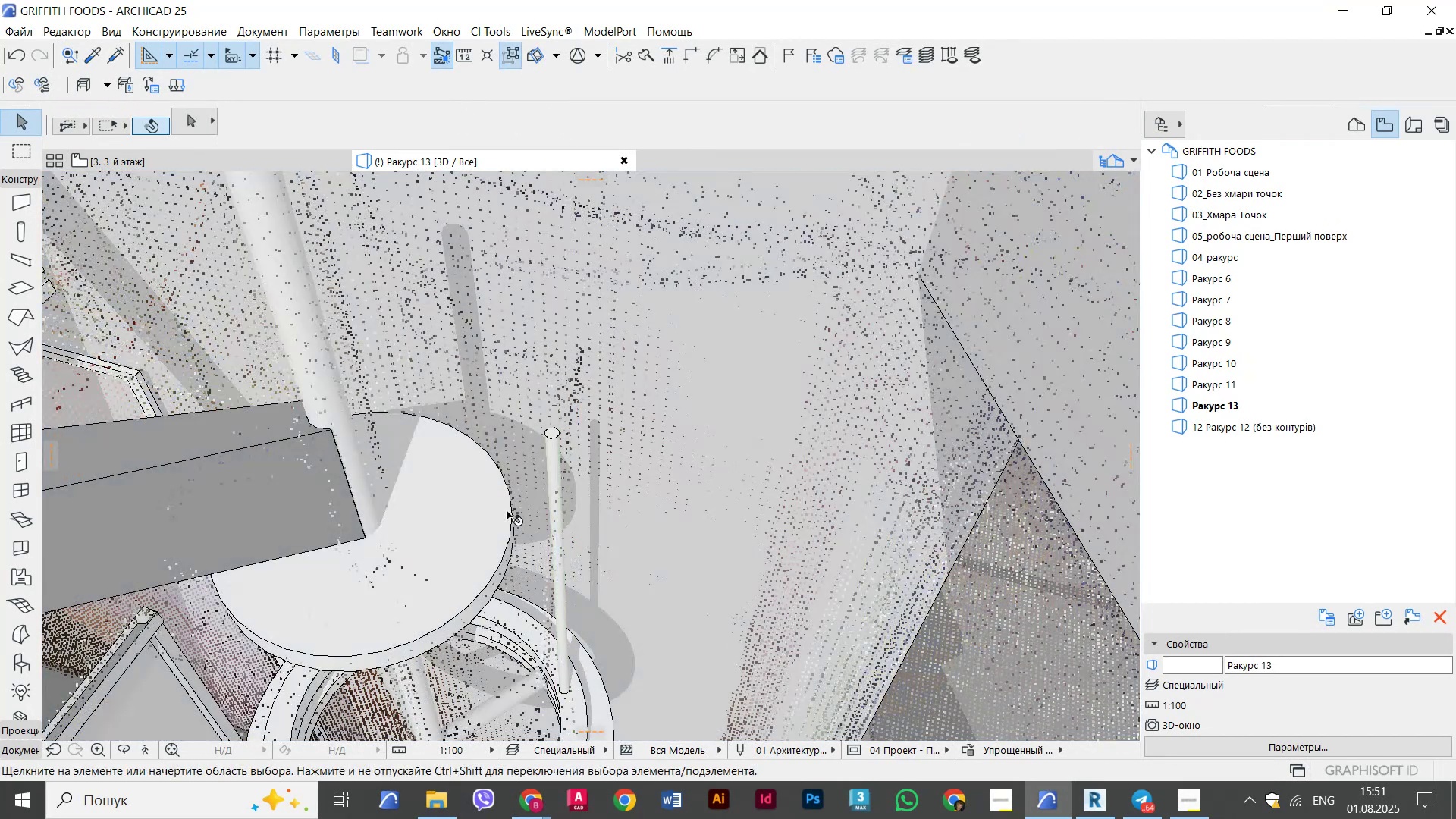 
key(Escape)
 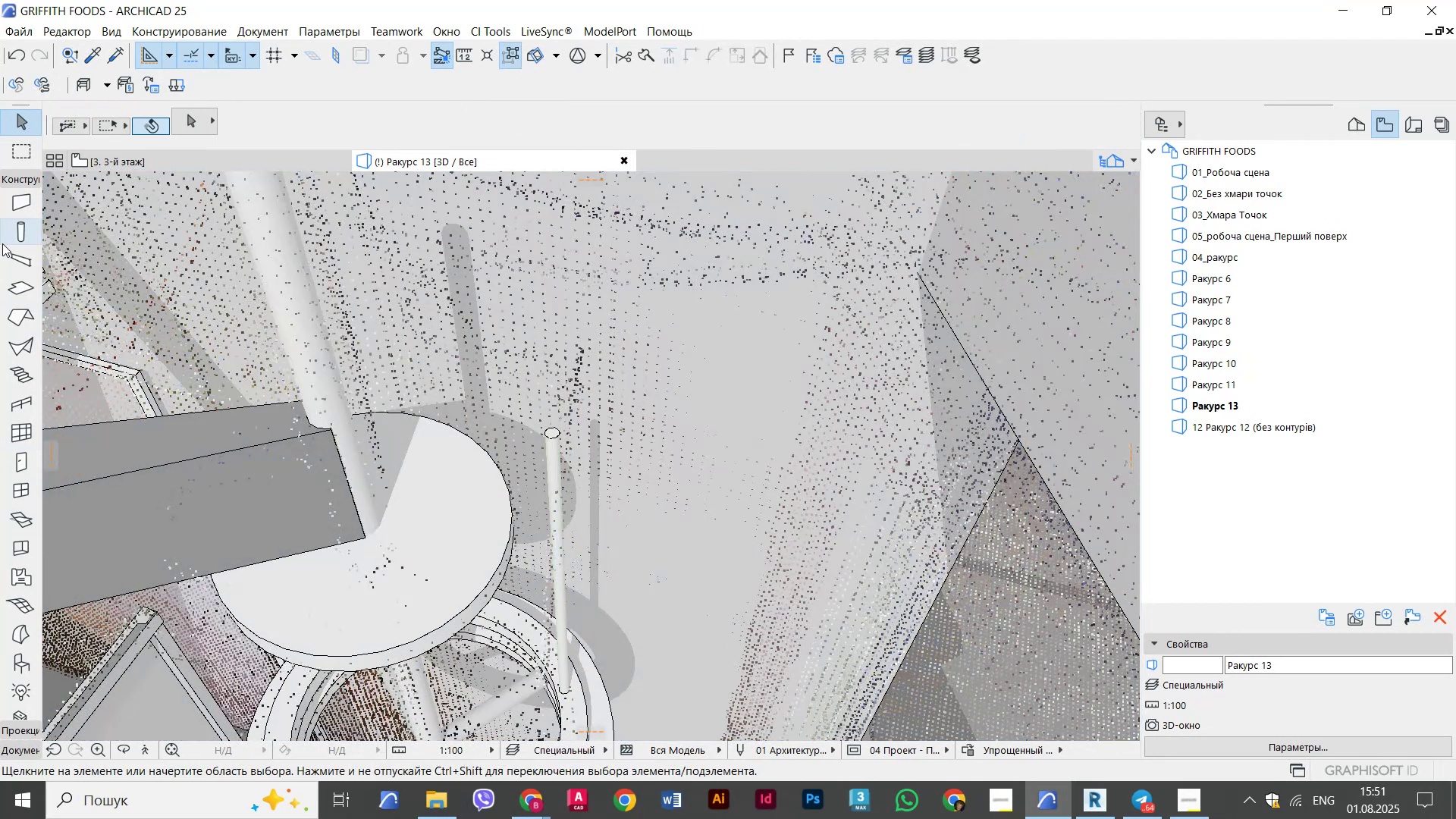 
left_click([11, 231])
 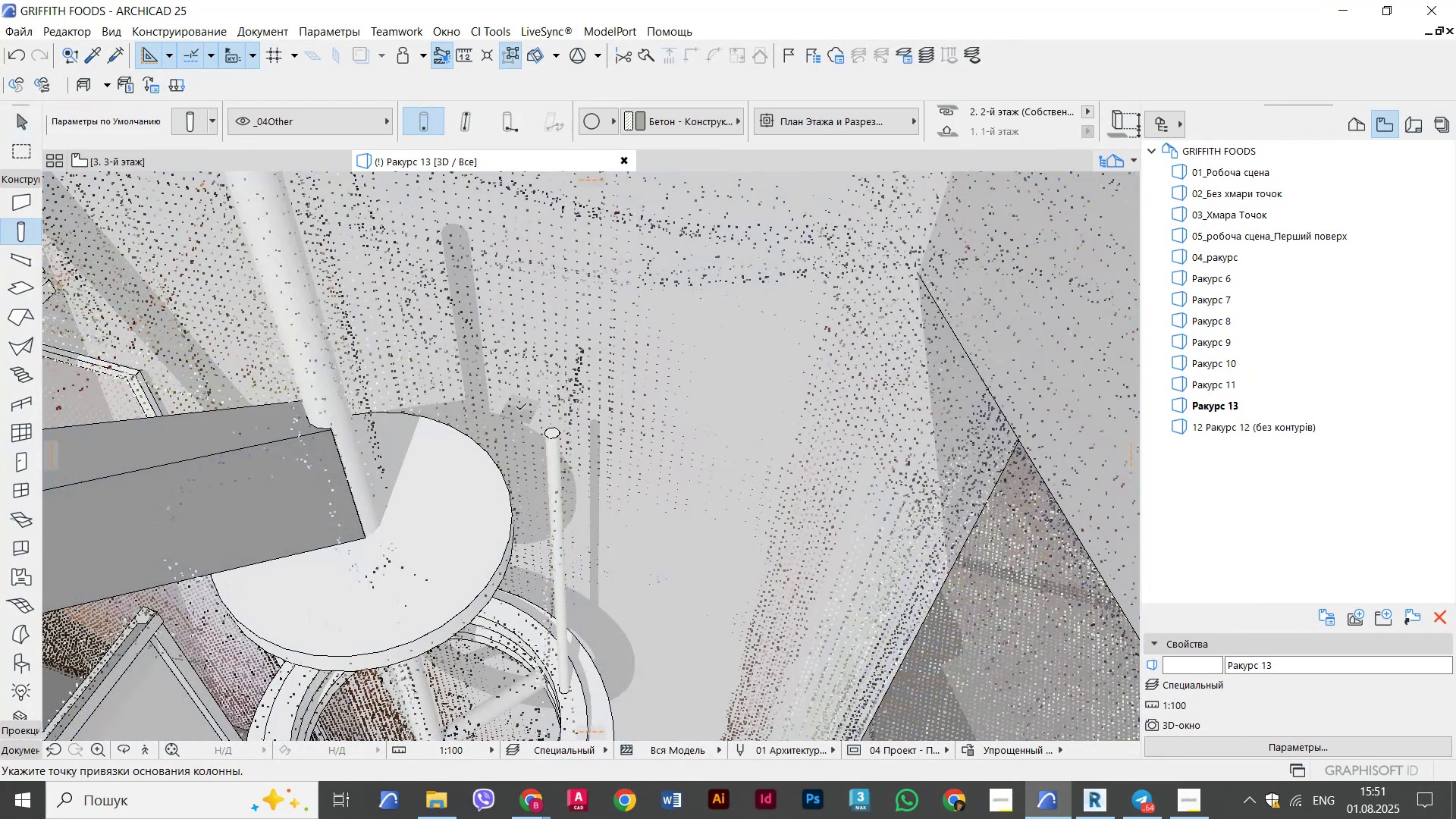 
scroll: coordinate [570, 431], scroll_direction: up, amount: 1.0
 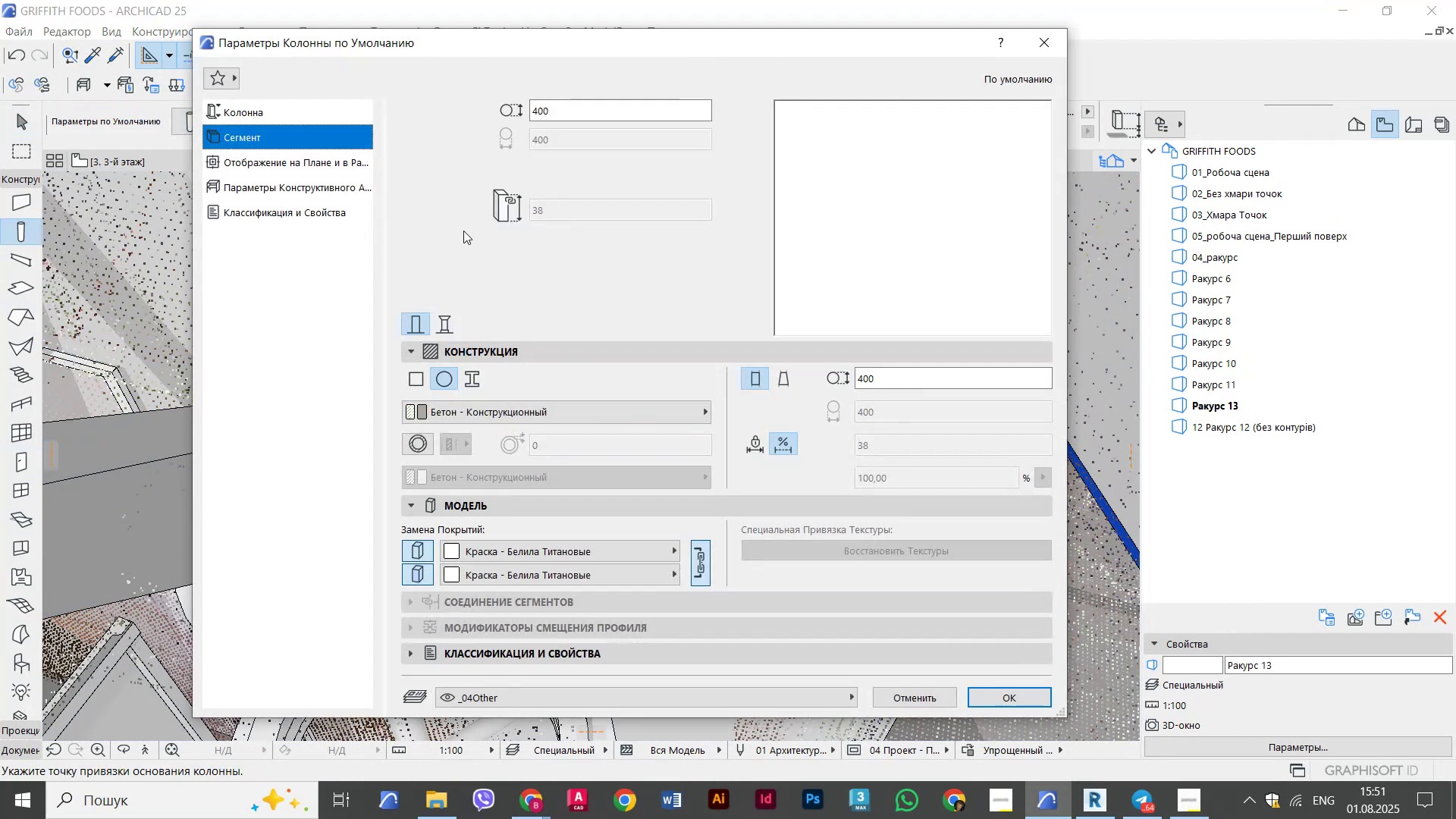 
left_click_drag(start_coordinate=[576, 111], to_coordinate=[479, 130])
 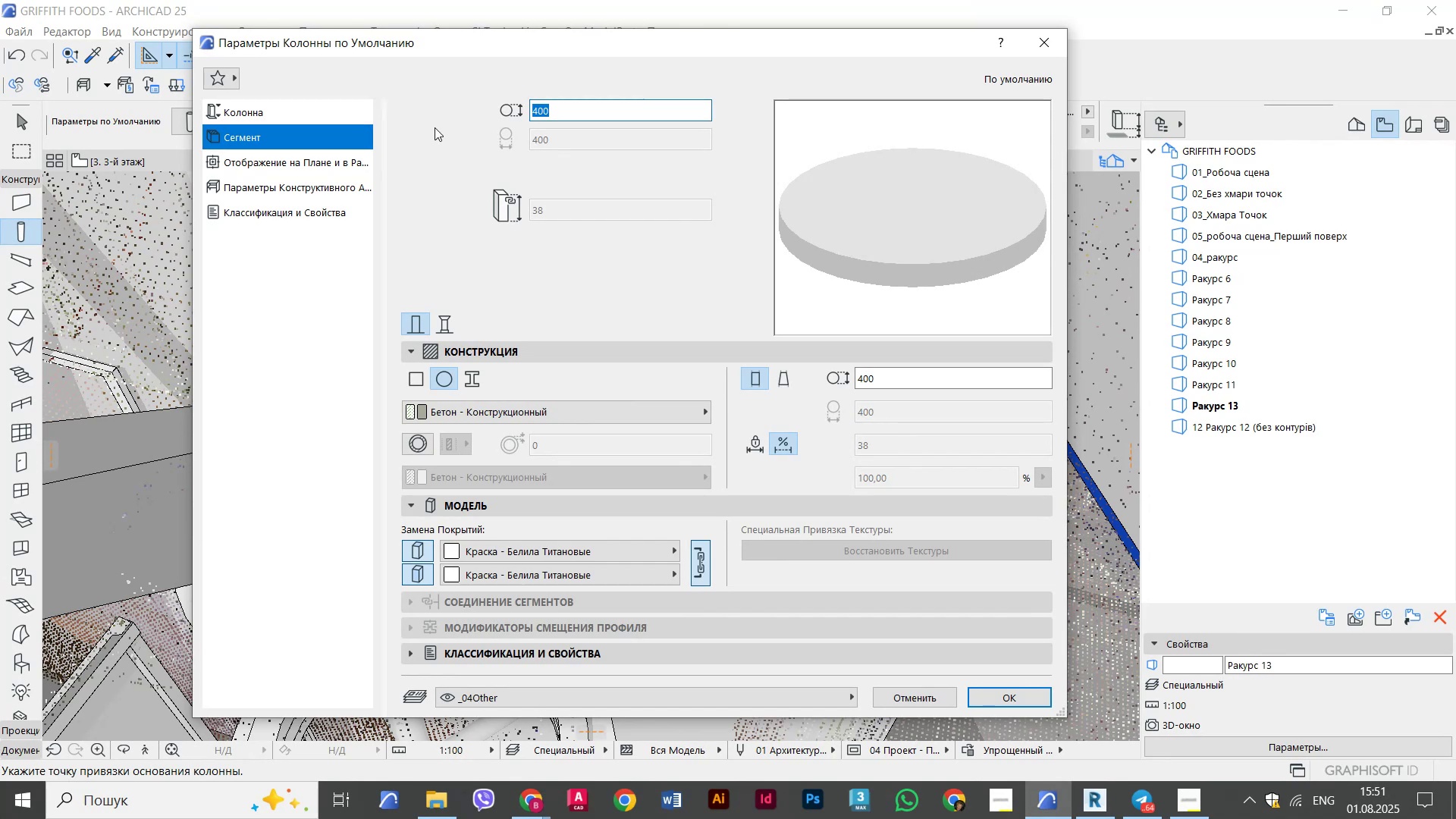 
key(Numpad2)
 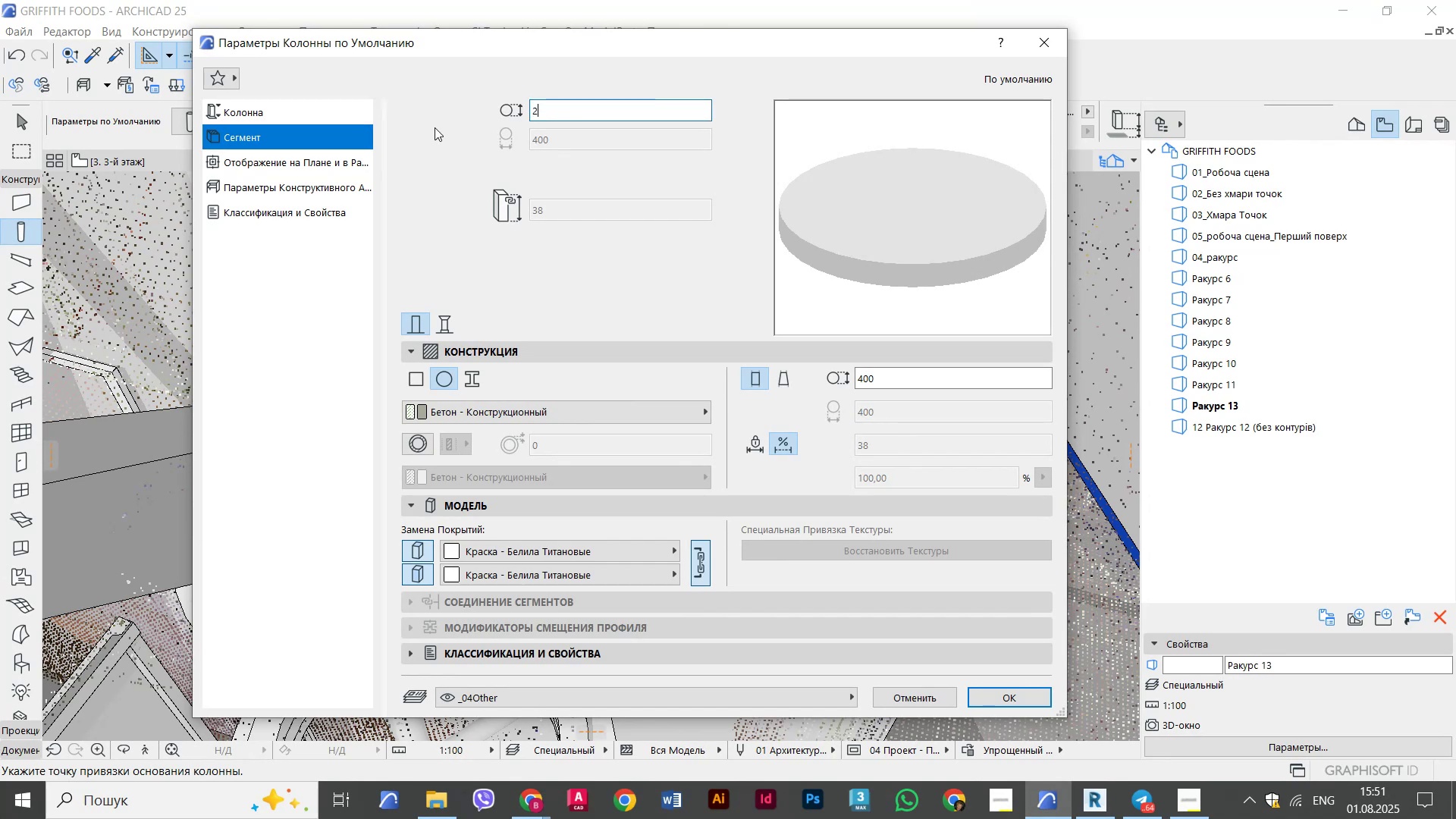 
key(Numpad0)
 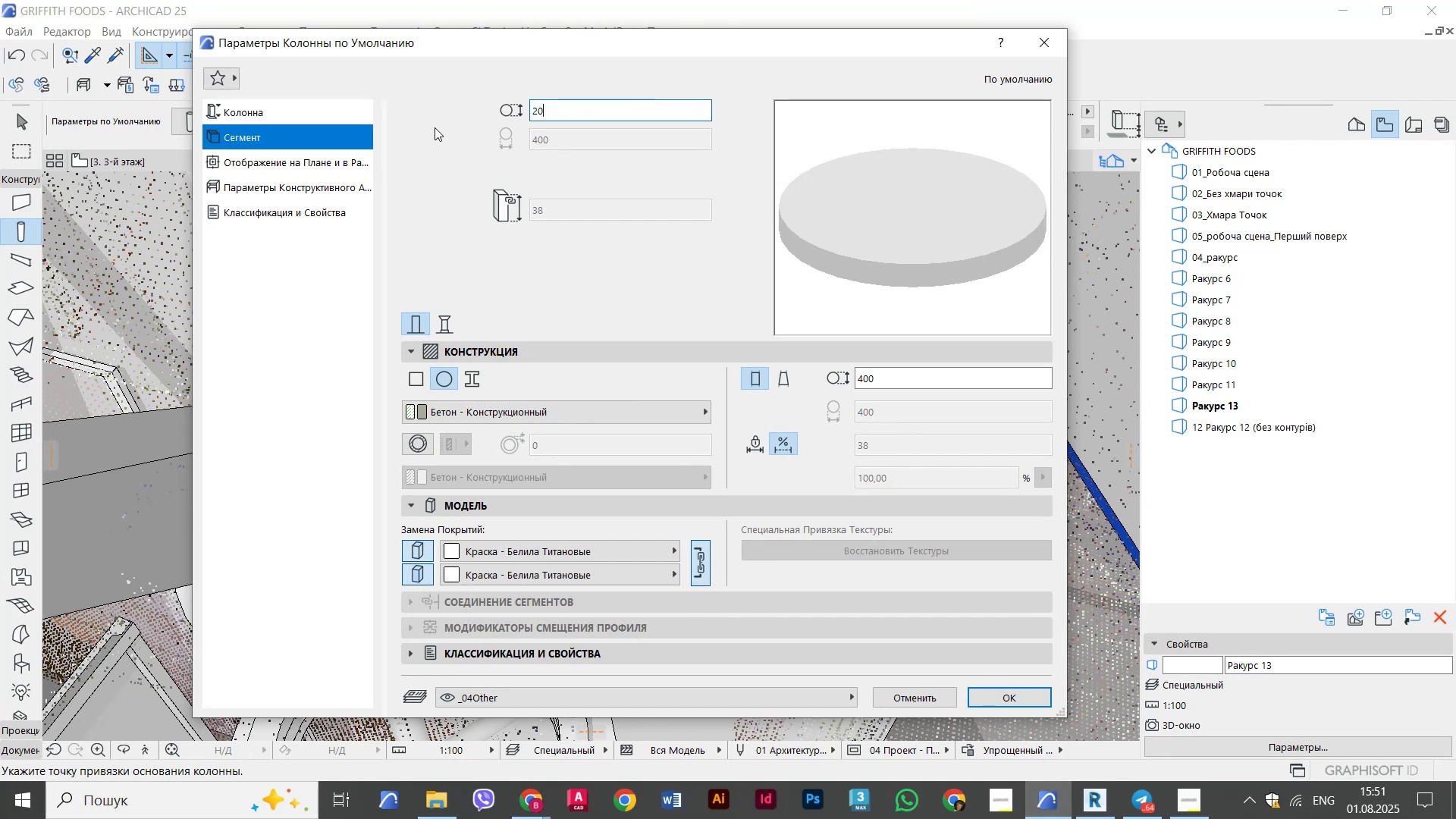 
key(NumpadEnter)
 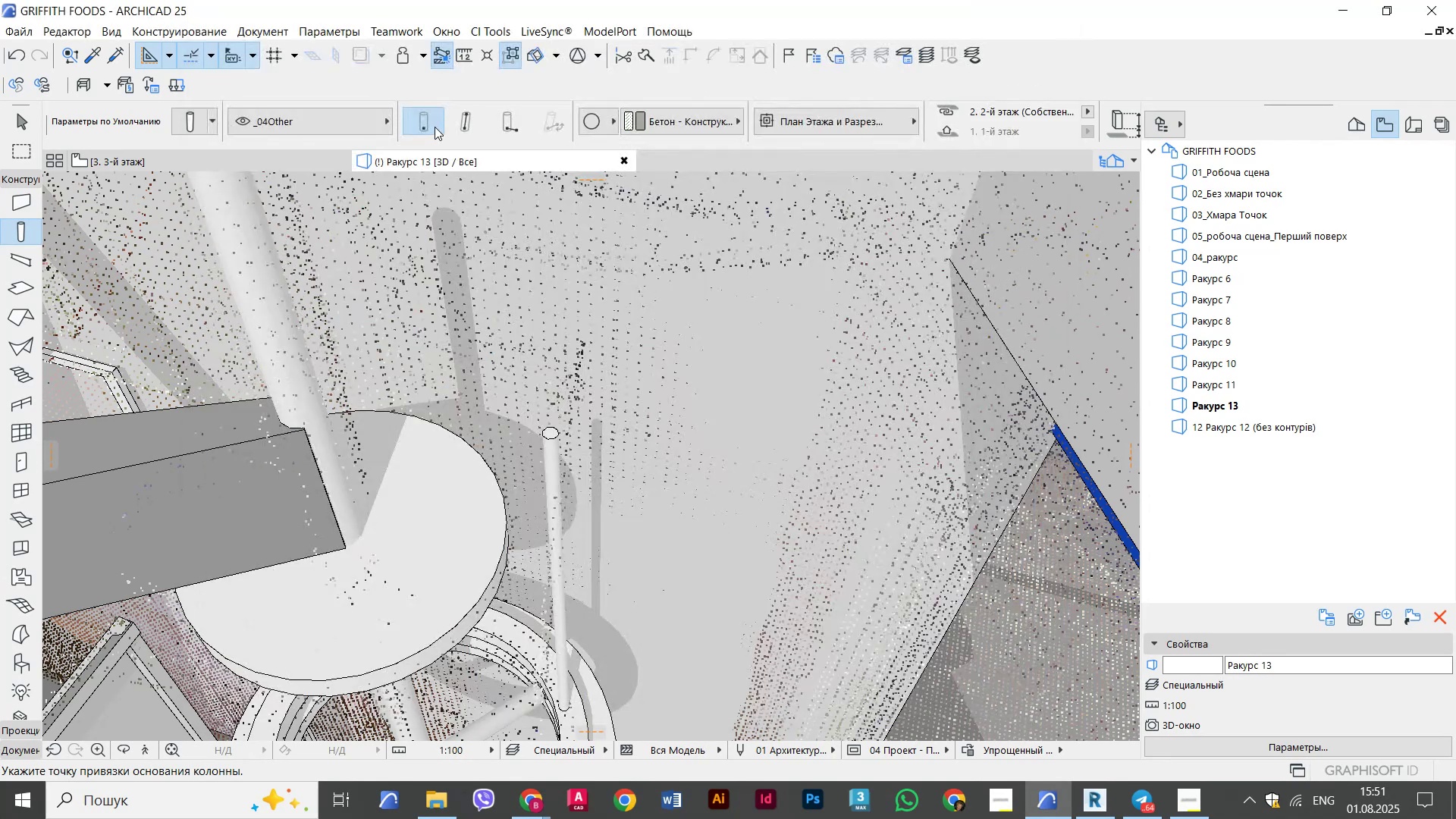 
scroll: coordinate [553, 447], scroll_direction: up, amount: 16.0
 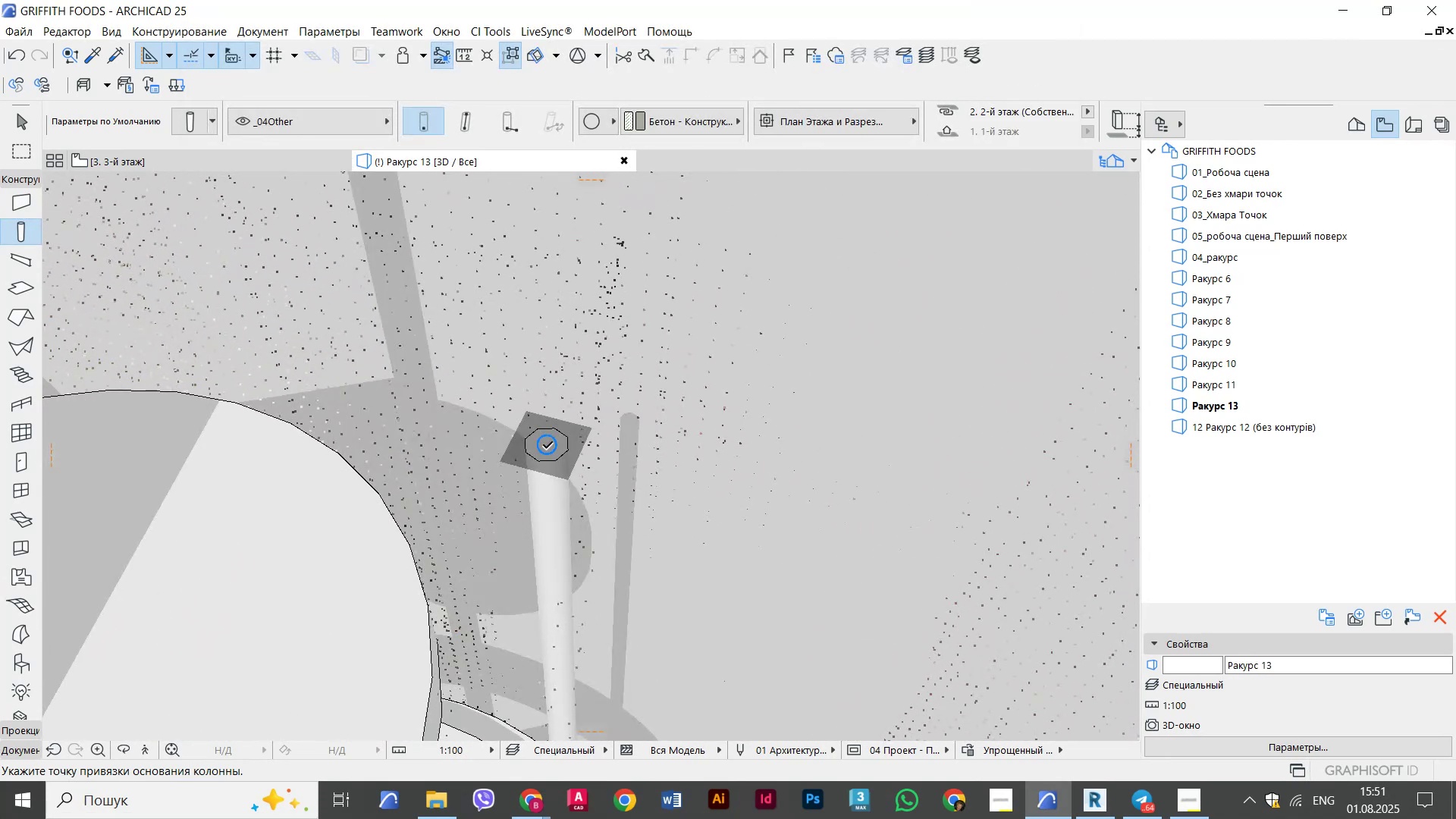 
left_click([546, 447])
 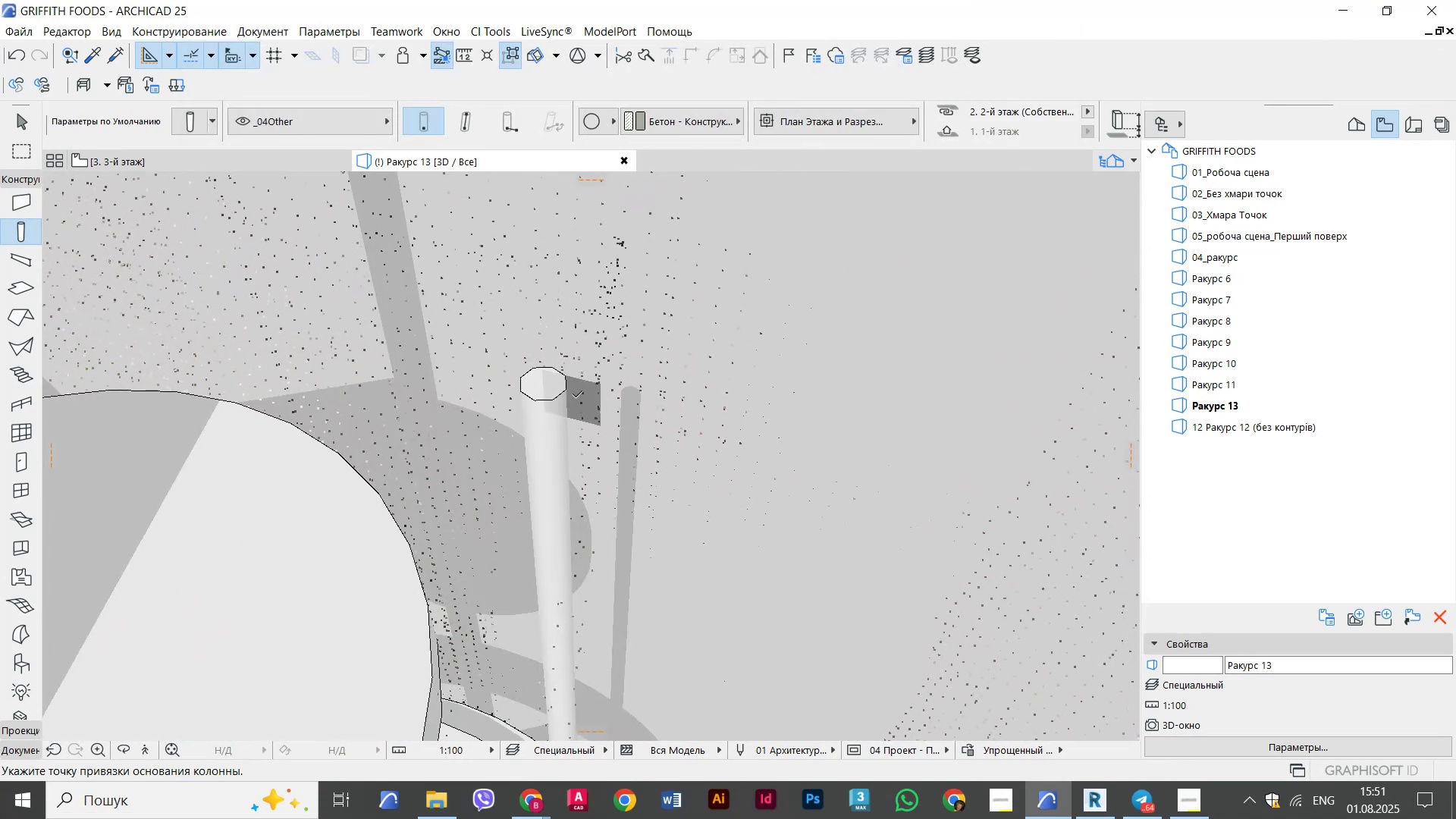 
key(Control+ControlLeft)
 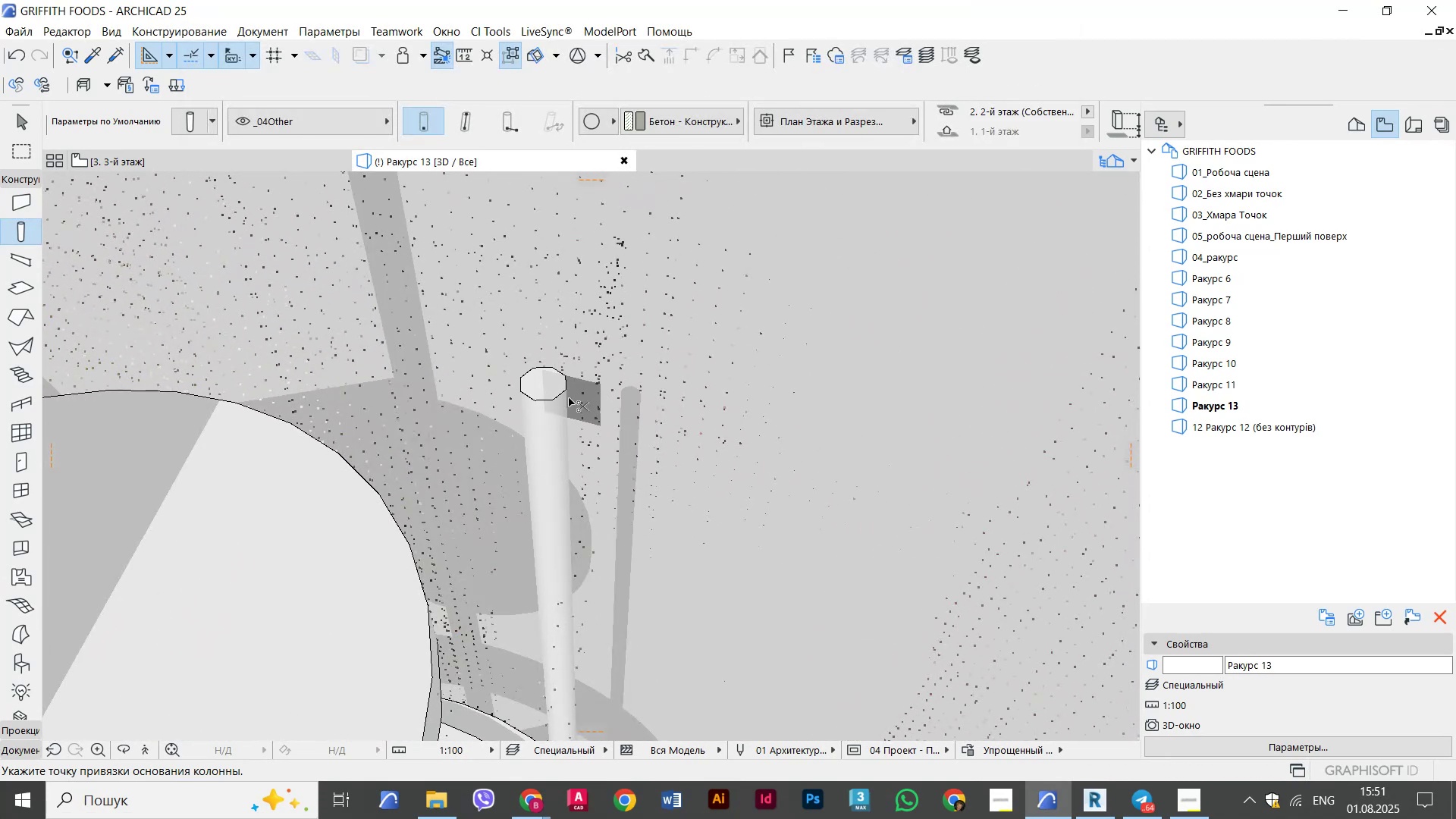 
key(Control+Z)
 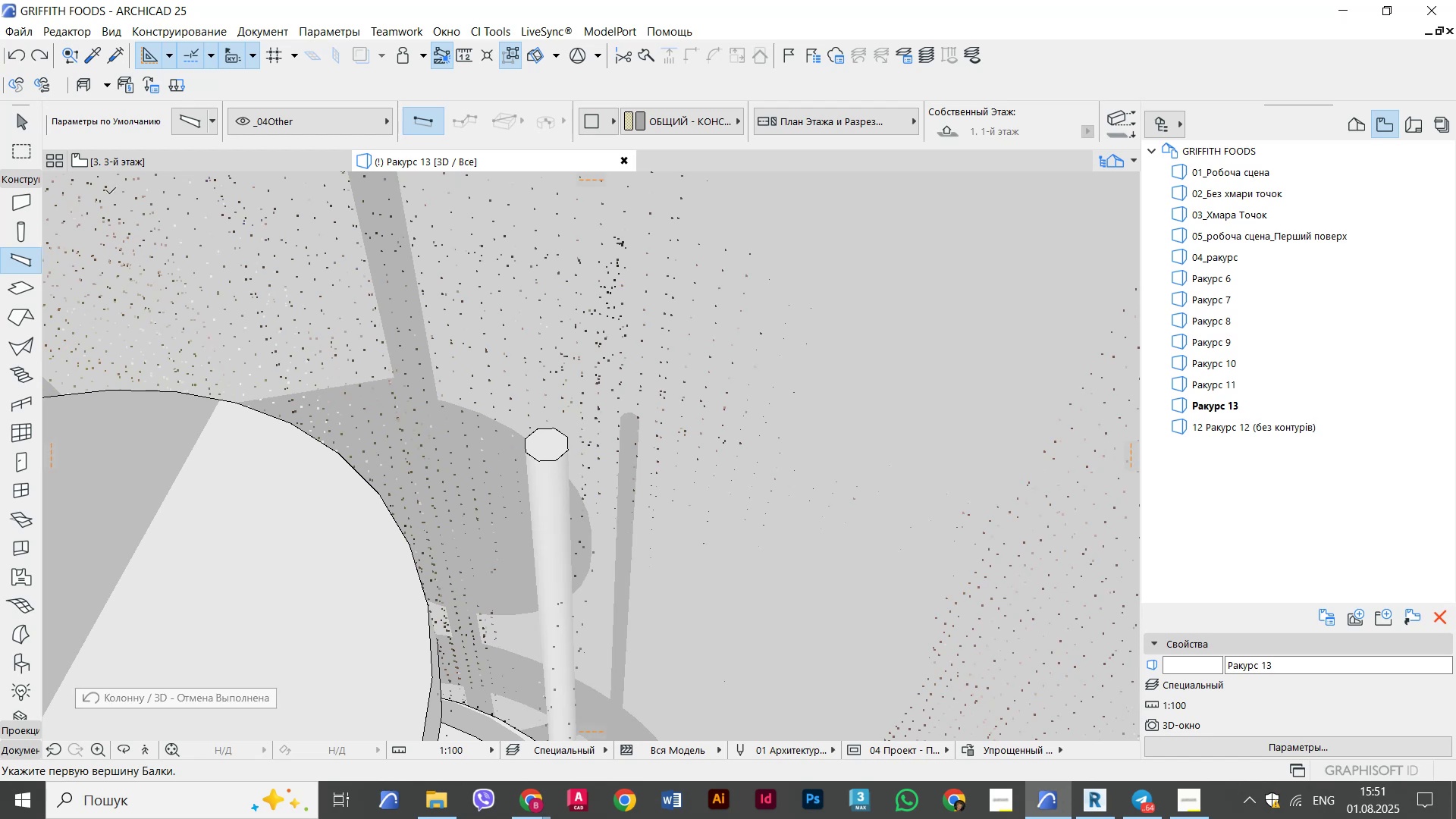 
left_click([200, 118])
 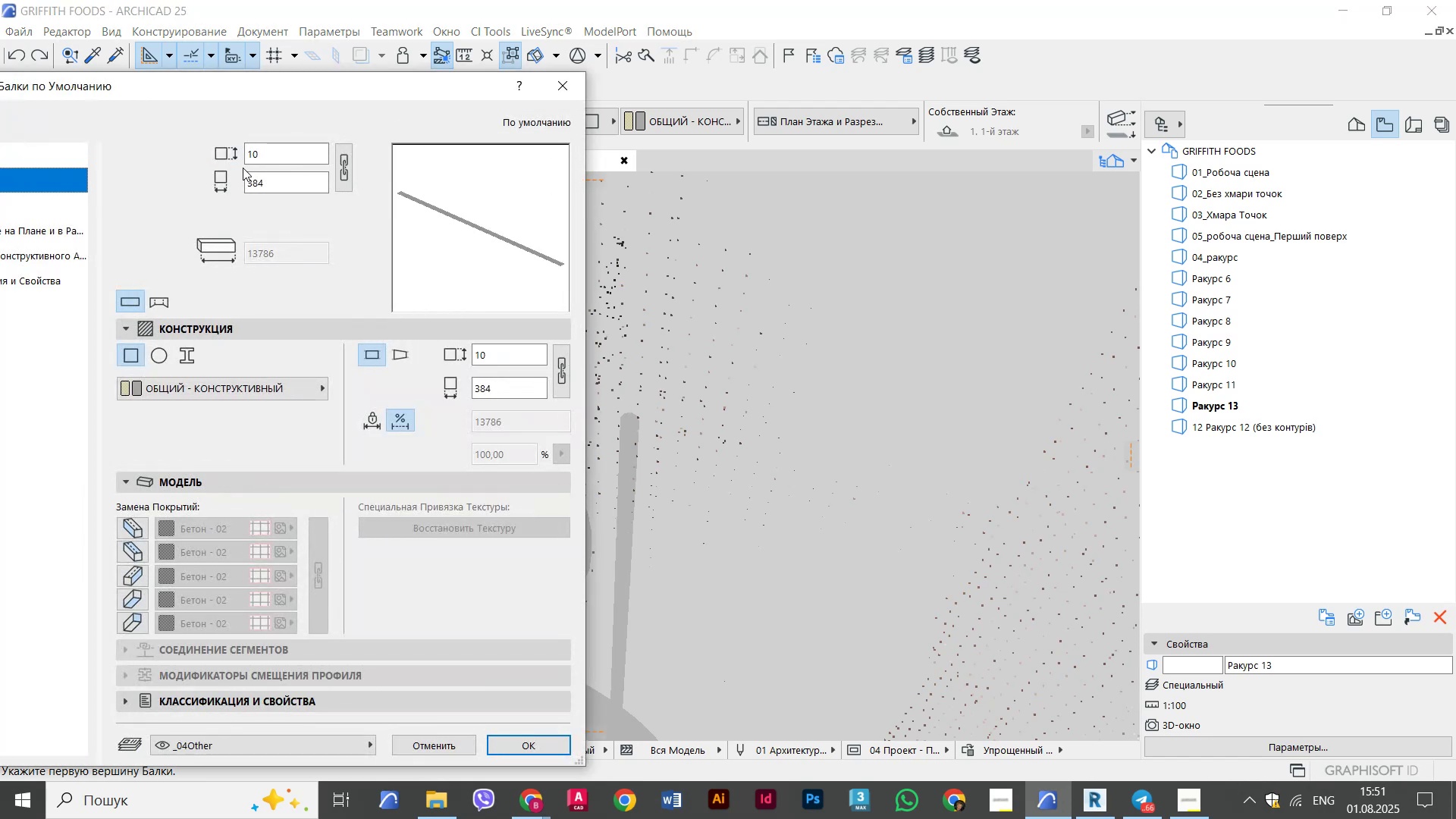 
left_click_drag(start_coordinate=[262, 151], to_coordinate=[111, 160])
 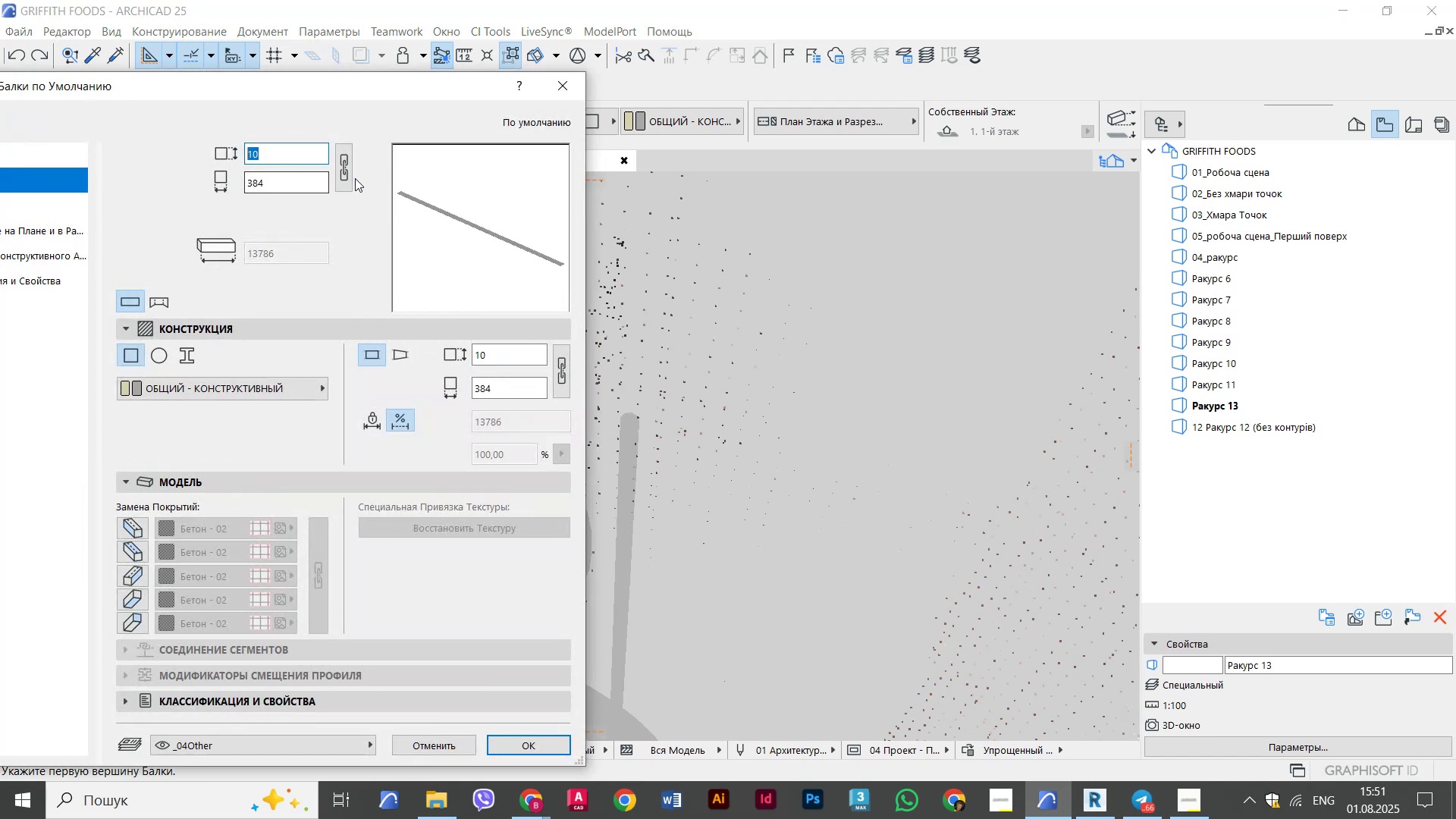 
left_click([334, 169])
 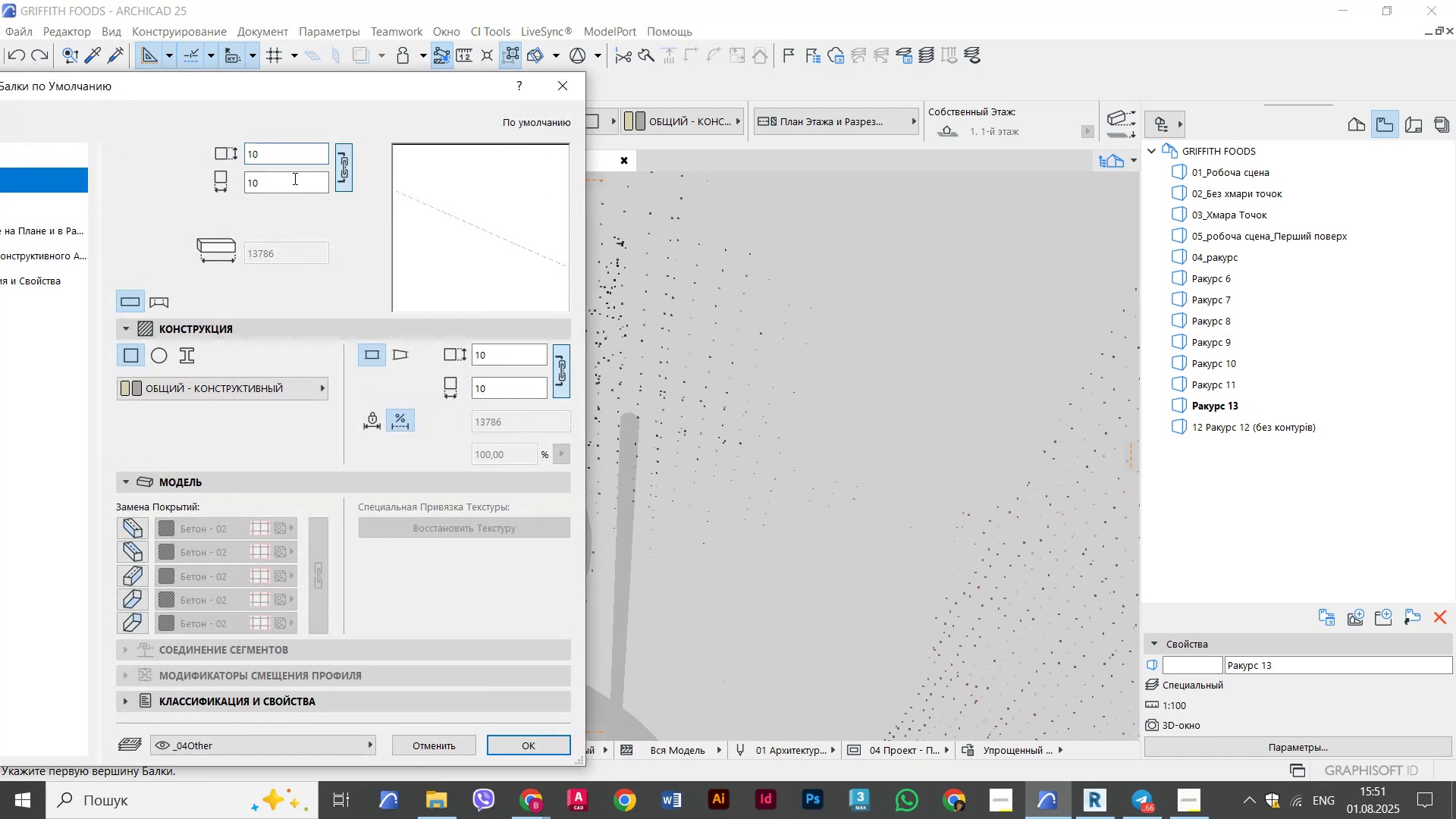 
left_click_drag(start_coordinate=[257, 184], to_coordinate=[119, 193])
 